 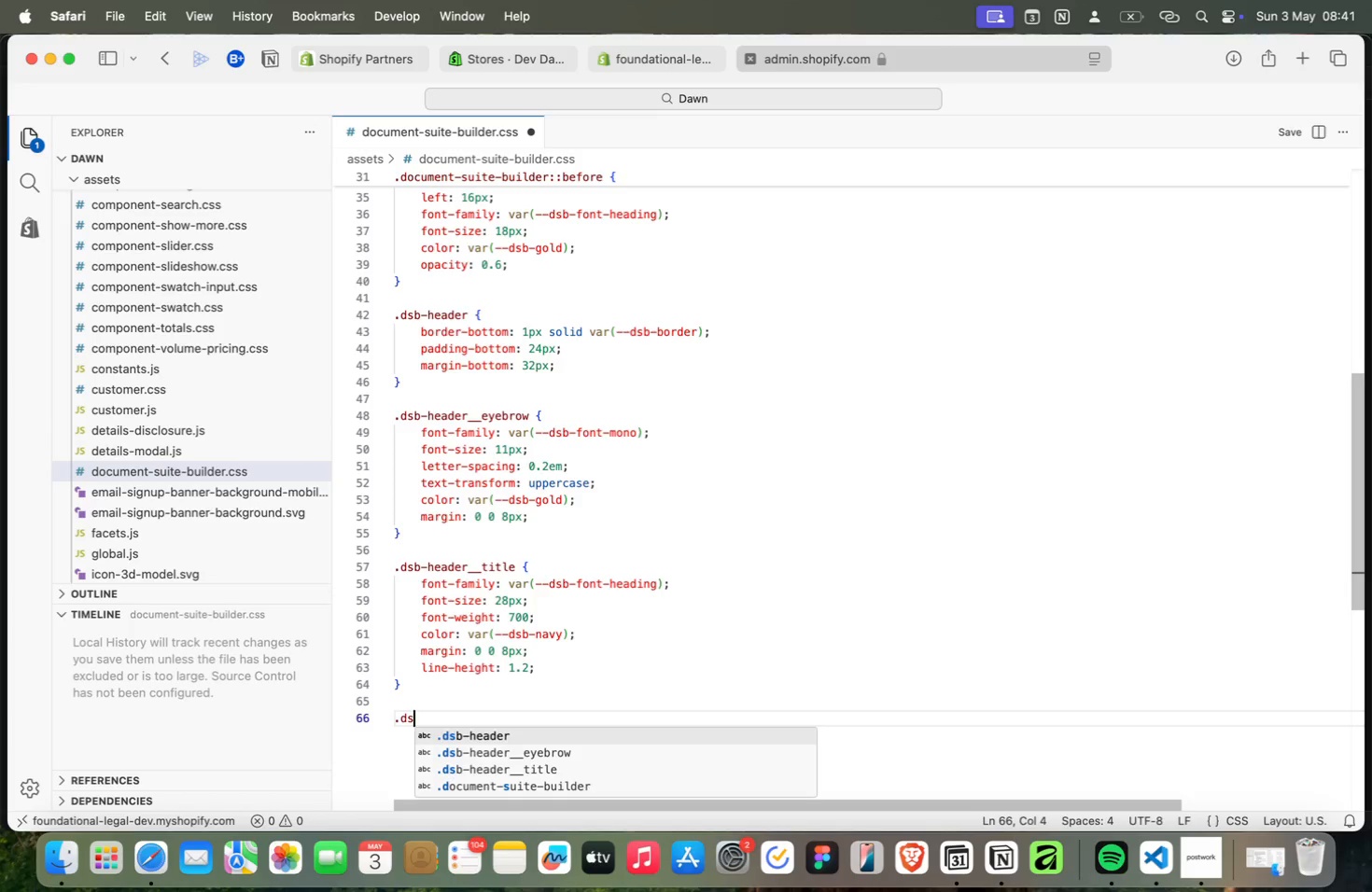 
key(Meta+S)
 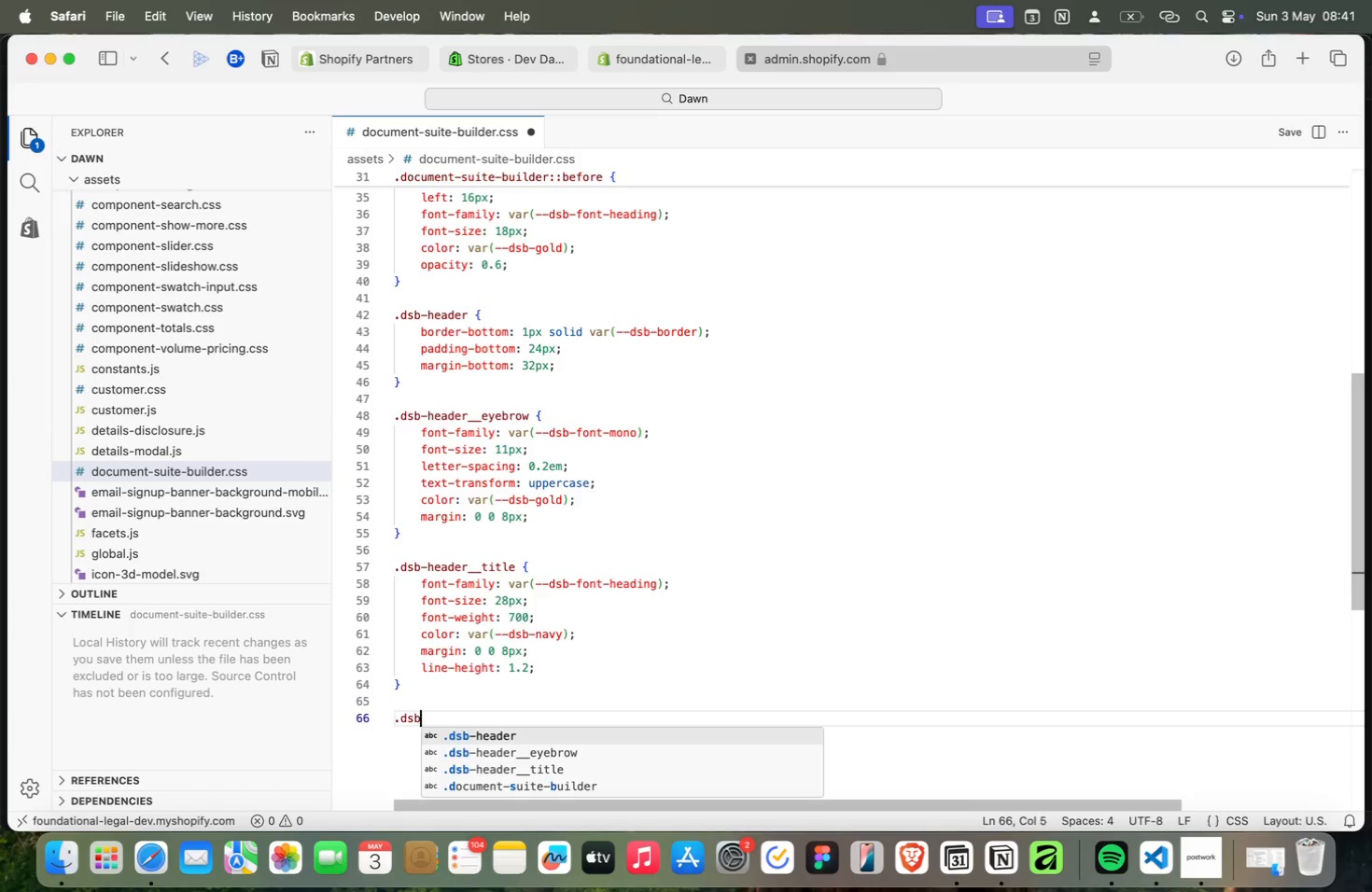 
key(Meta+B)
 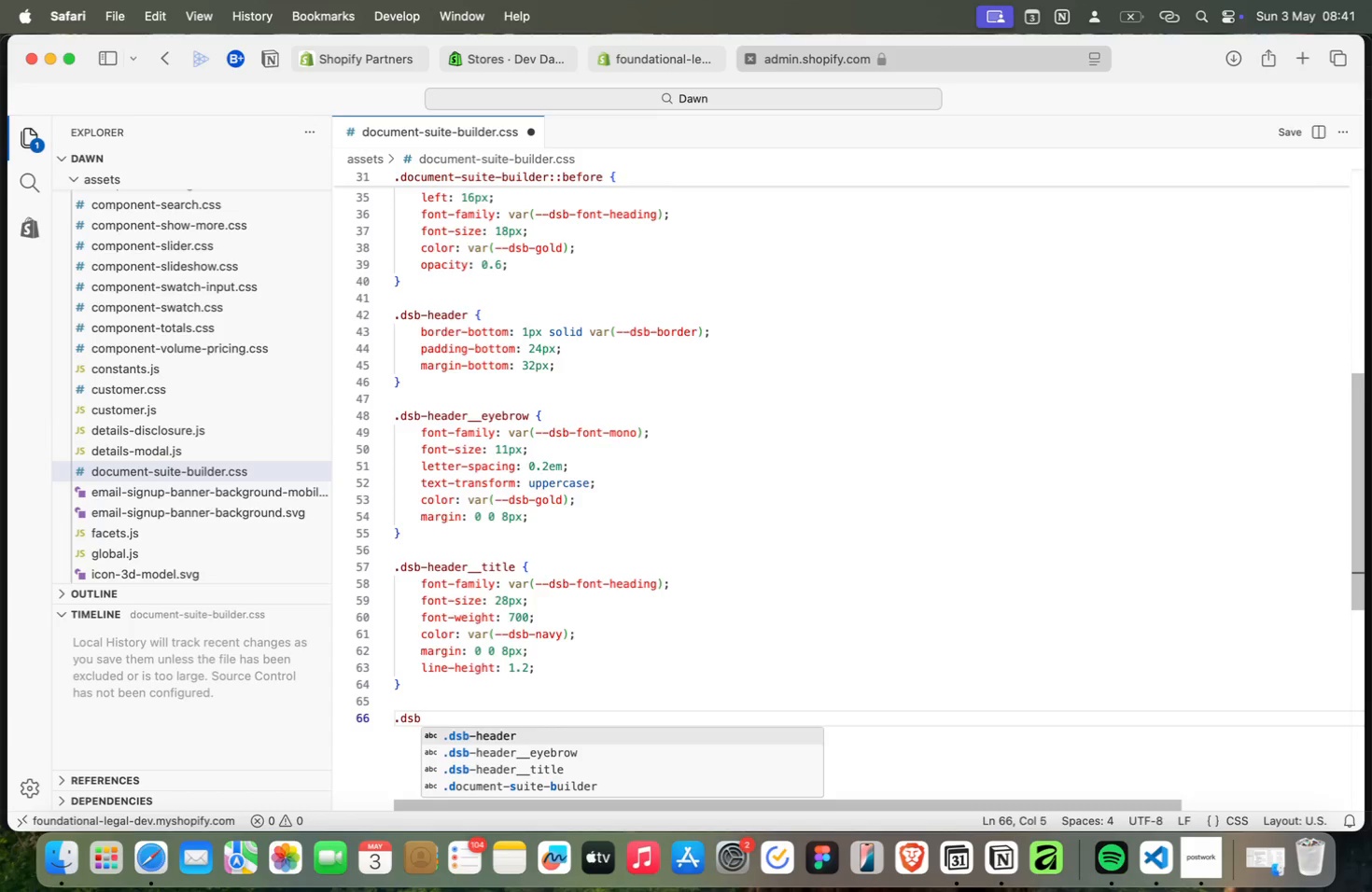 
key(Meta+ArrowDown)
 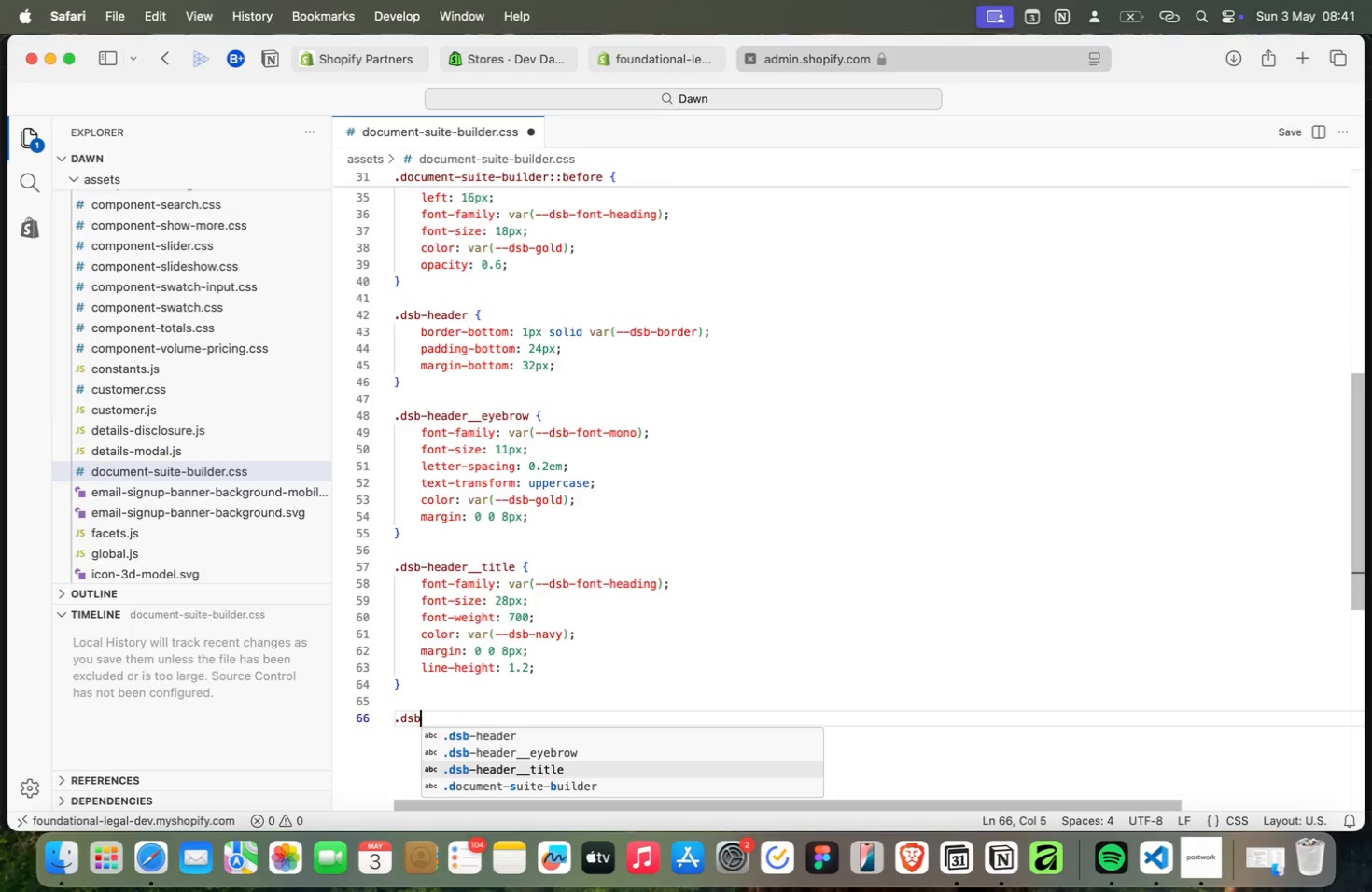 
key(Meta+ArrowDown)
 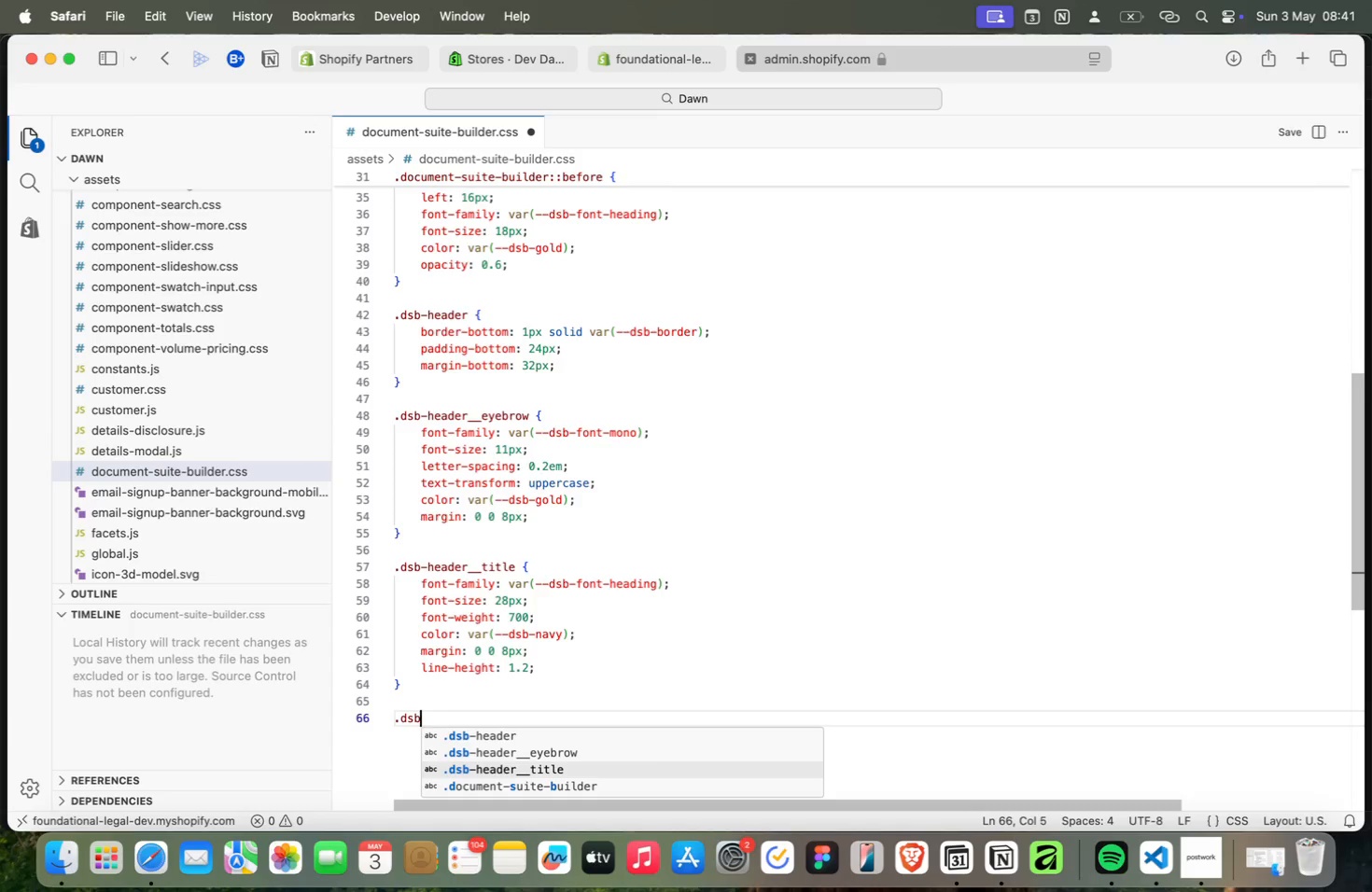 
key(Meta+Enter)
 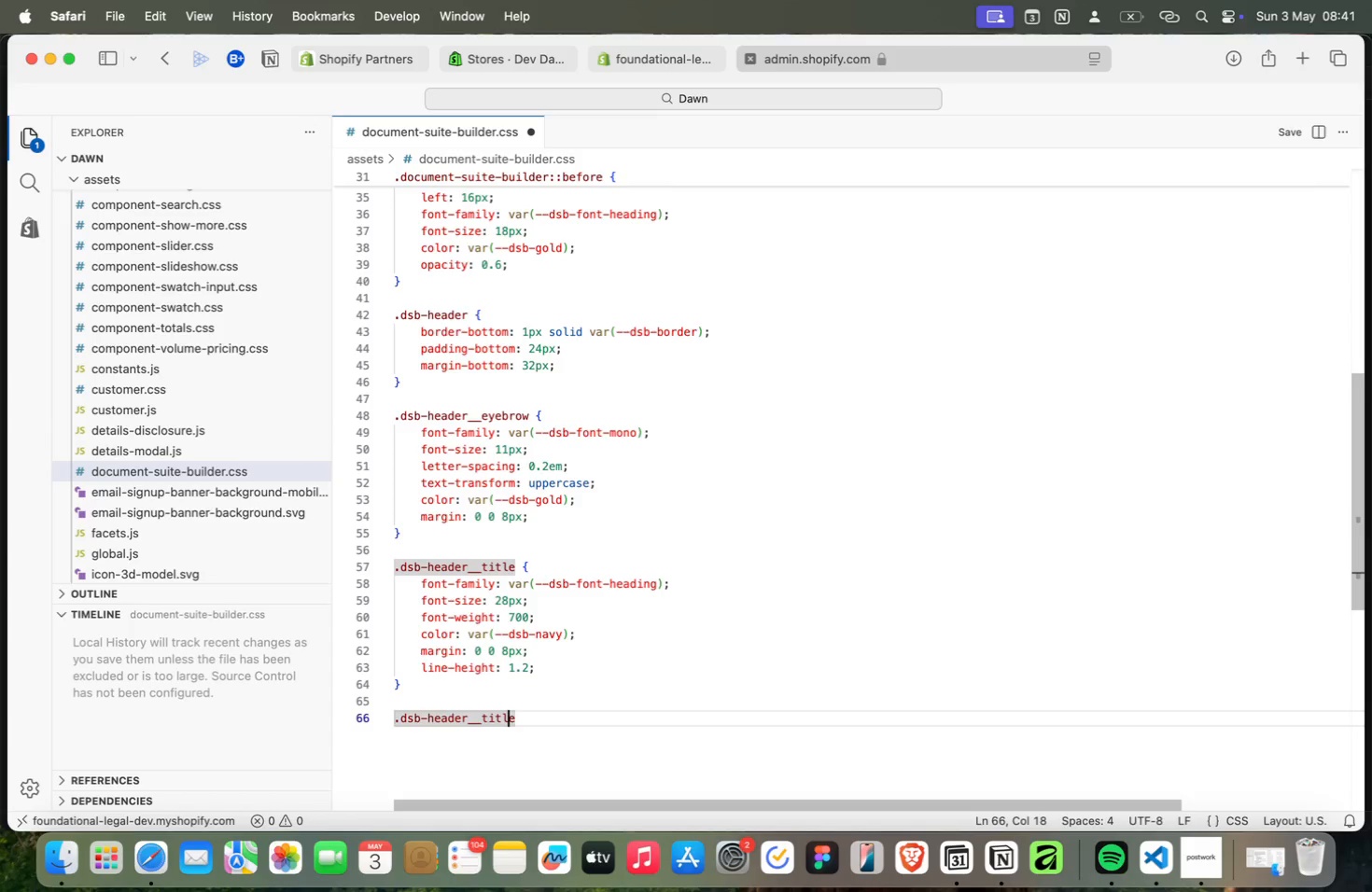 
hold_key(key=ArrowLeft, duration=0.73)
 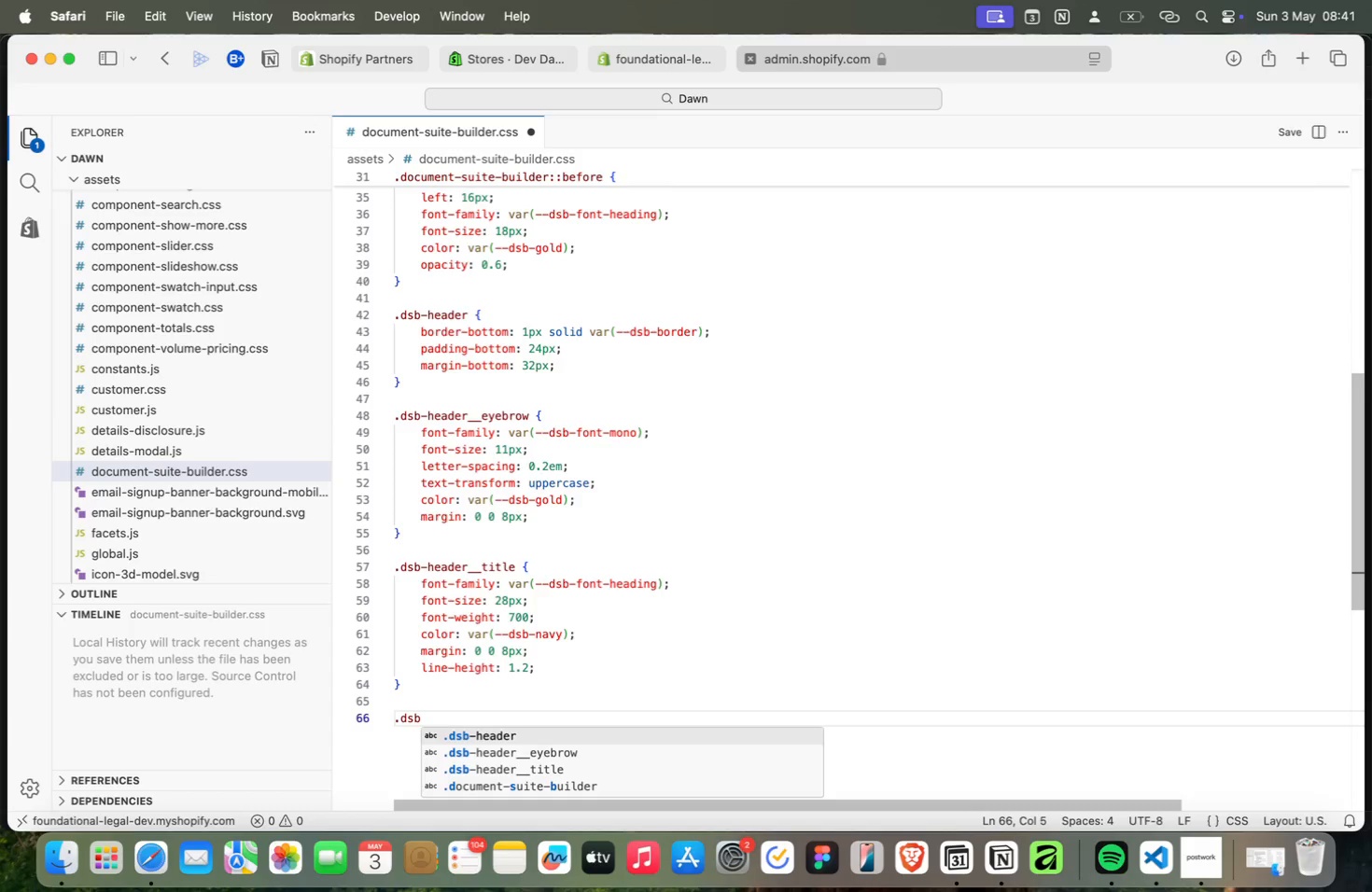 
key(Meta+ArrowLeft)
 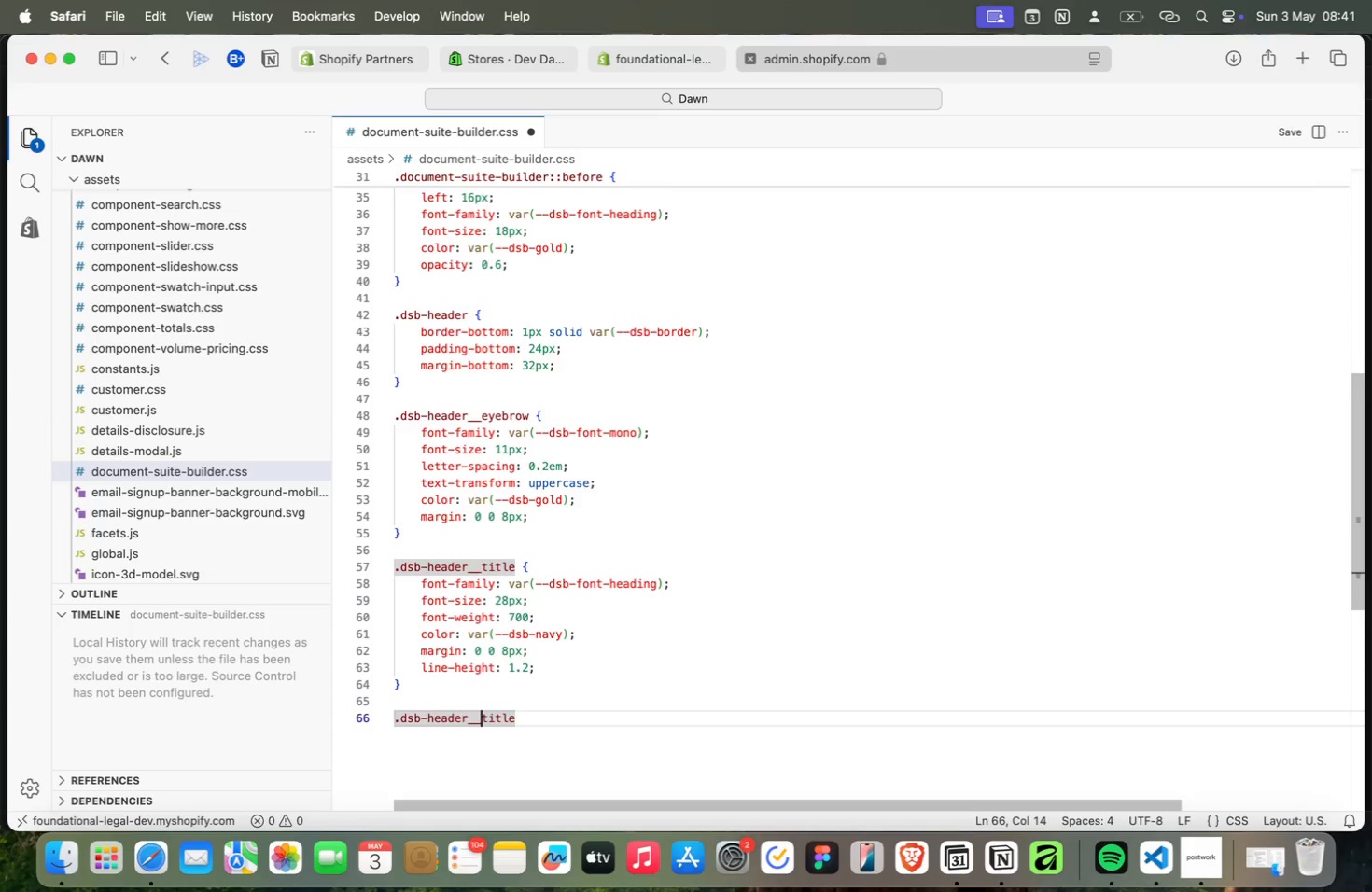 
key(Meta+S)
 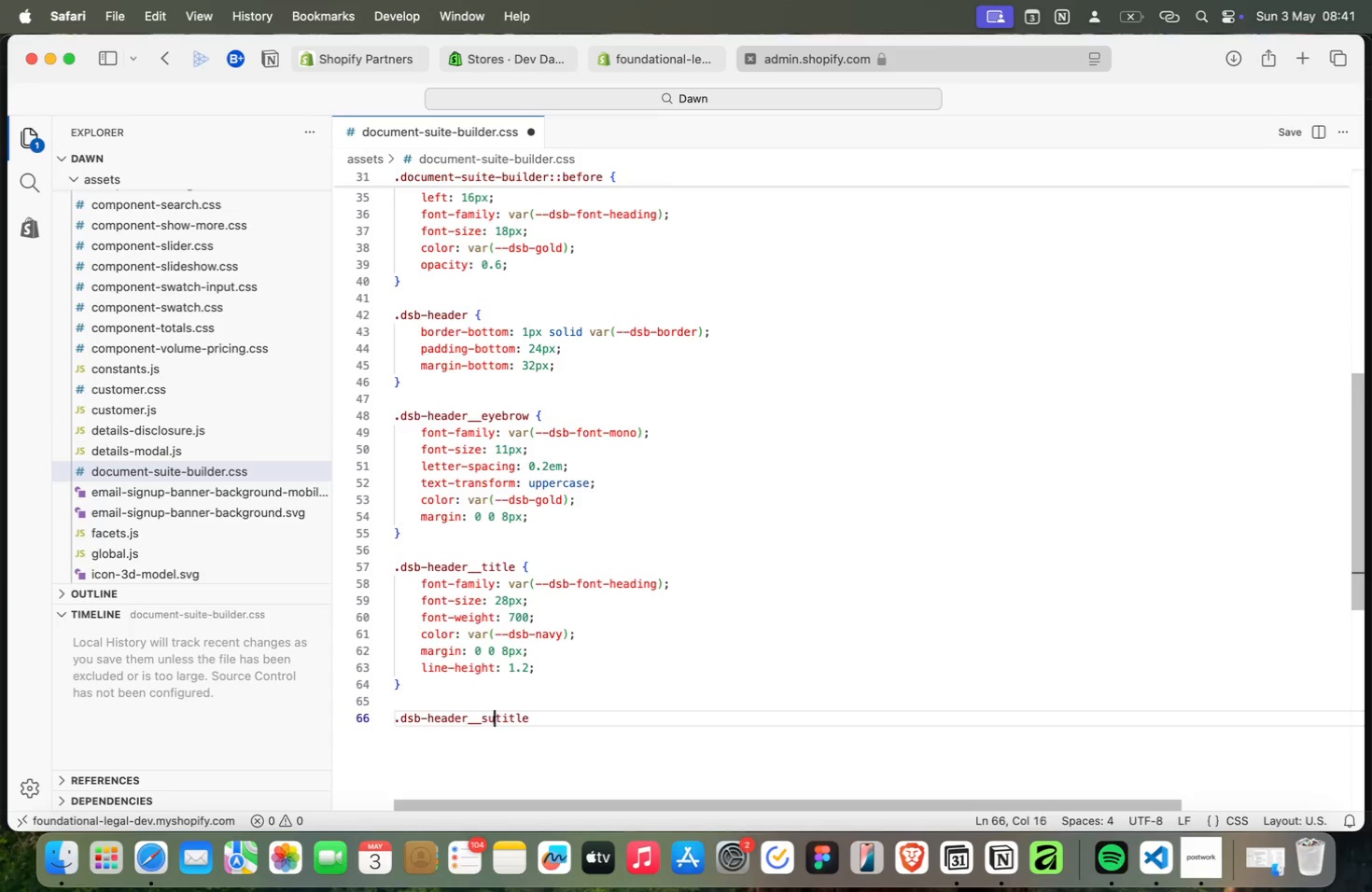 
key(Meta+U)
 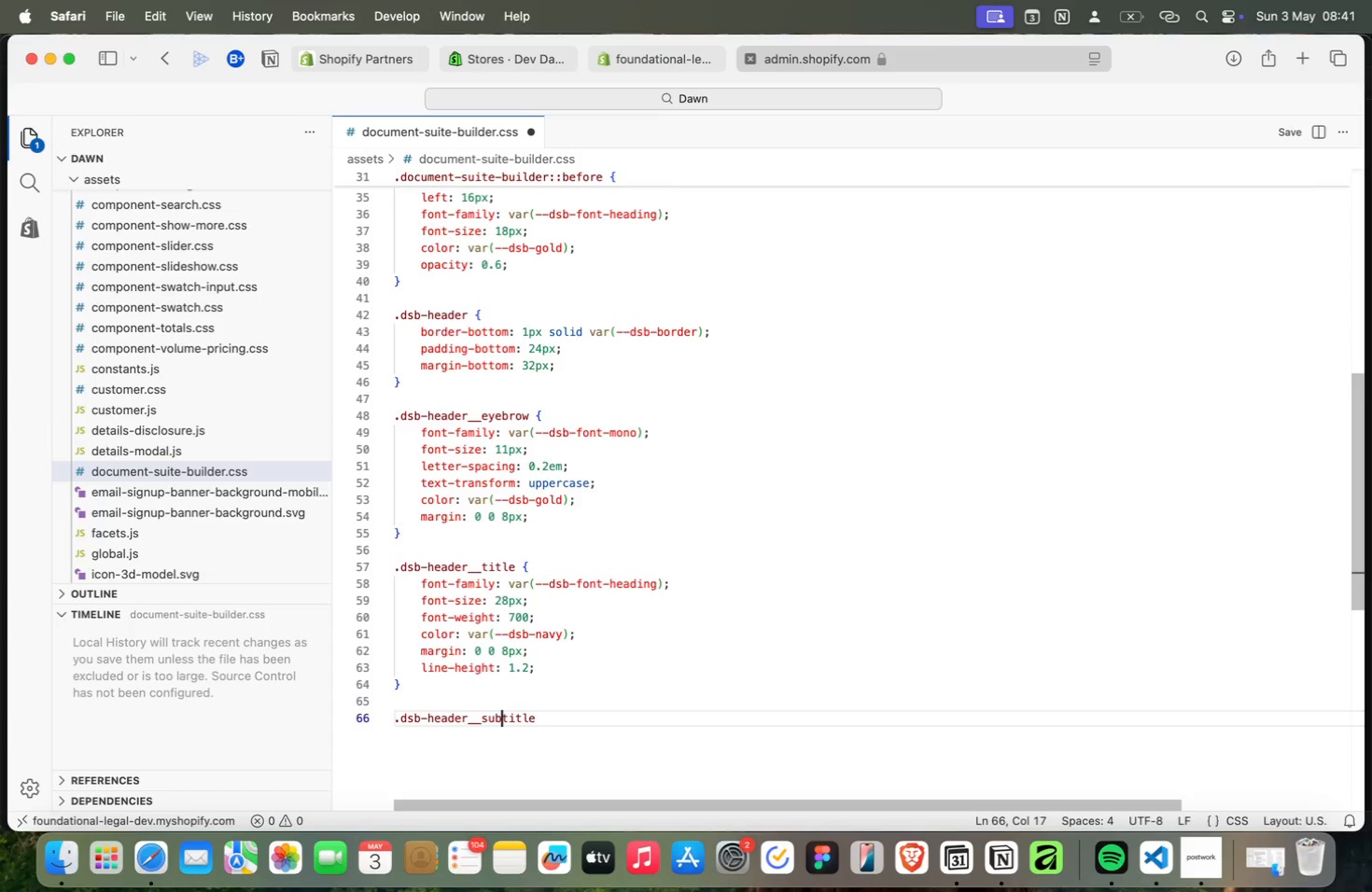 
key(Meta+B)
 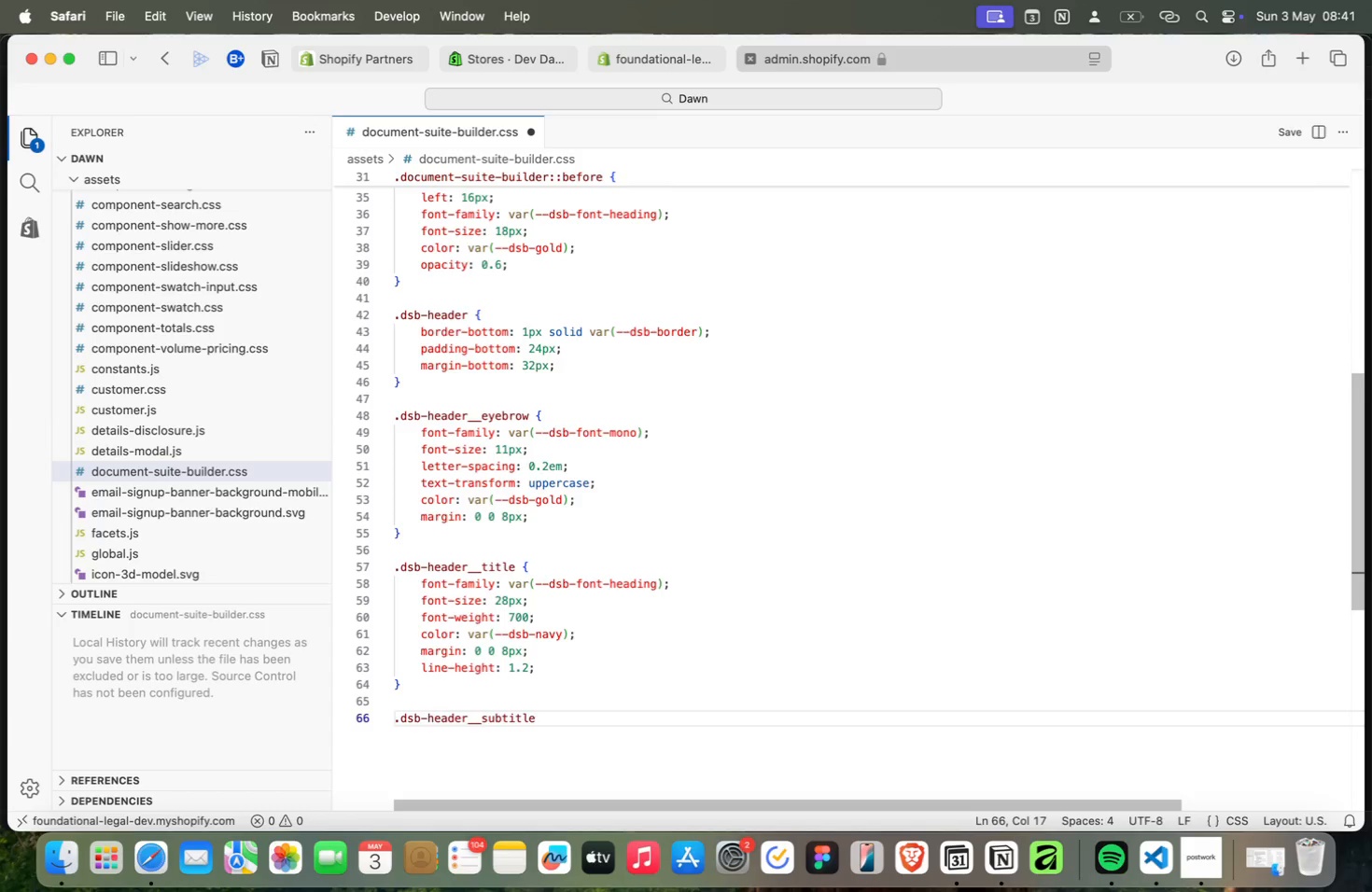 
key(Meta+ArrowRight)
 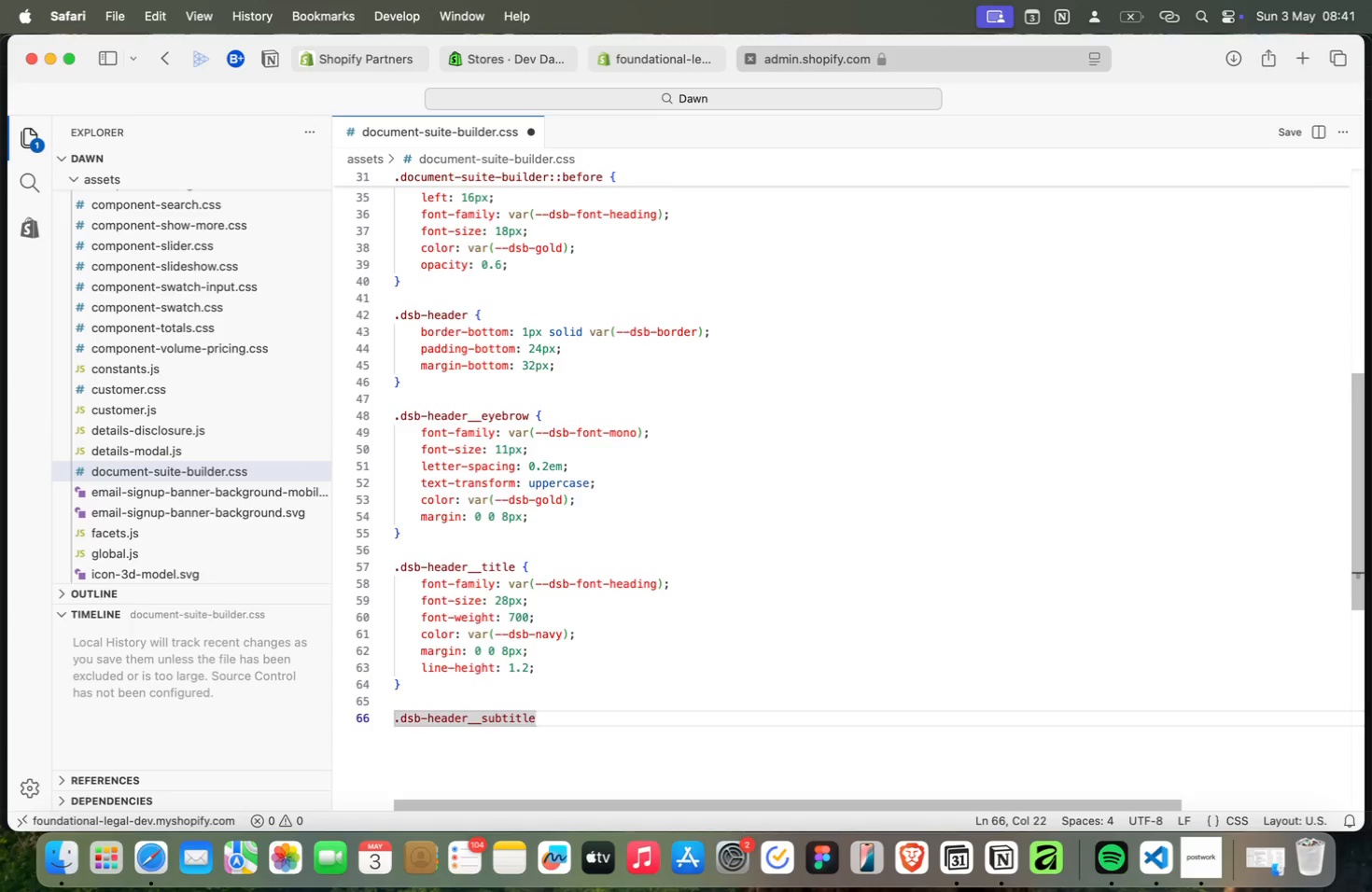 
key(Meta+Space)
 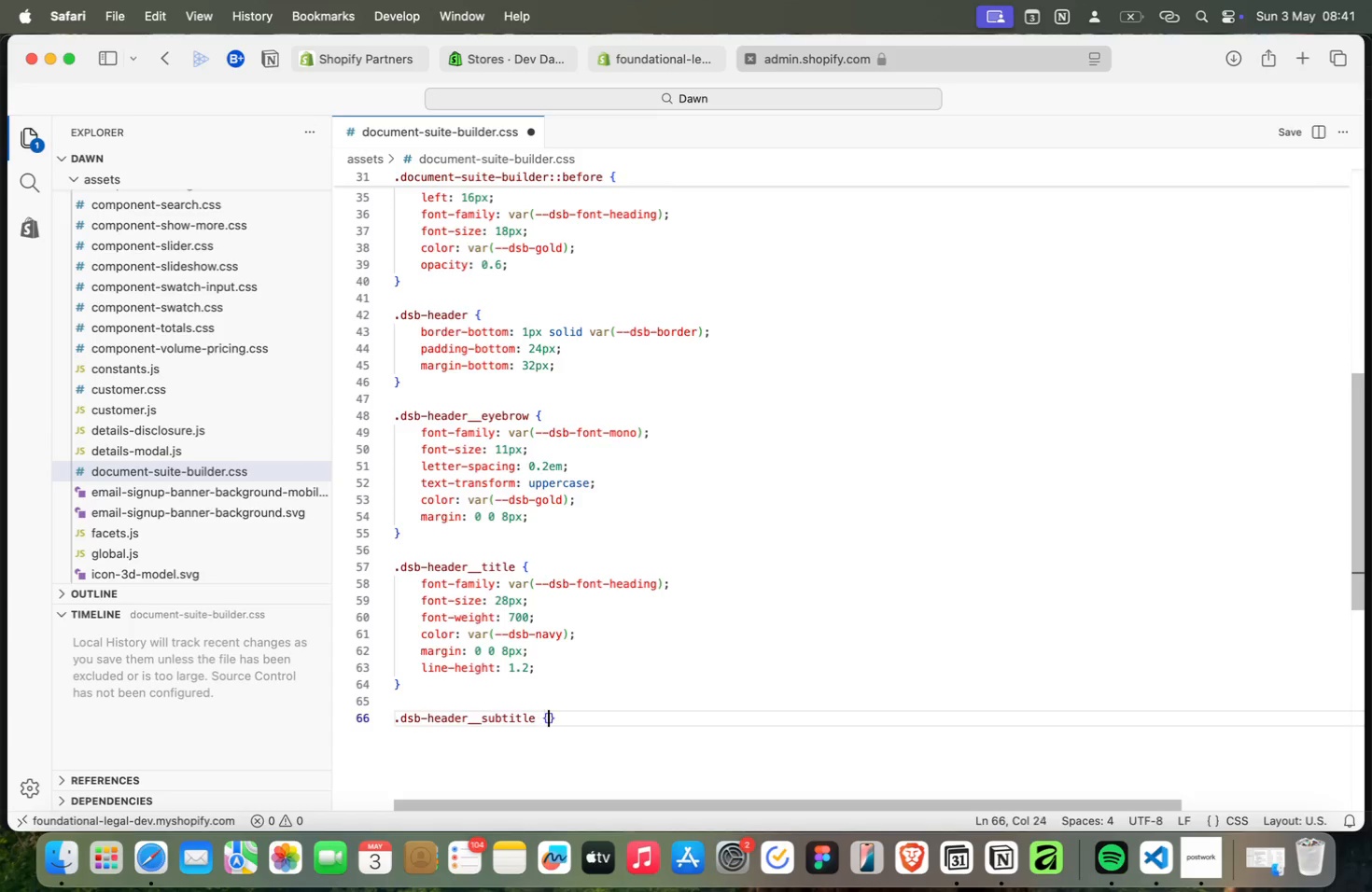 
key(Meta+Shift+BracketLeft)
 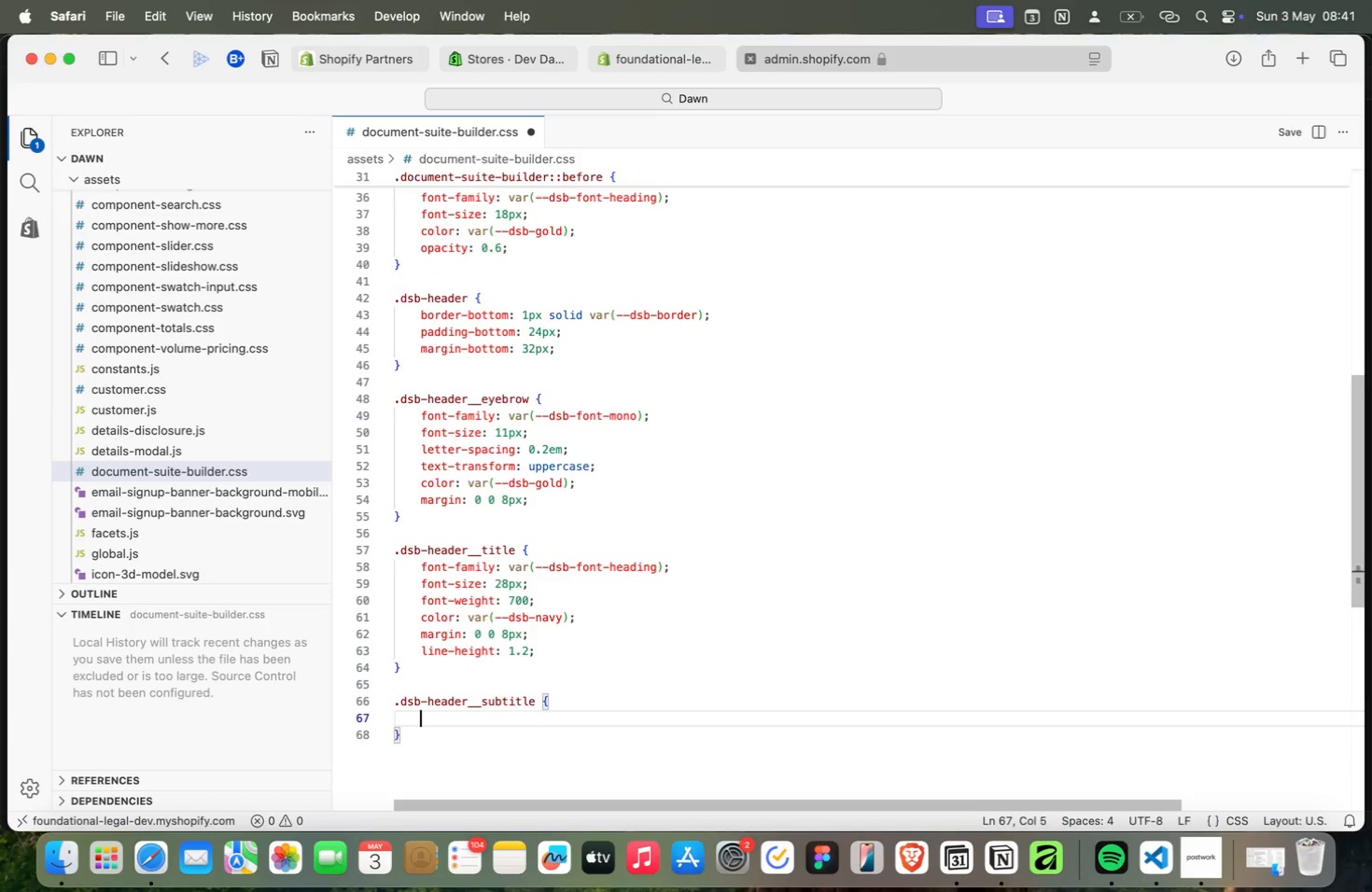 
key(Meta+Enter)
 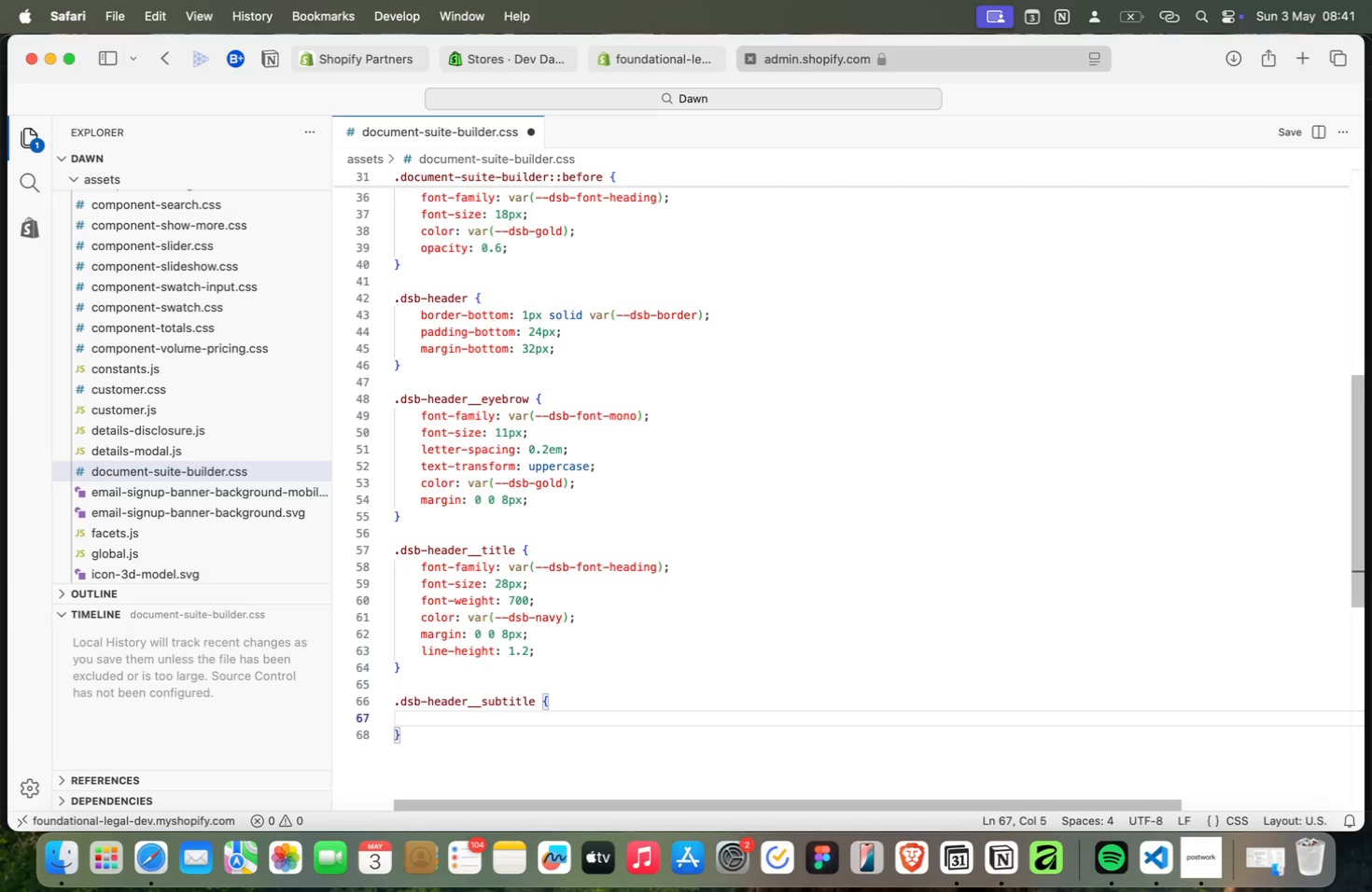 
key(Meta+F)
 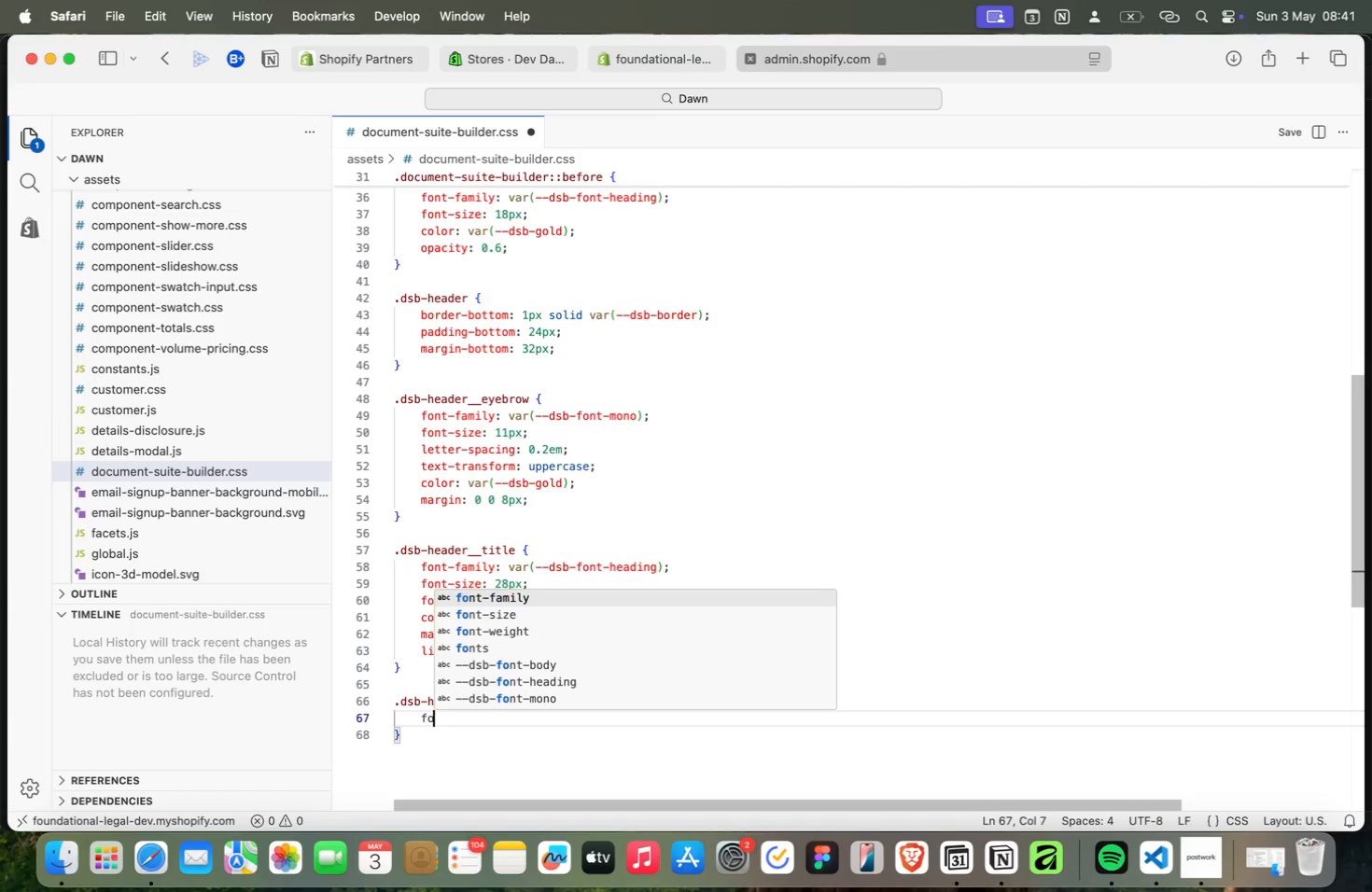 
key(Meta+O)
 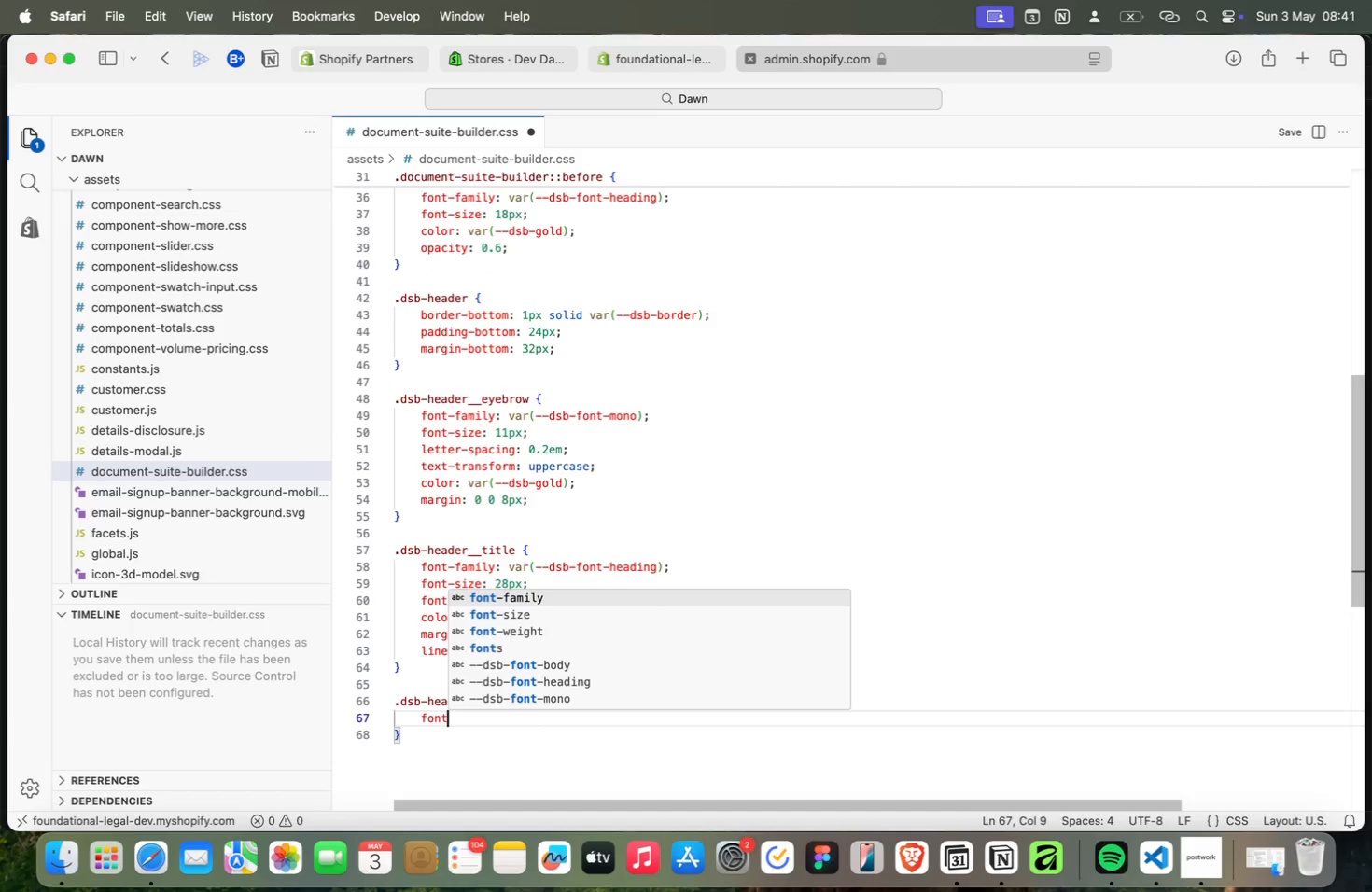 
key(Meta+N)
 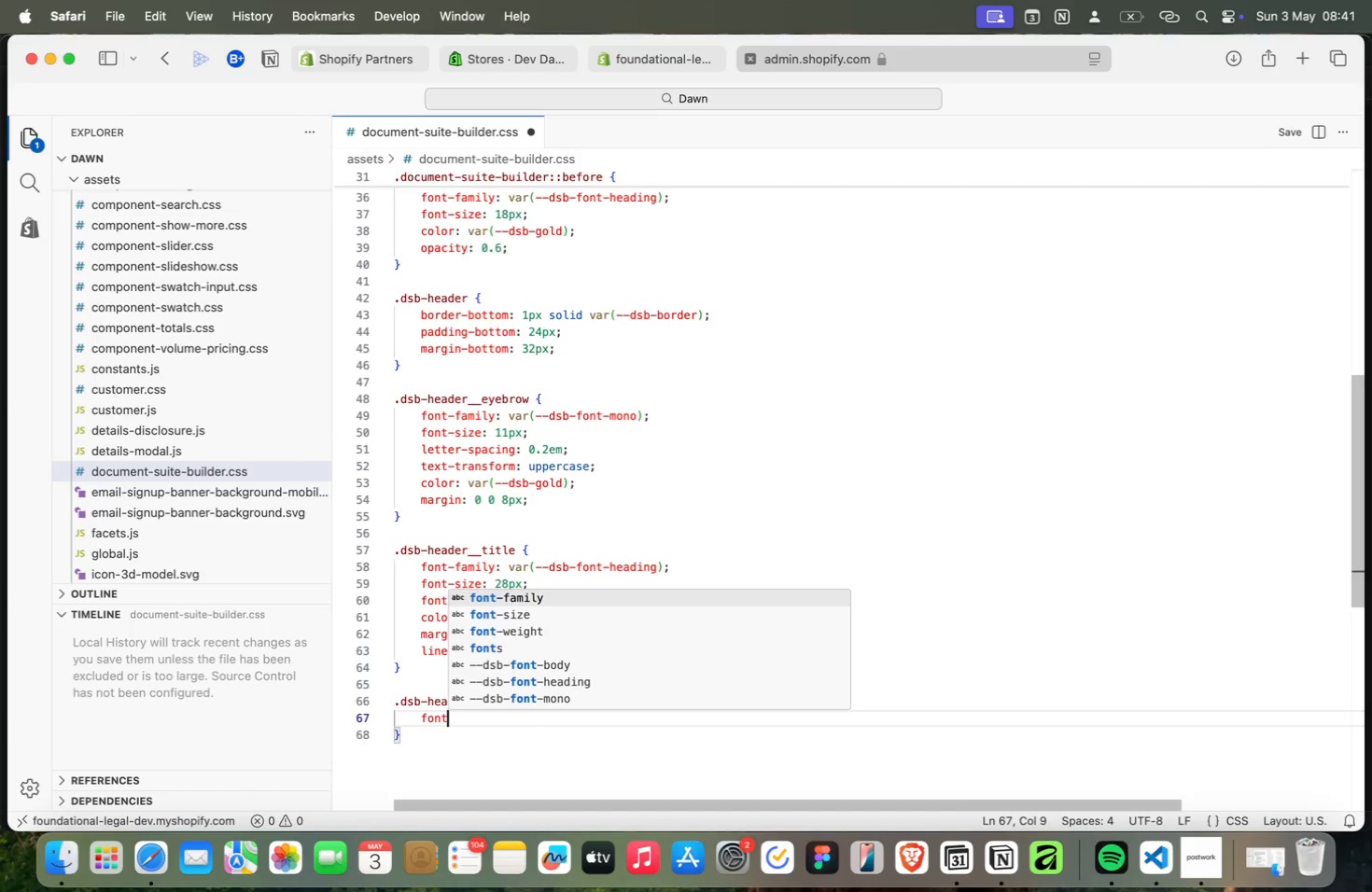 
key(Meta+T)
 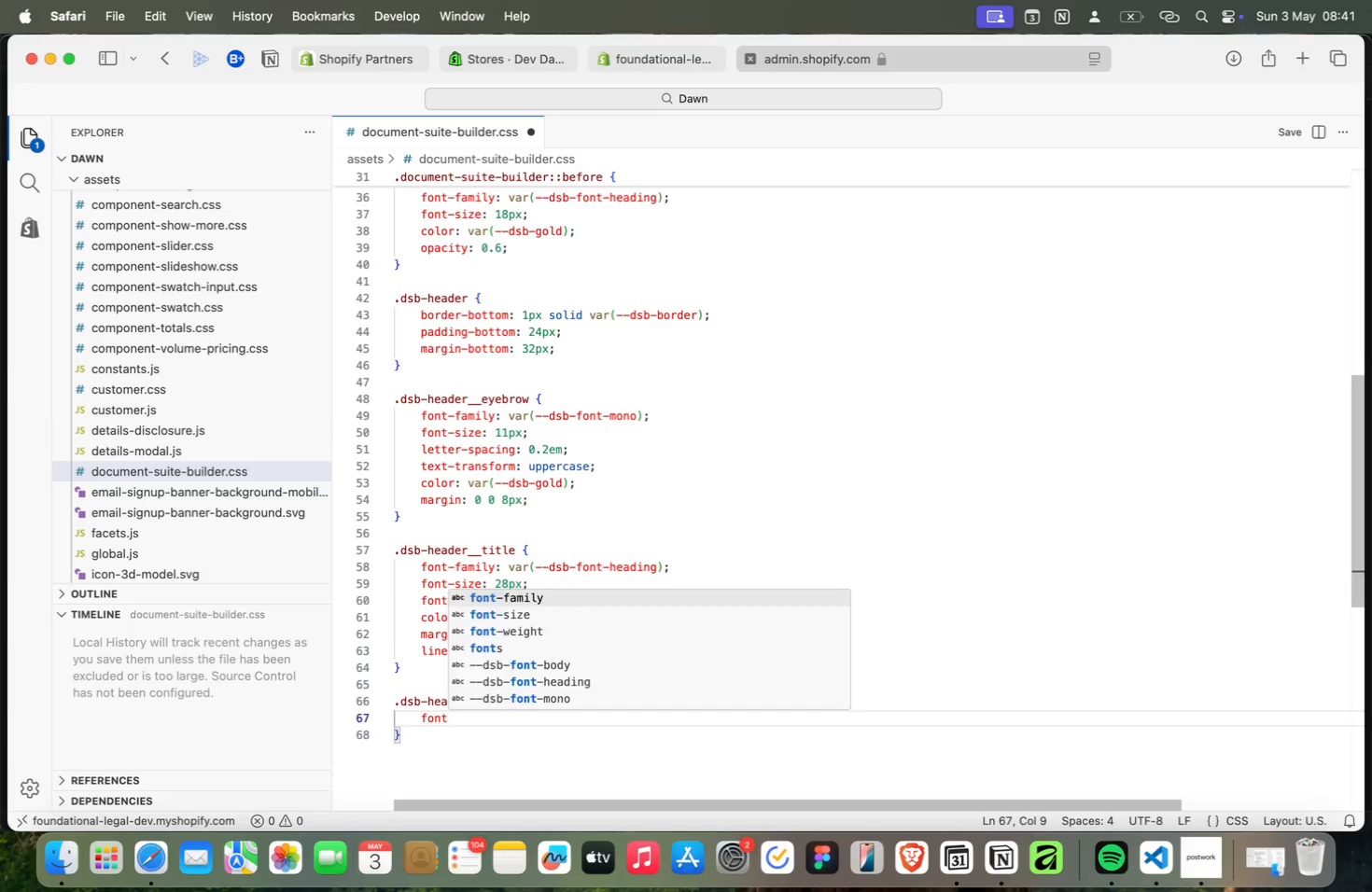 
key(Meta+Enter)
 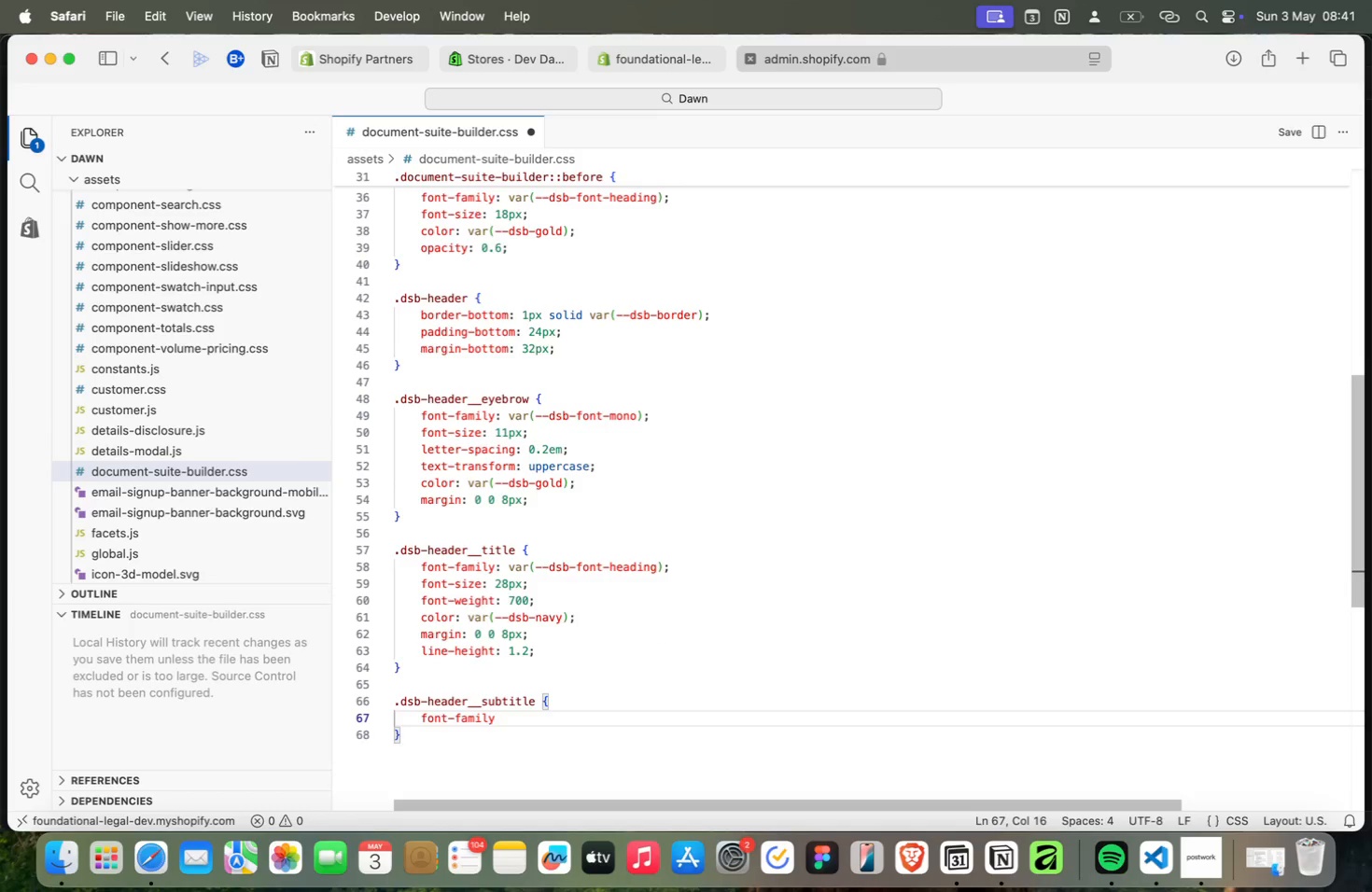 
key(Meta+Shift+Semicolon)
 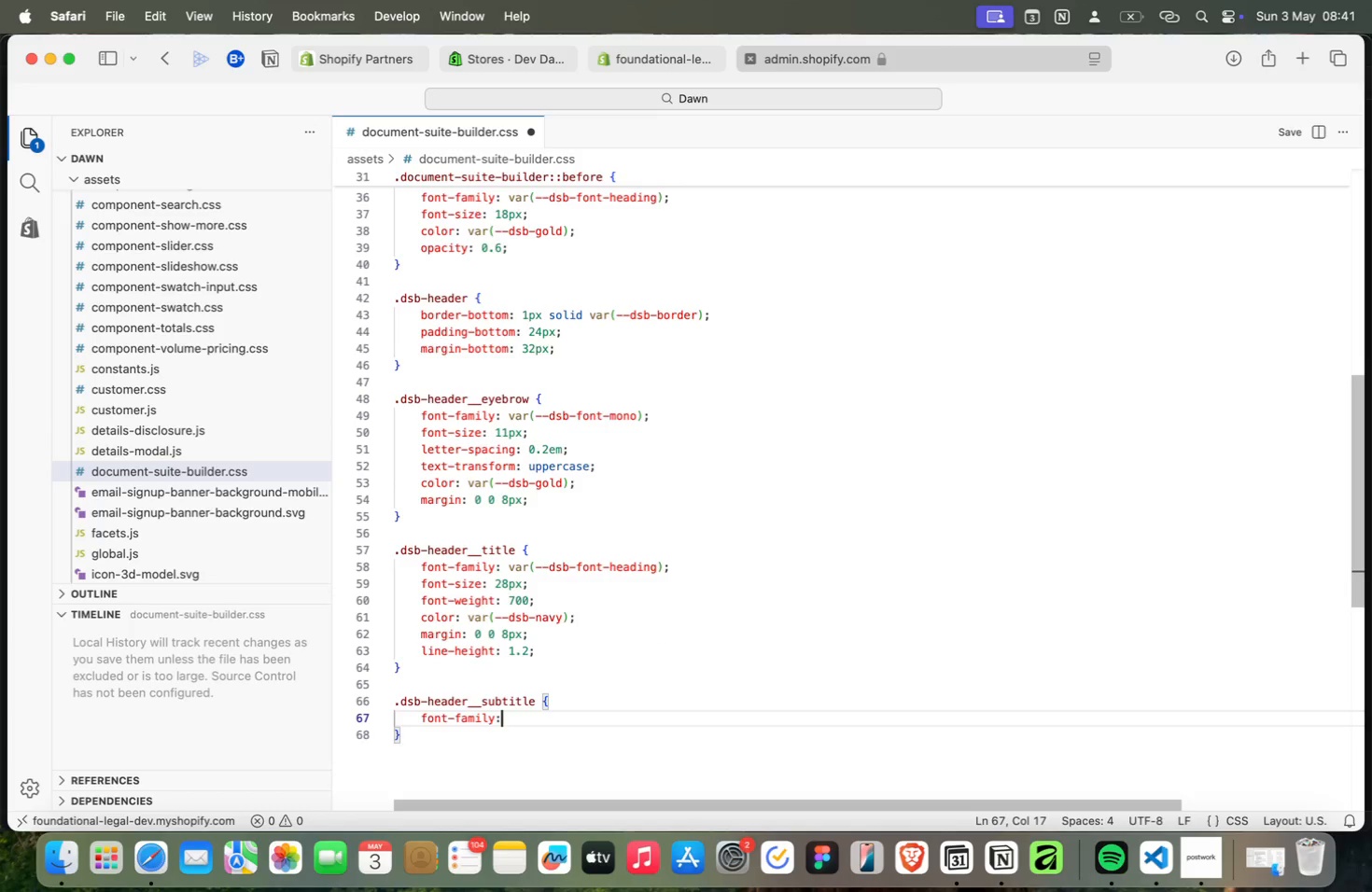 
key(Meta+Space)
 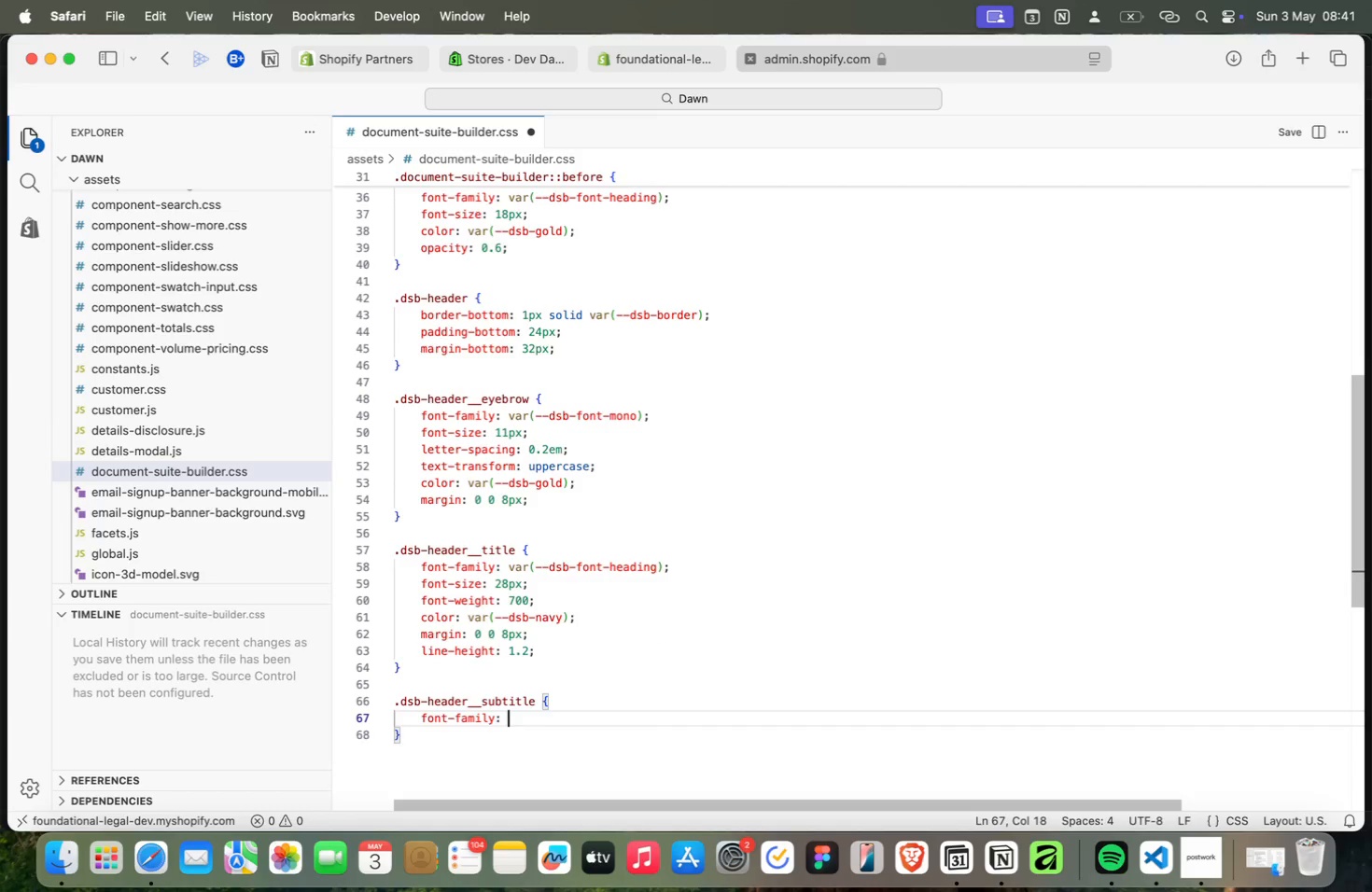 
key(Meta+V)
 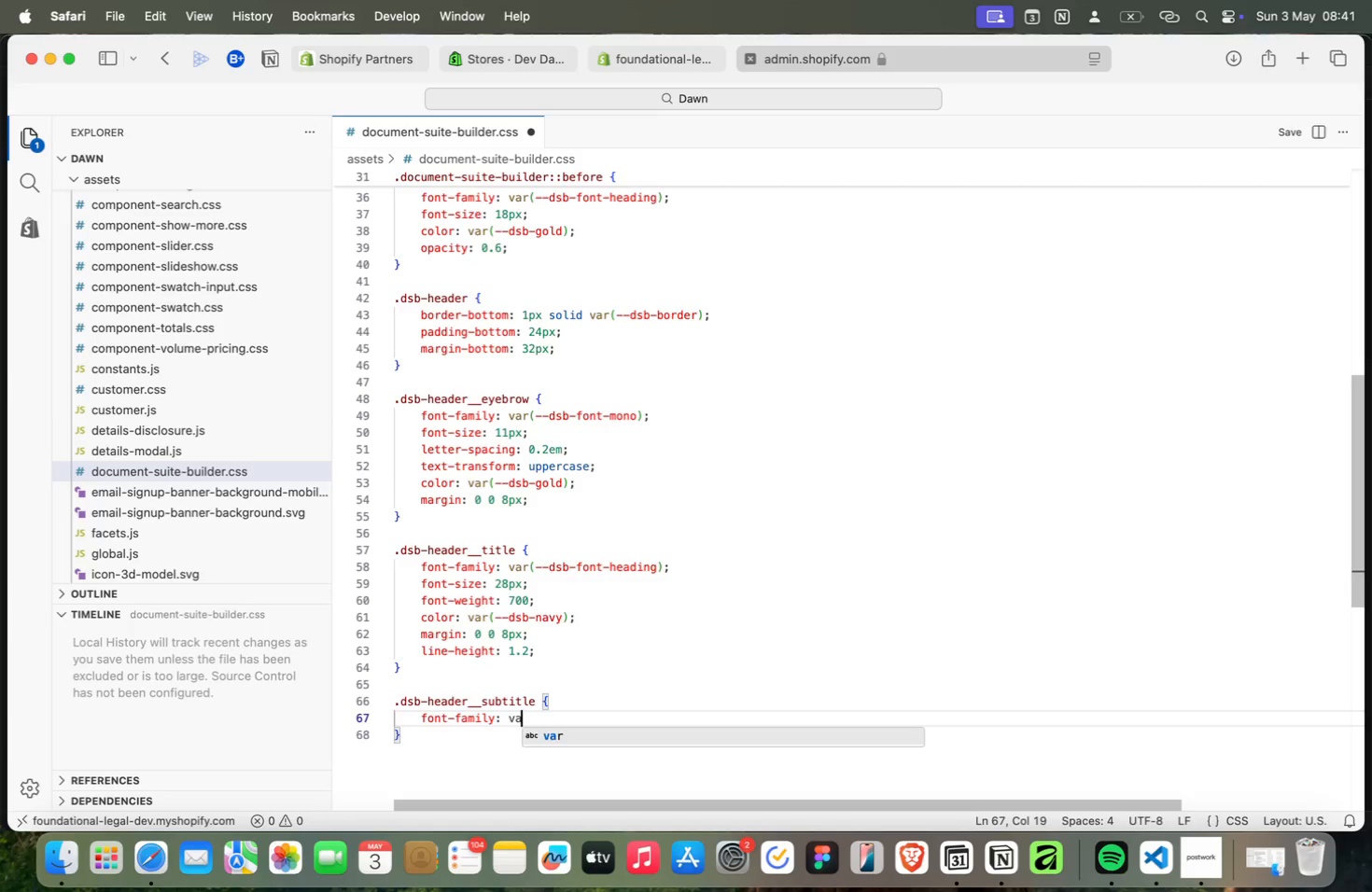 
key(Meta+A)
 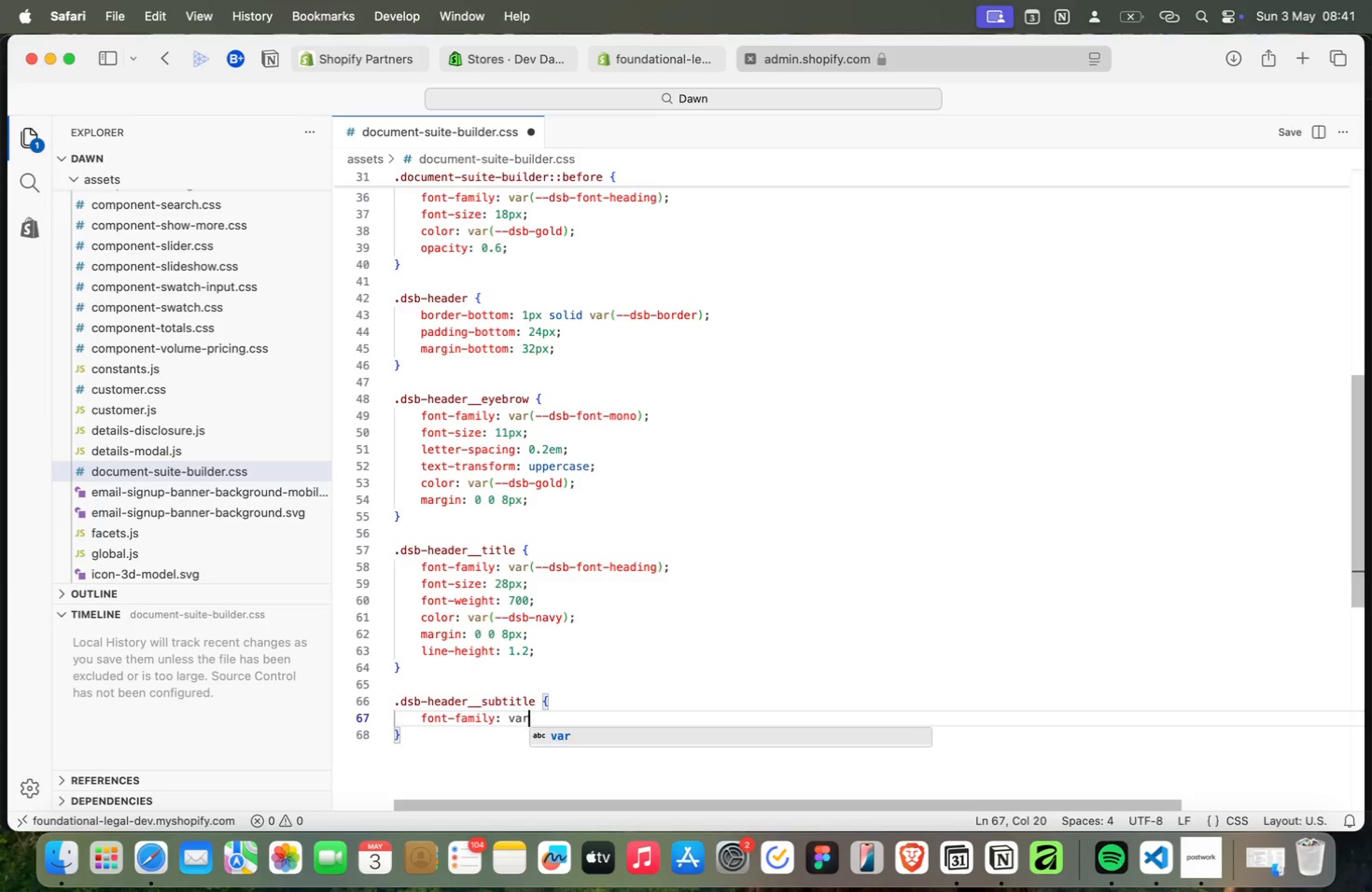 
key(Meta+R)
 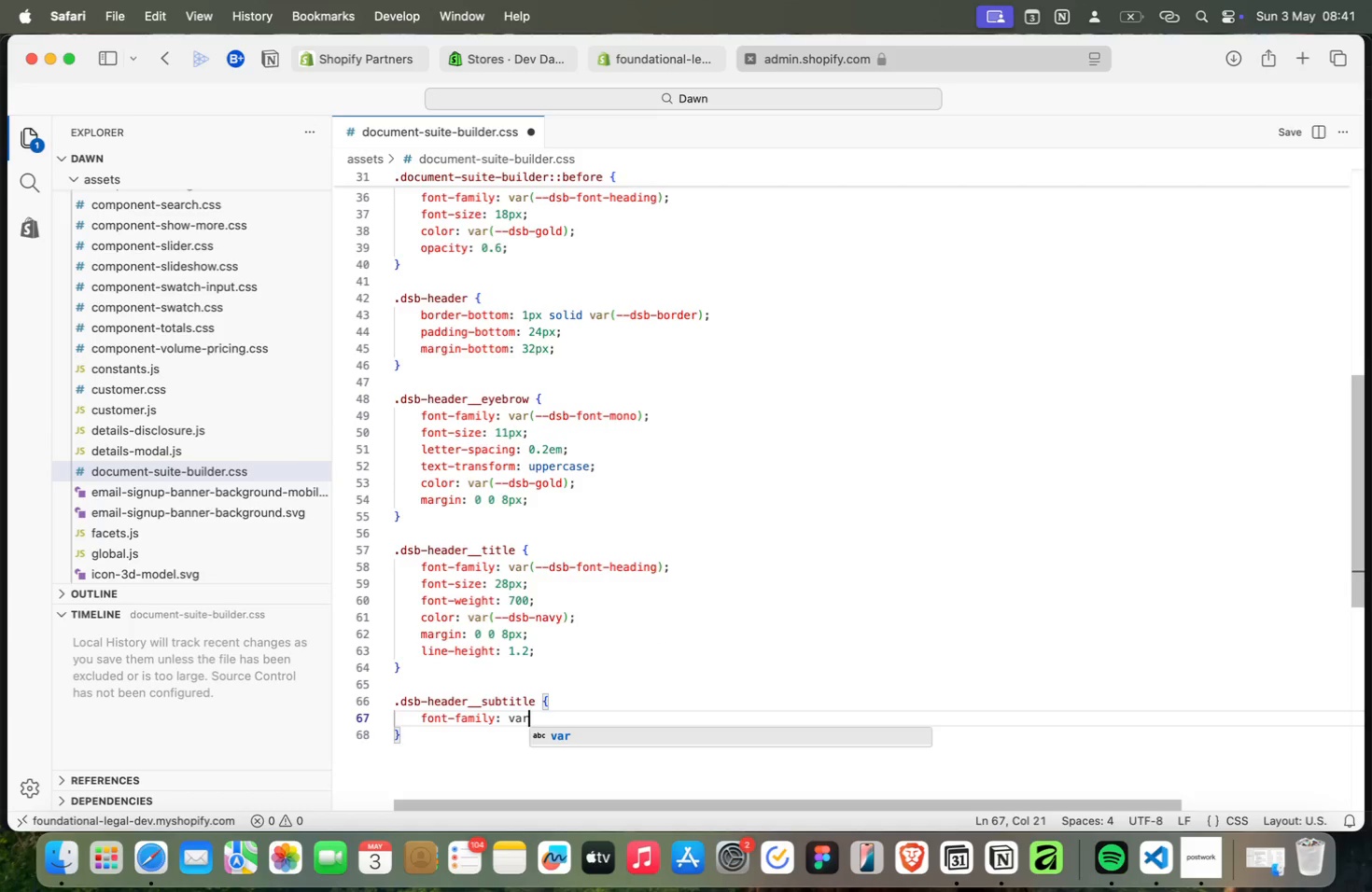 
key(Meta+Enter)
 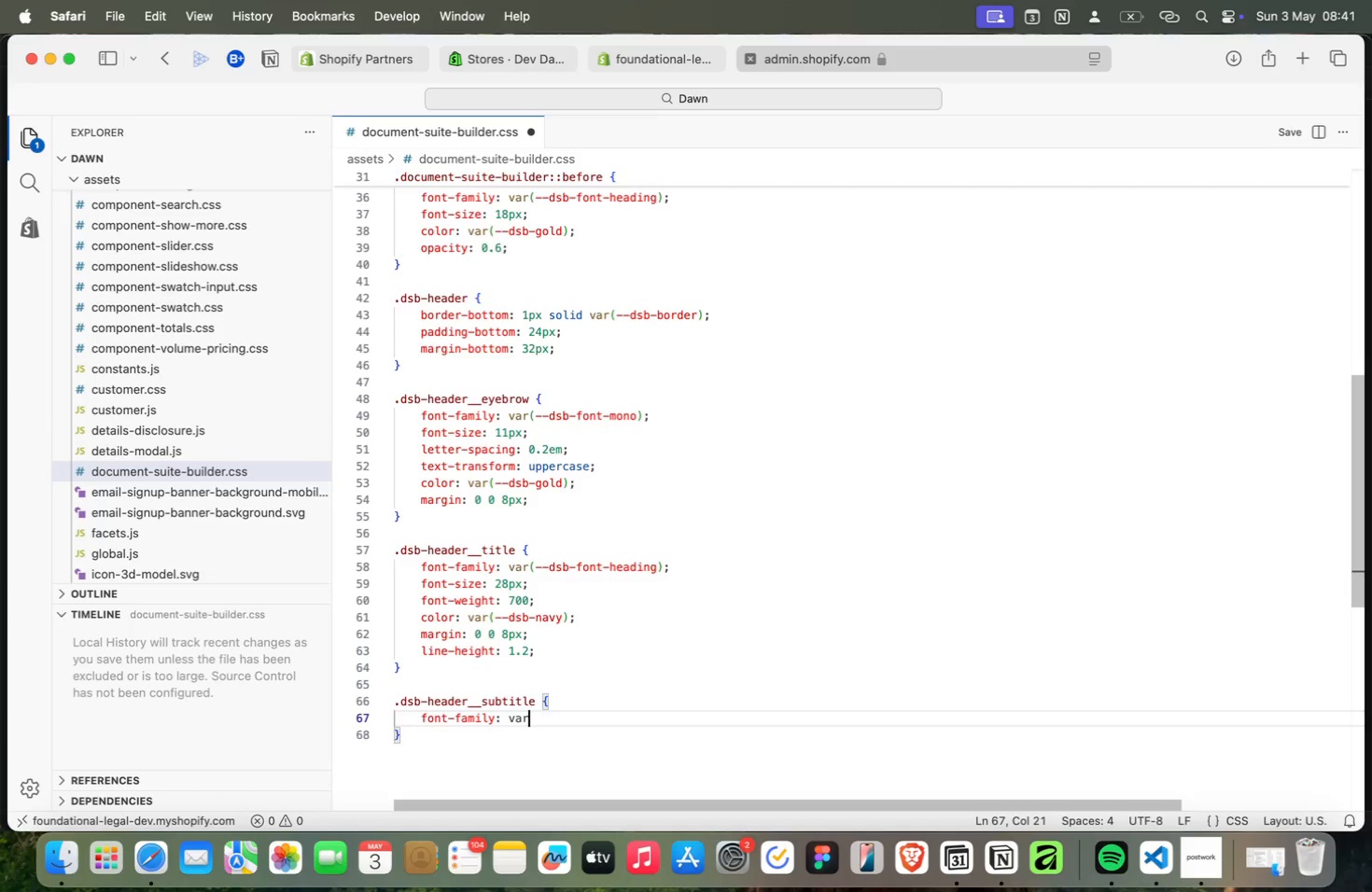 
key(Meta+Shift+9)
 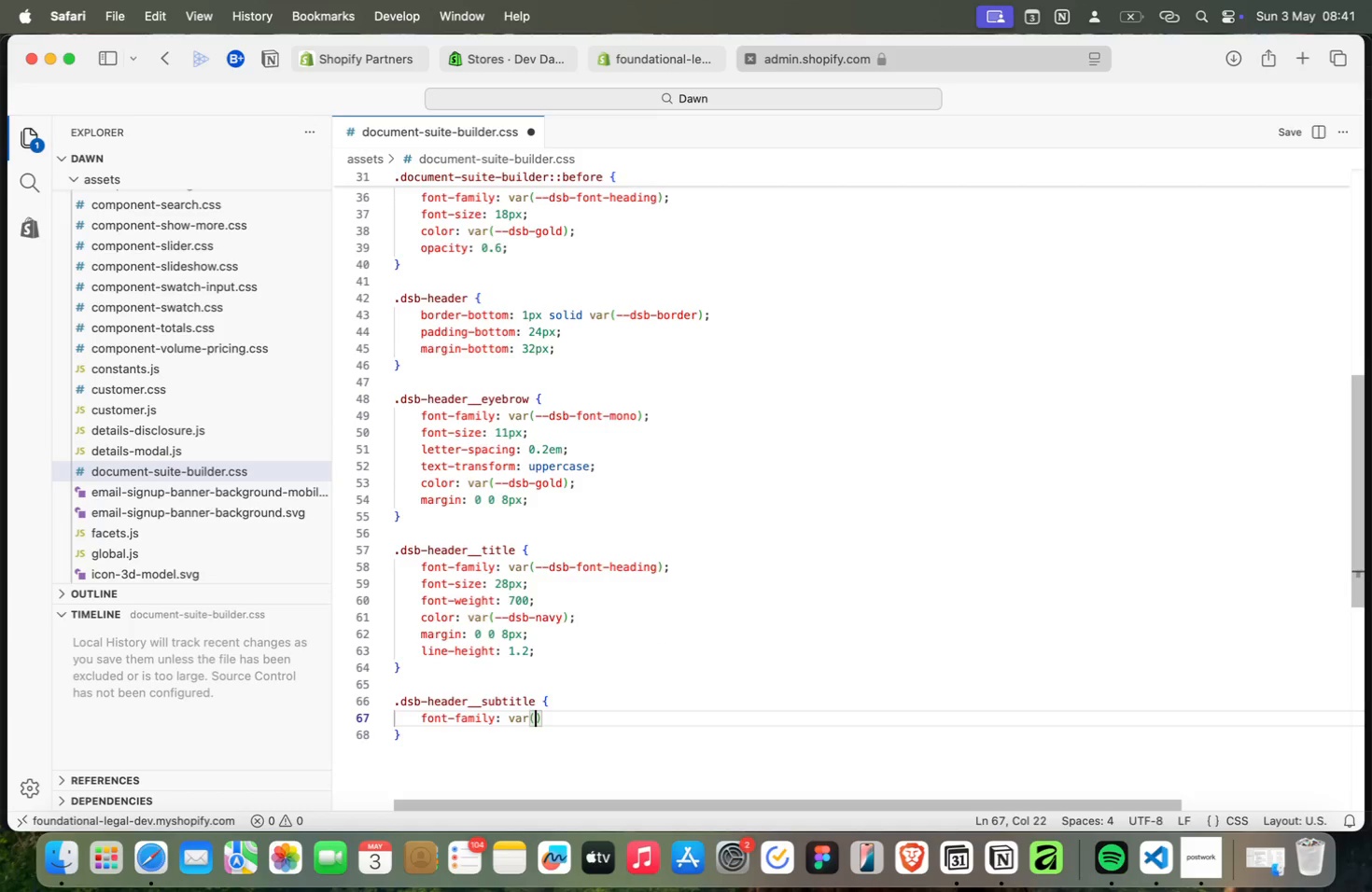 
key(Meta+D)
 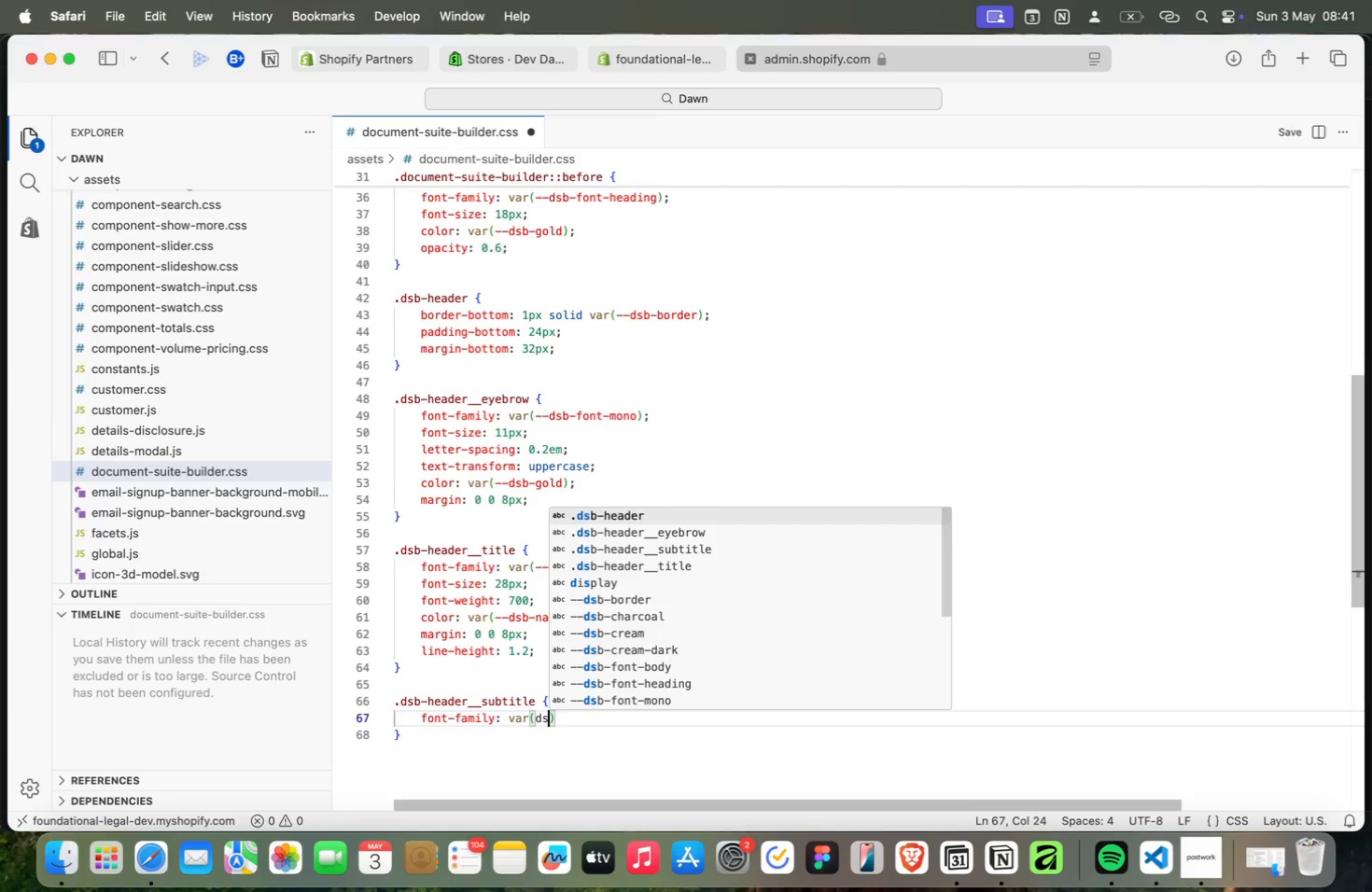 
key(Meta+S)
 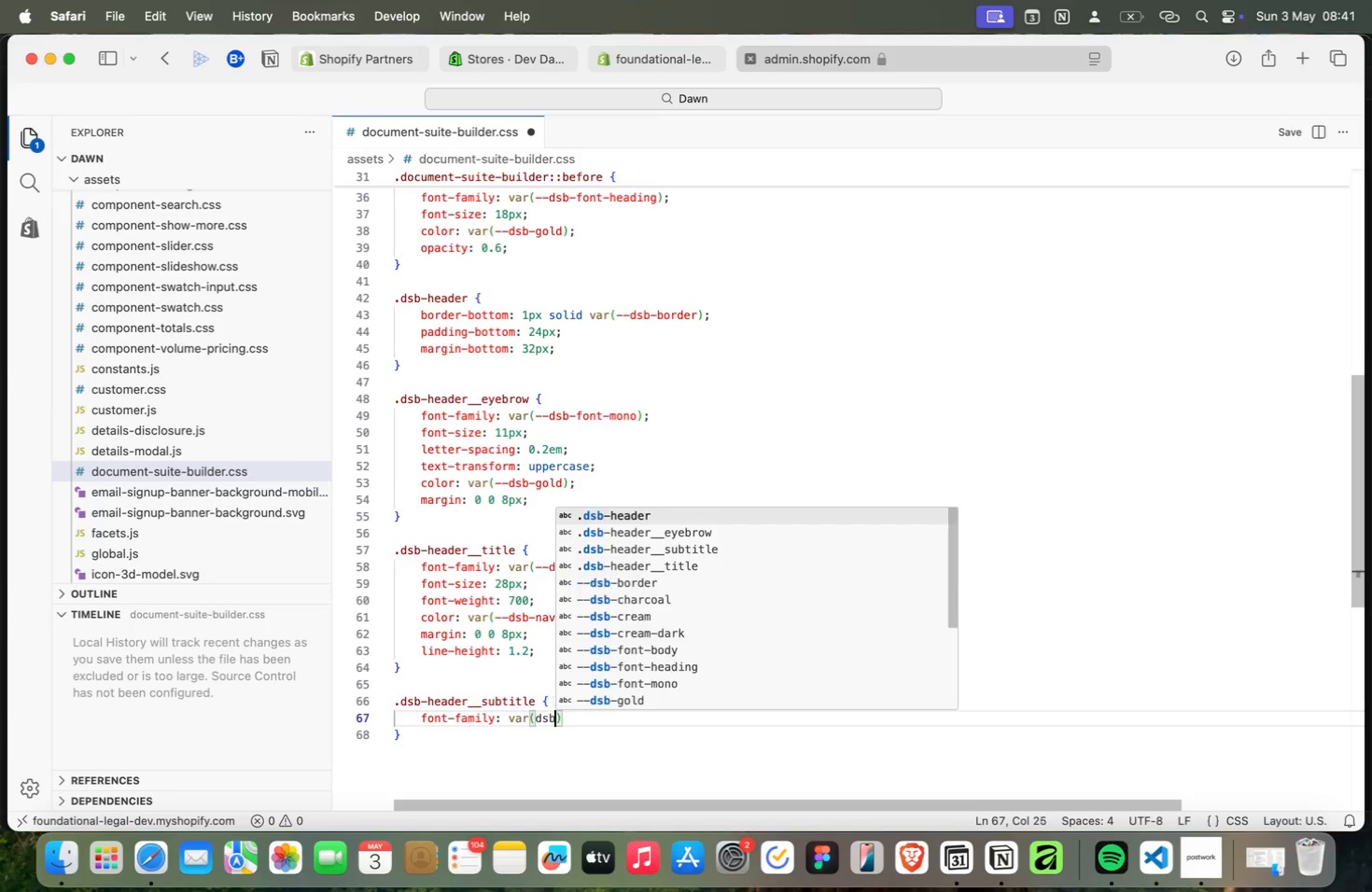 
key(Meta+B)
 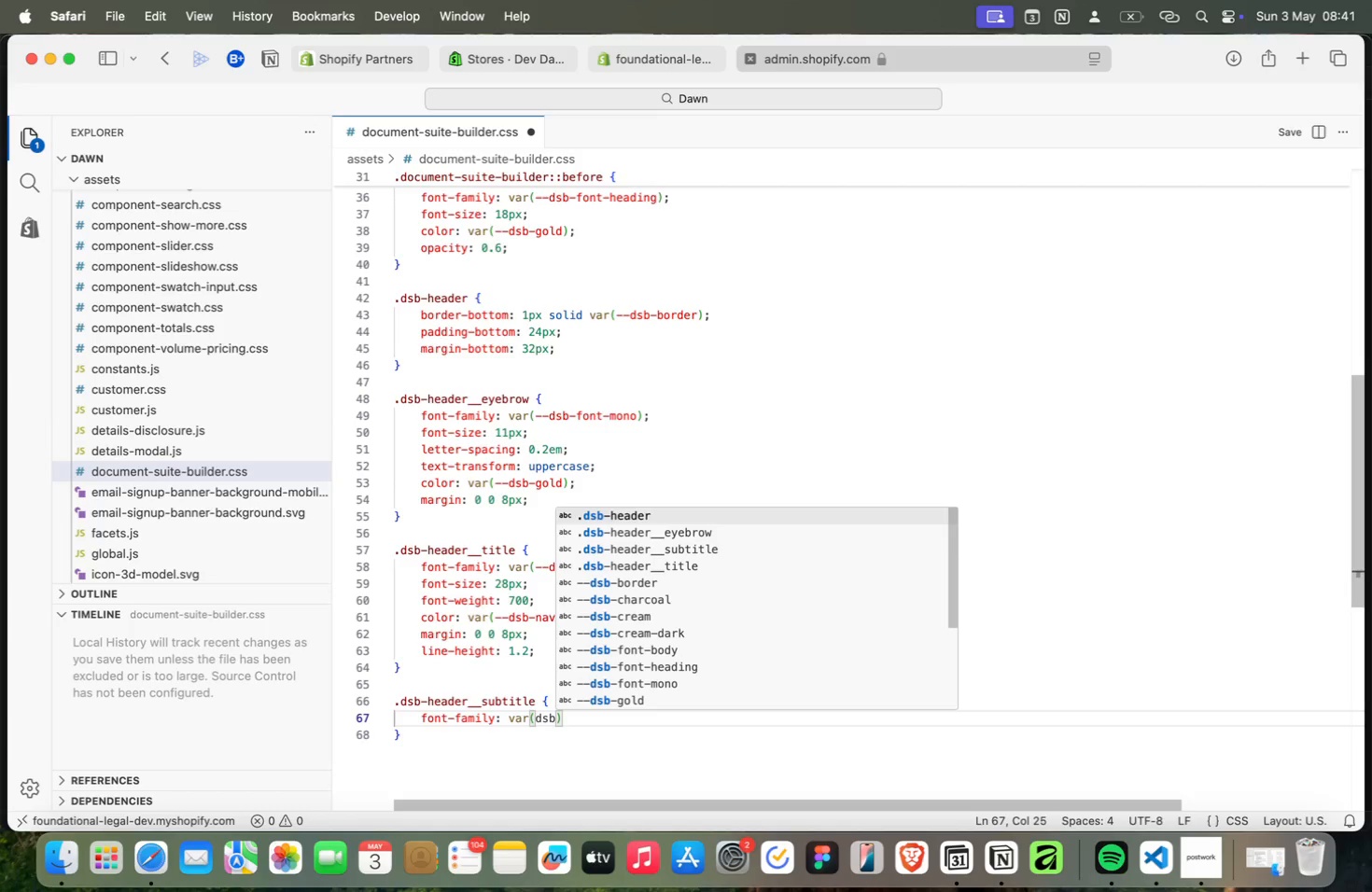 
hold_key(key=ArrowDown, duration=0.96)
 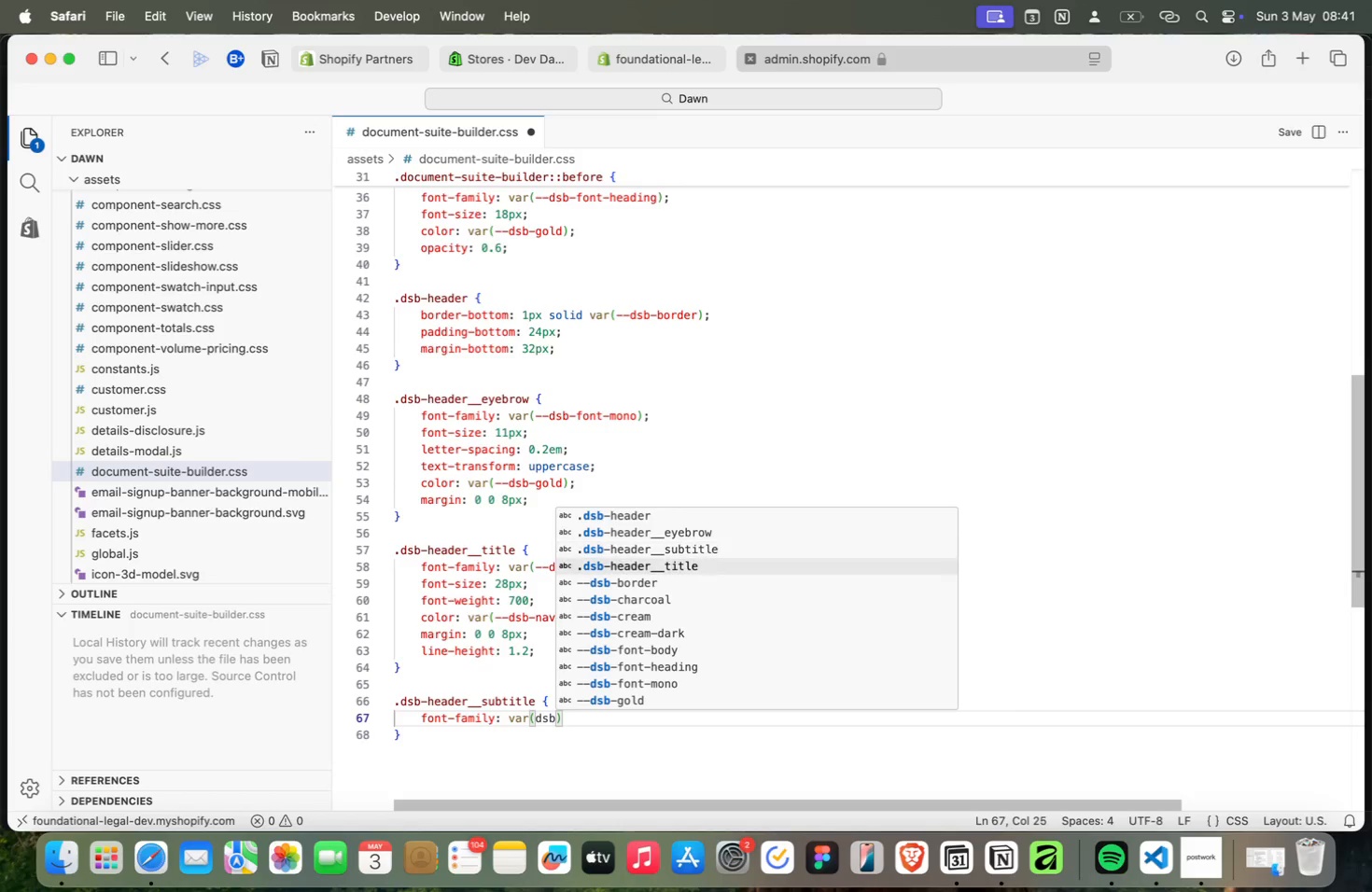 
key(Meta+ArrowDown)
 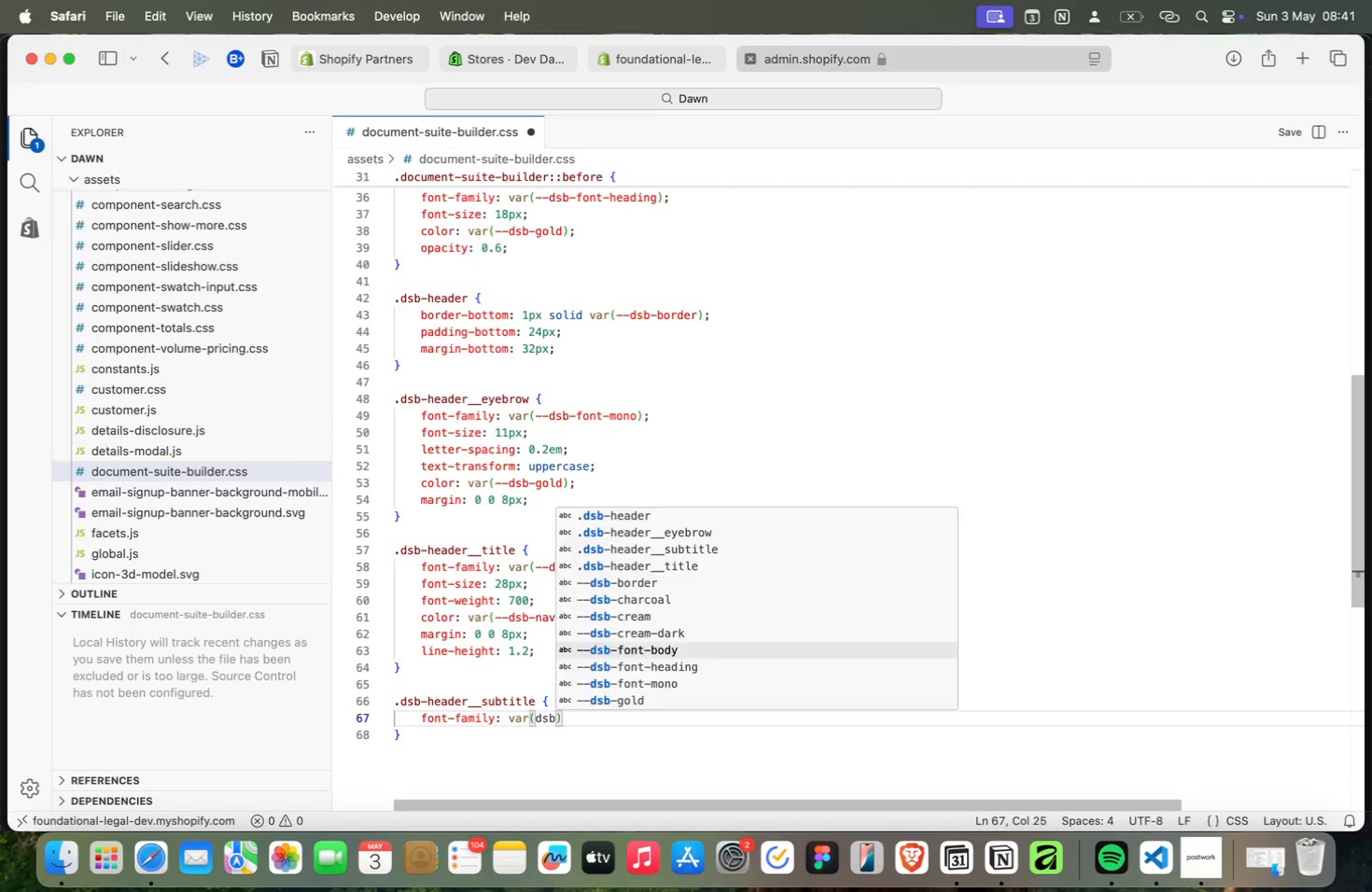 
key(Meta+Enter)
 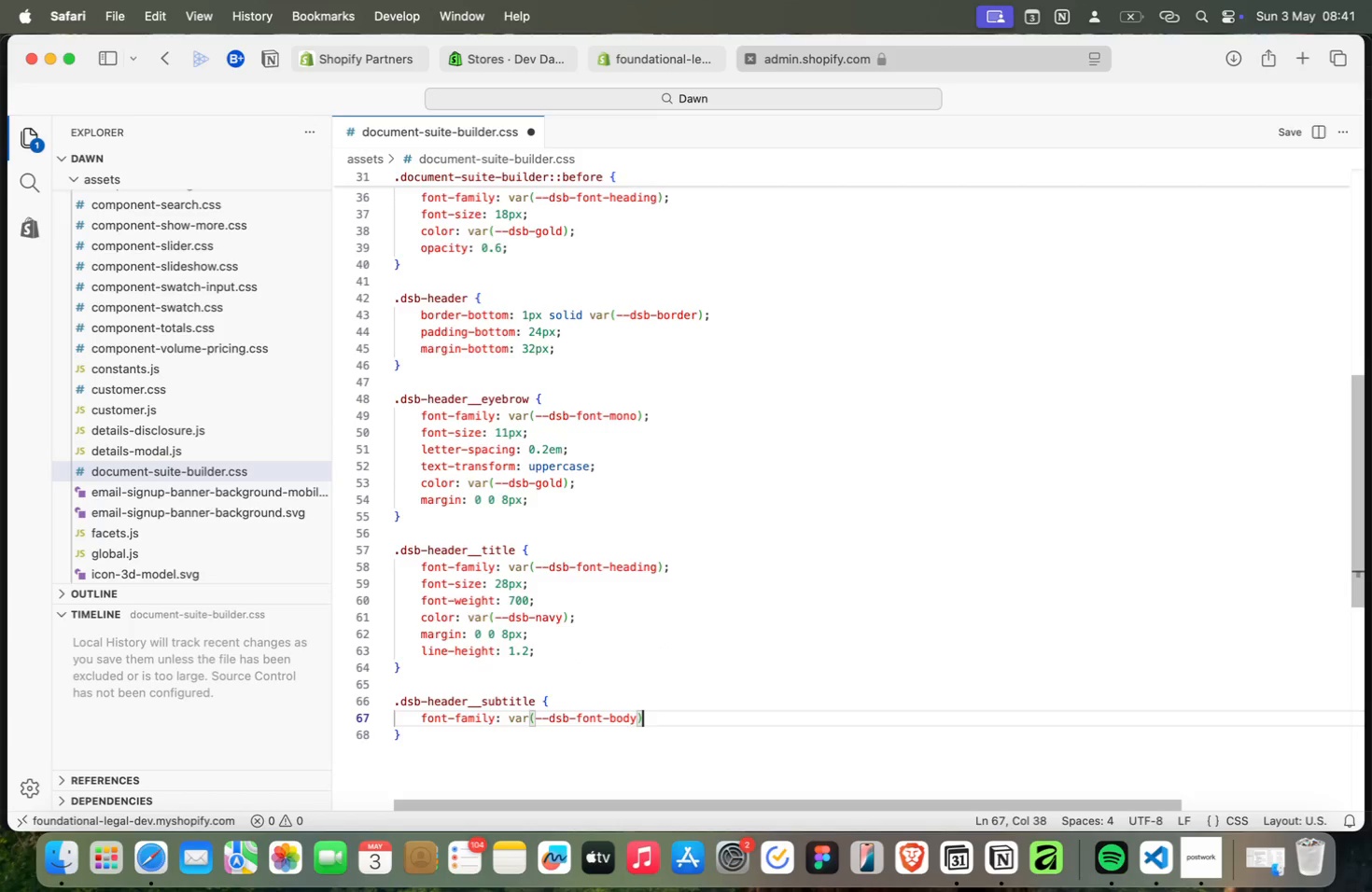 
key(Meta+ArrowRight)
 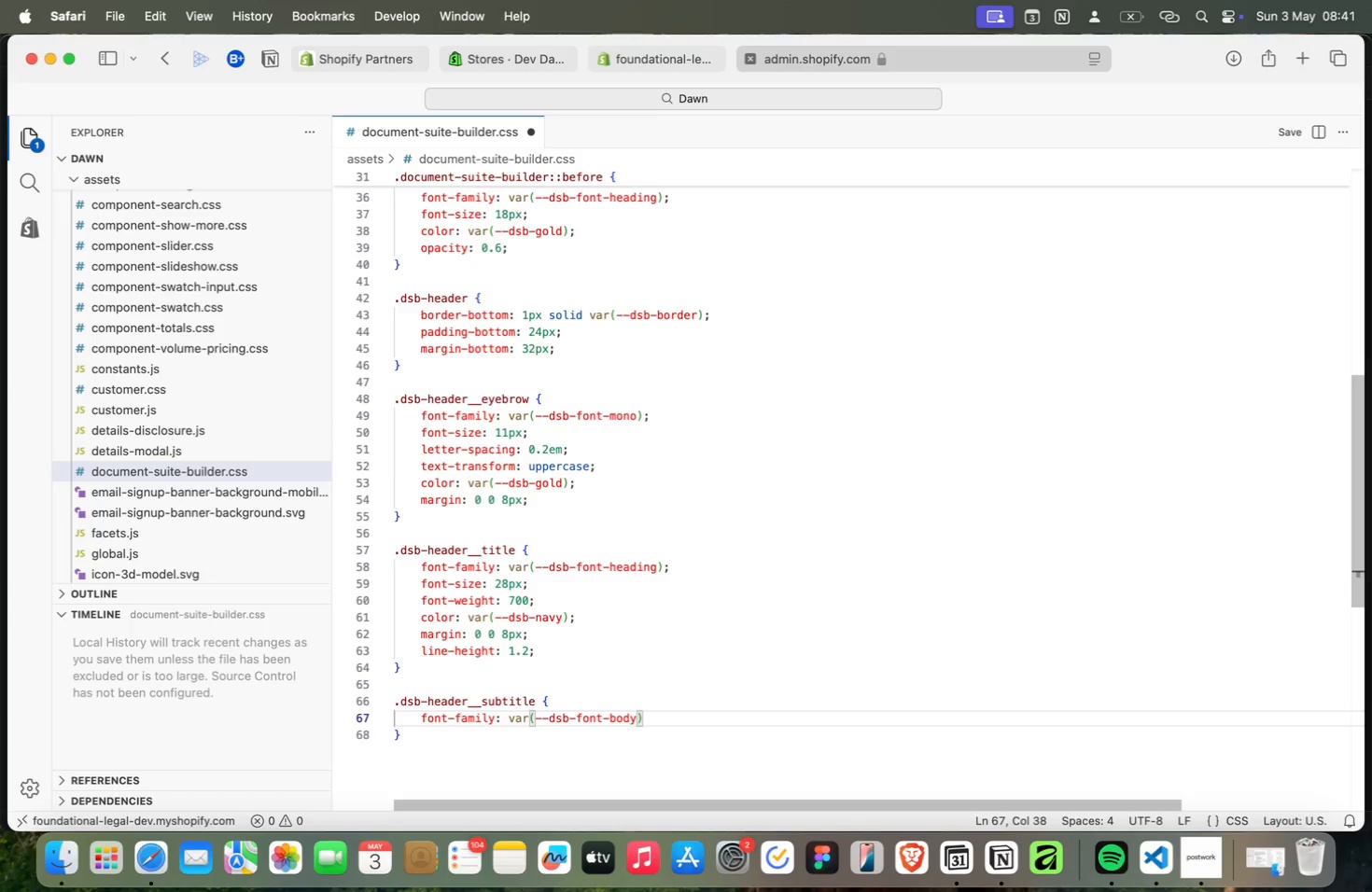 
key(Meta+Semicolon)
 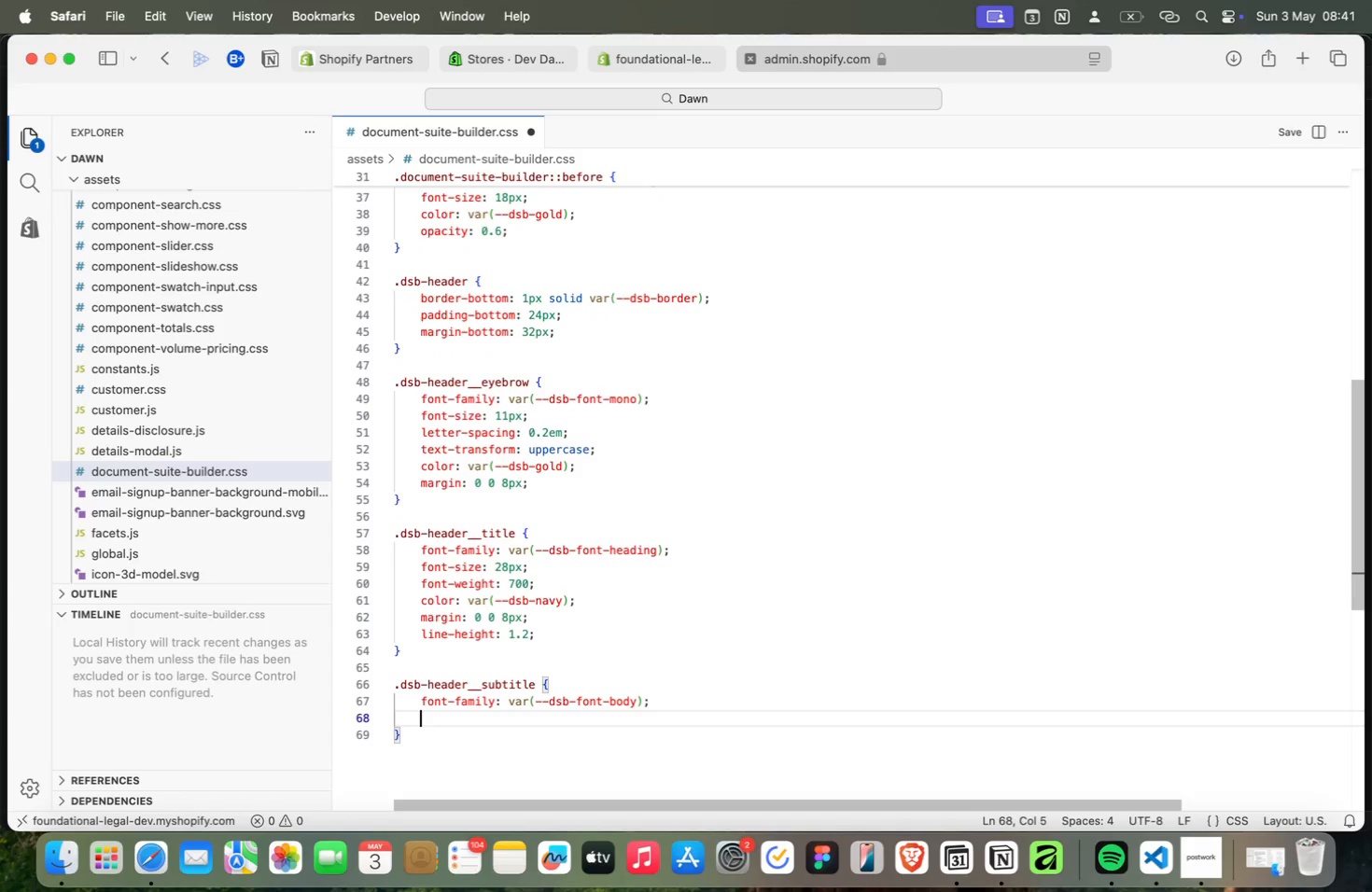 
key(Meta+Enter)
 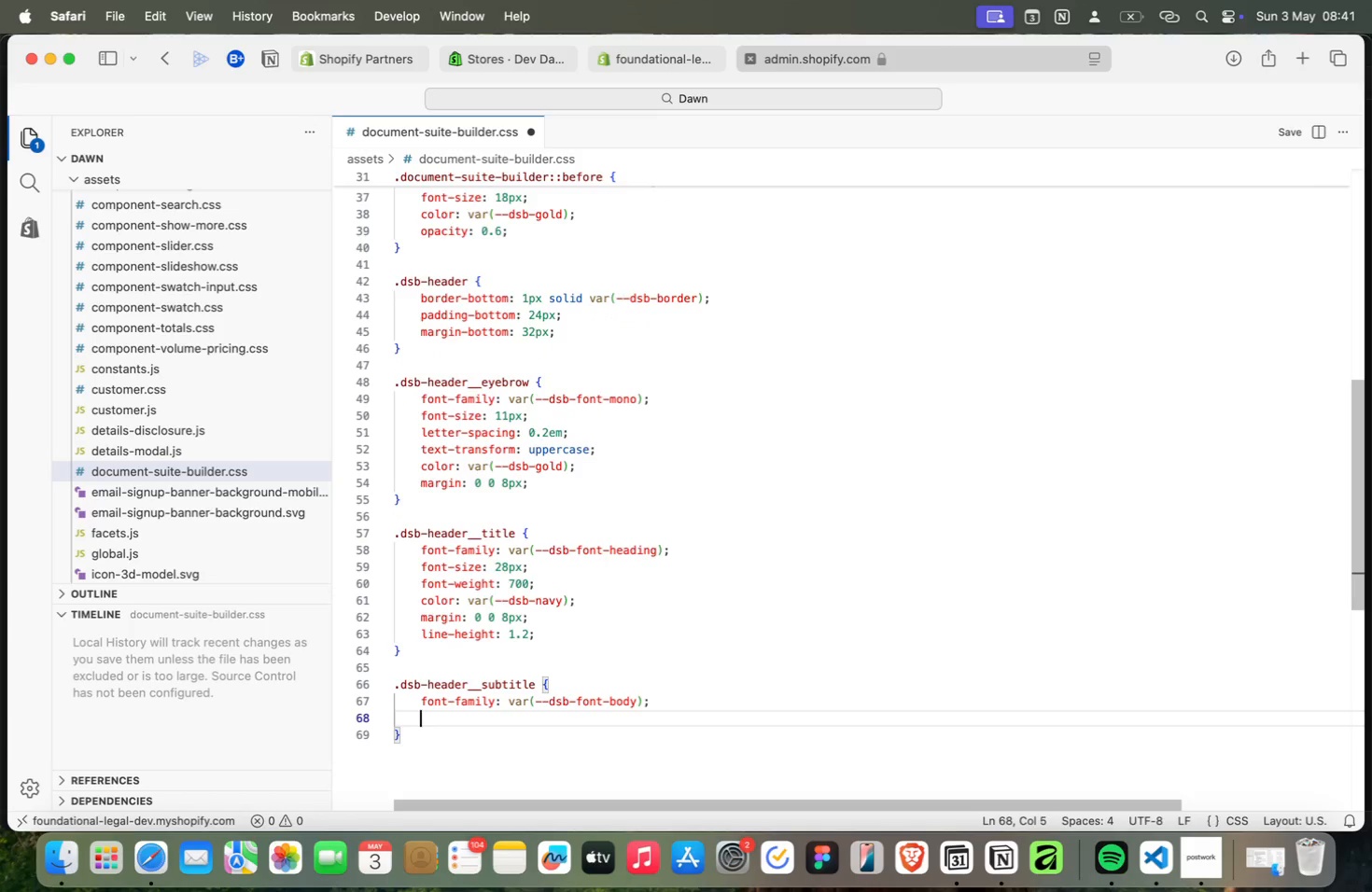 
key(Meta+F)
 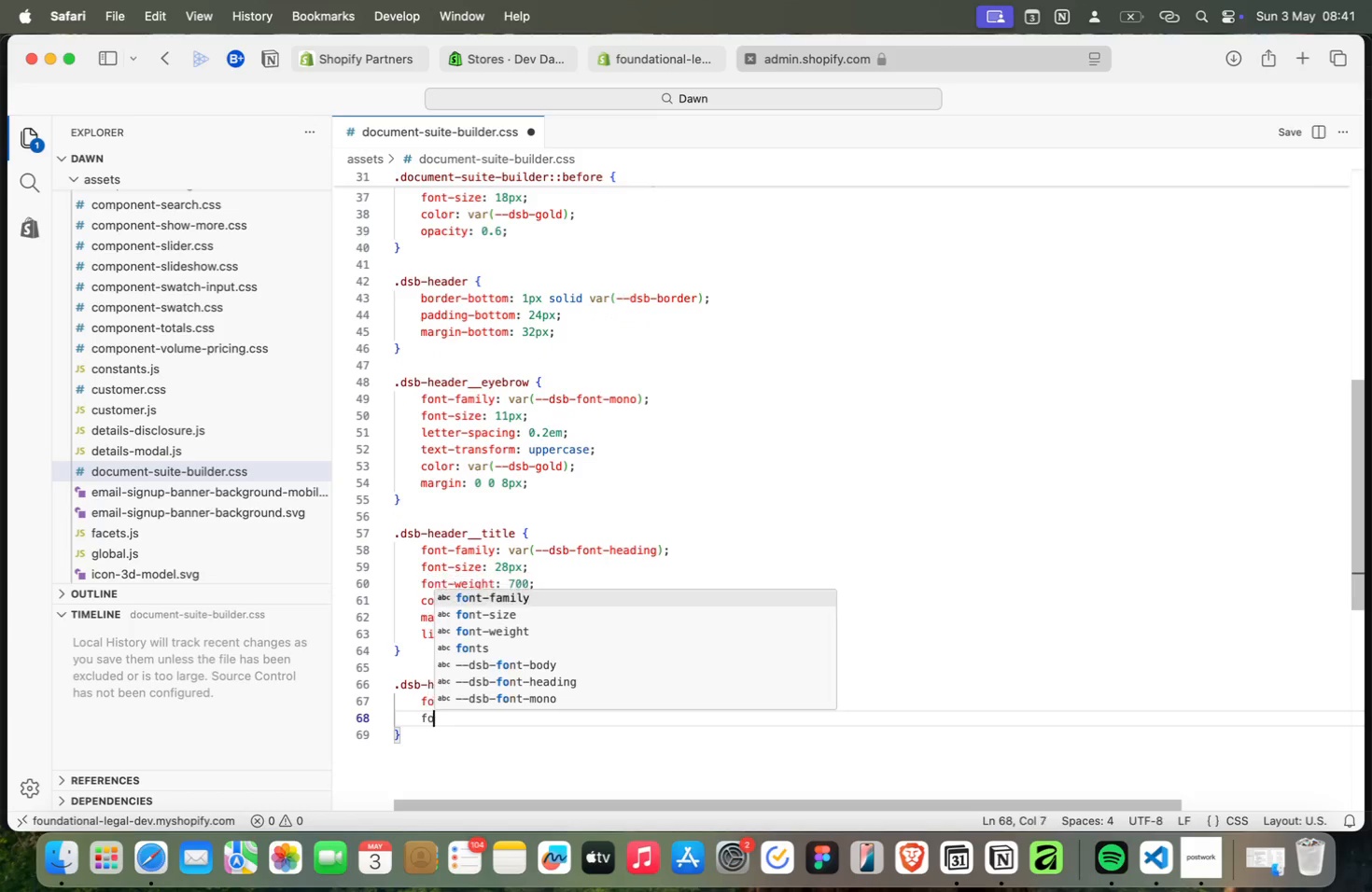 
key(Meta+O)
 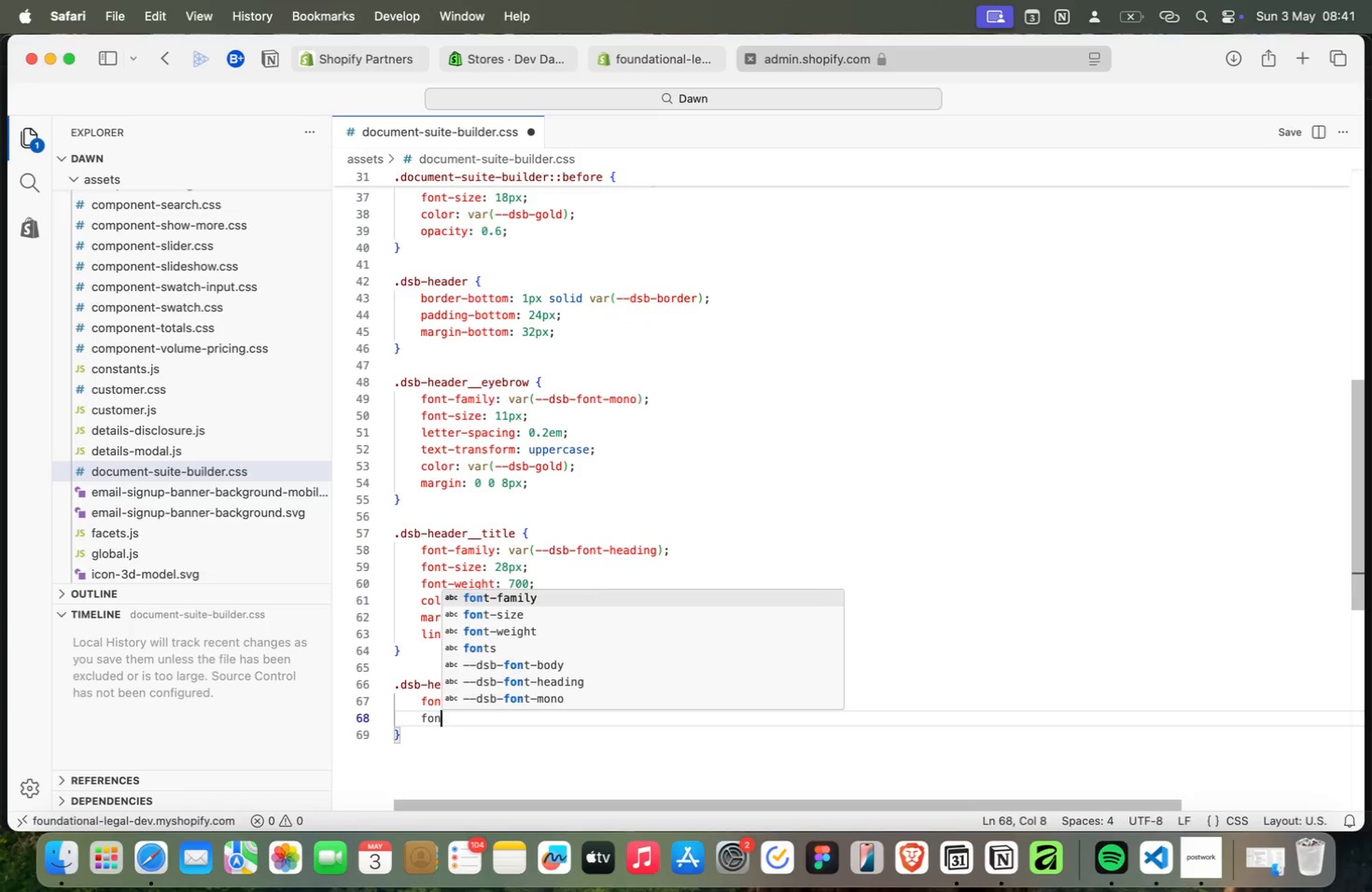 
key(Meta+N)
 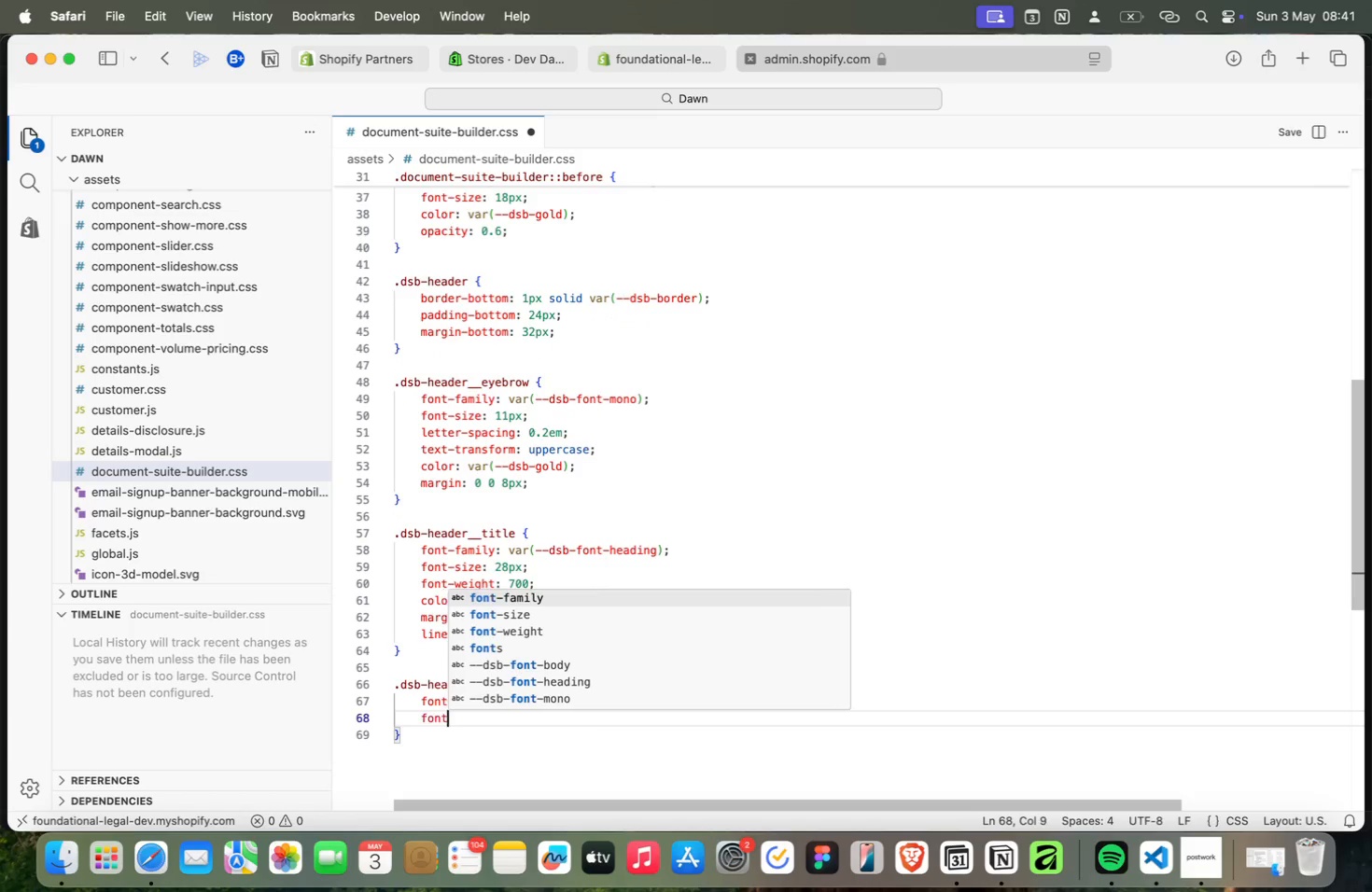 
key(Meta+T)
 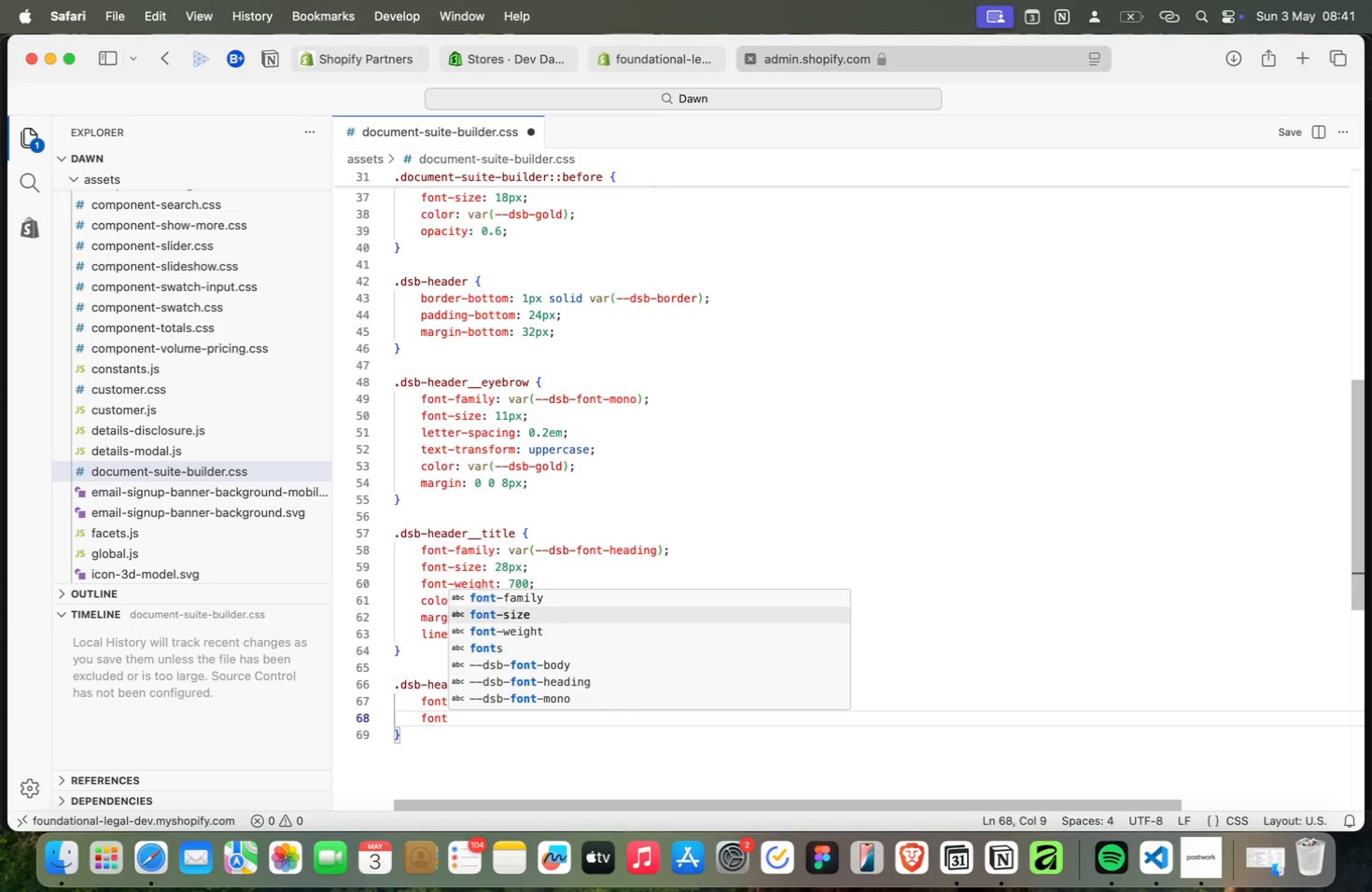 
key(Meta+ArrowDown)
 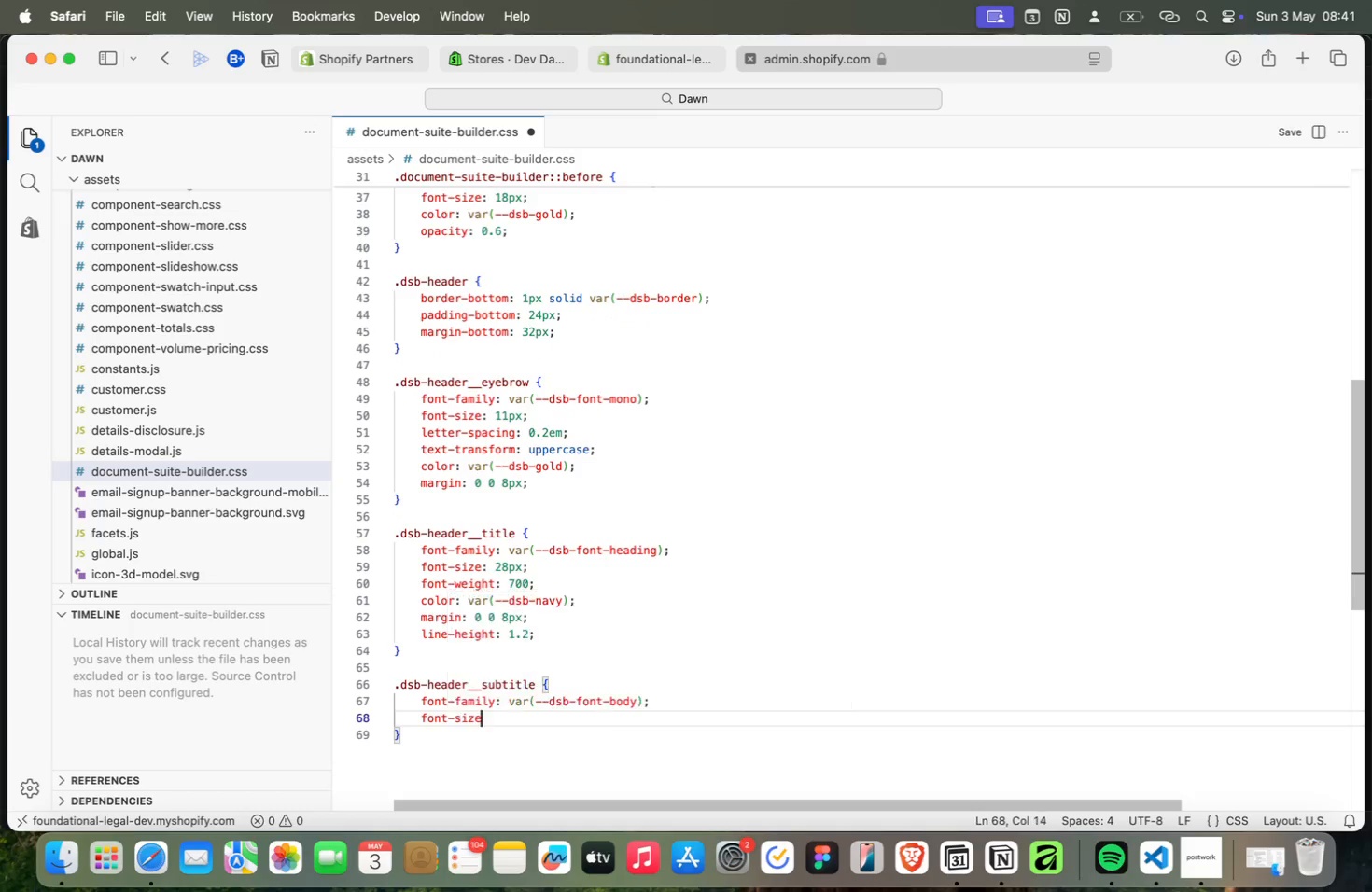 
key(Meta+Enter)
 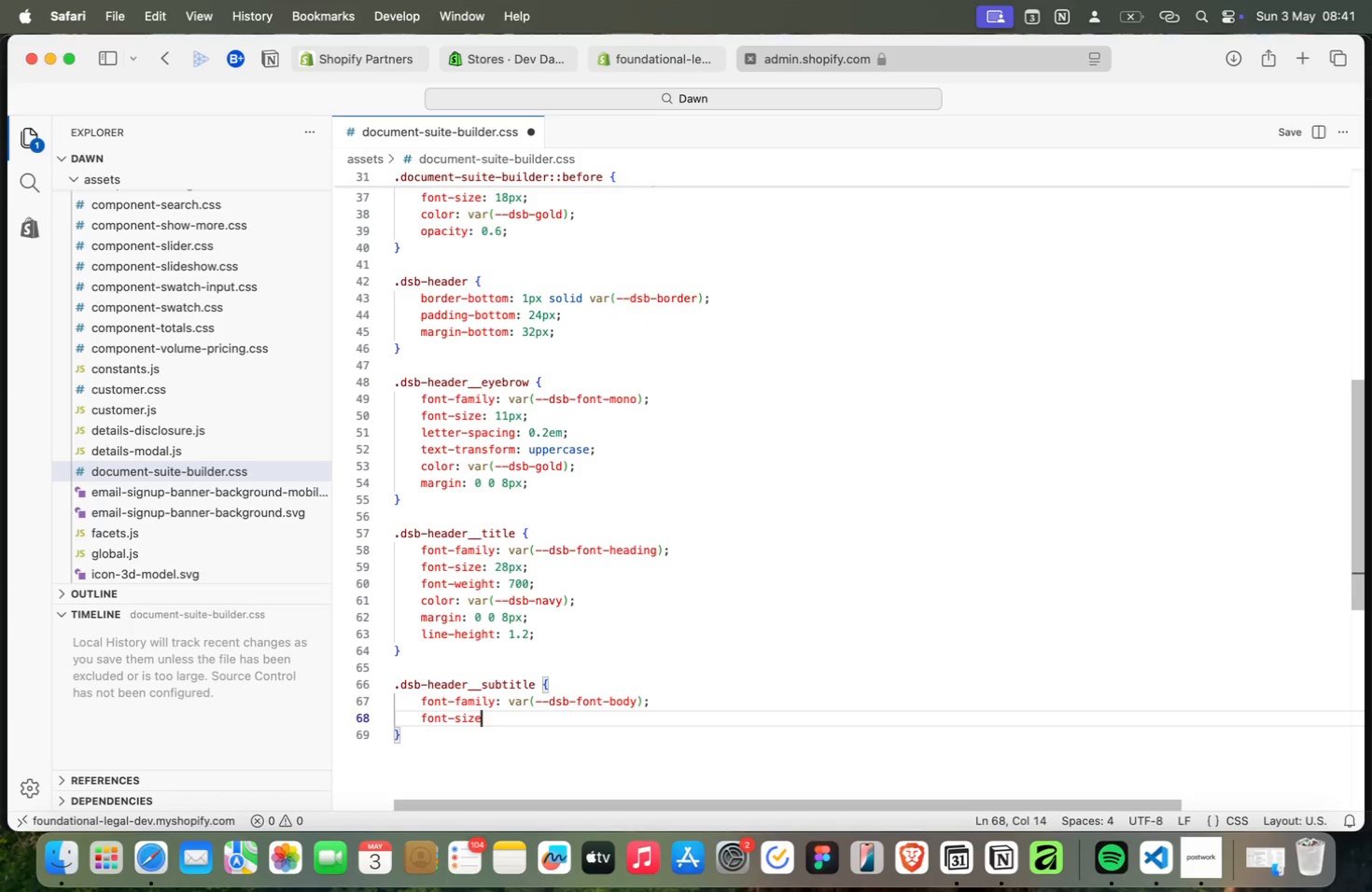 
key(Meta+Shift+ShiftRight)
 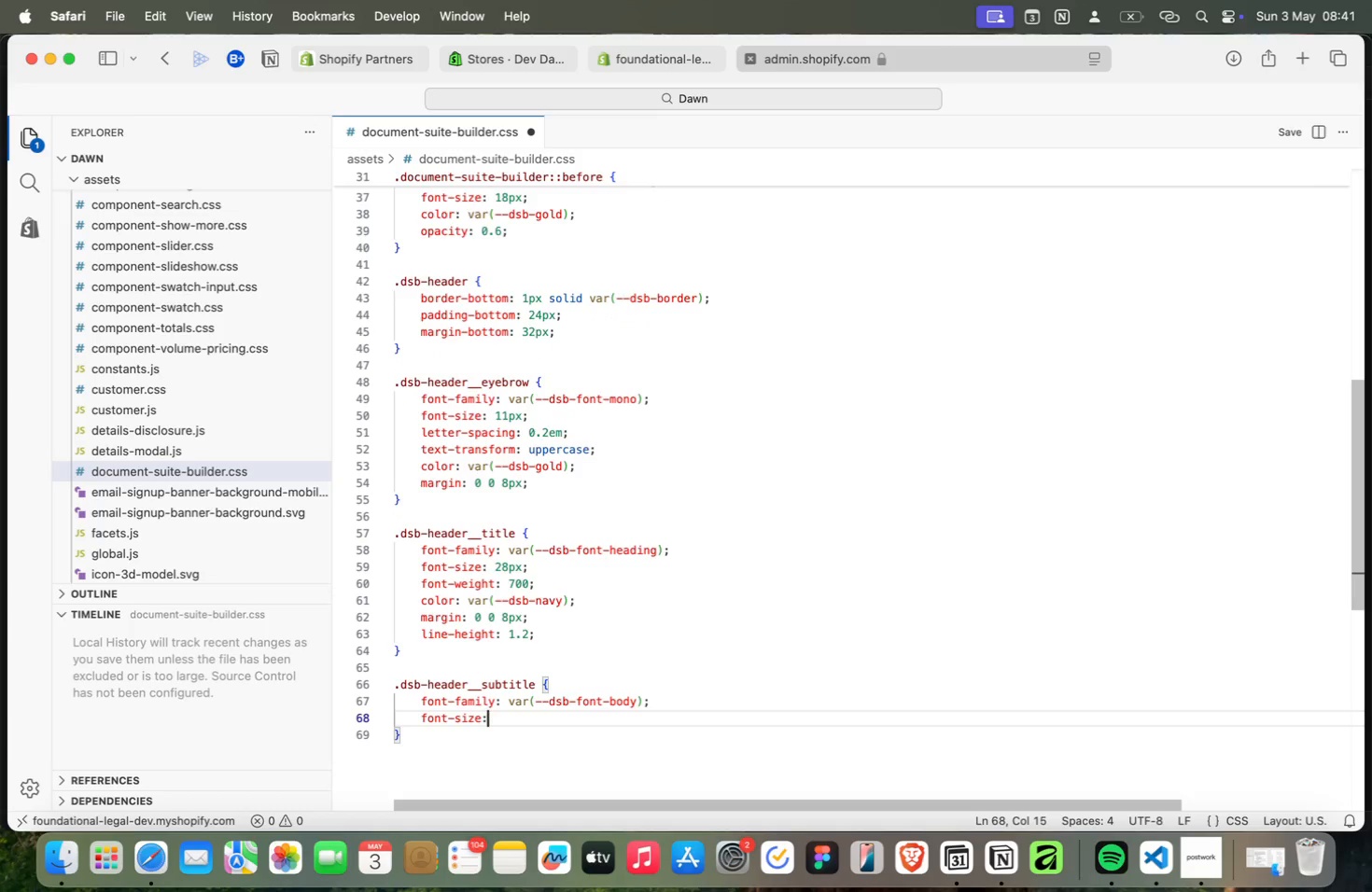 
key(Meta+Shift+Semicolon)
 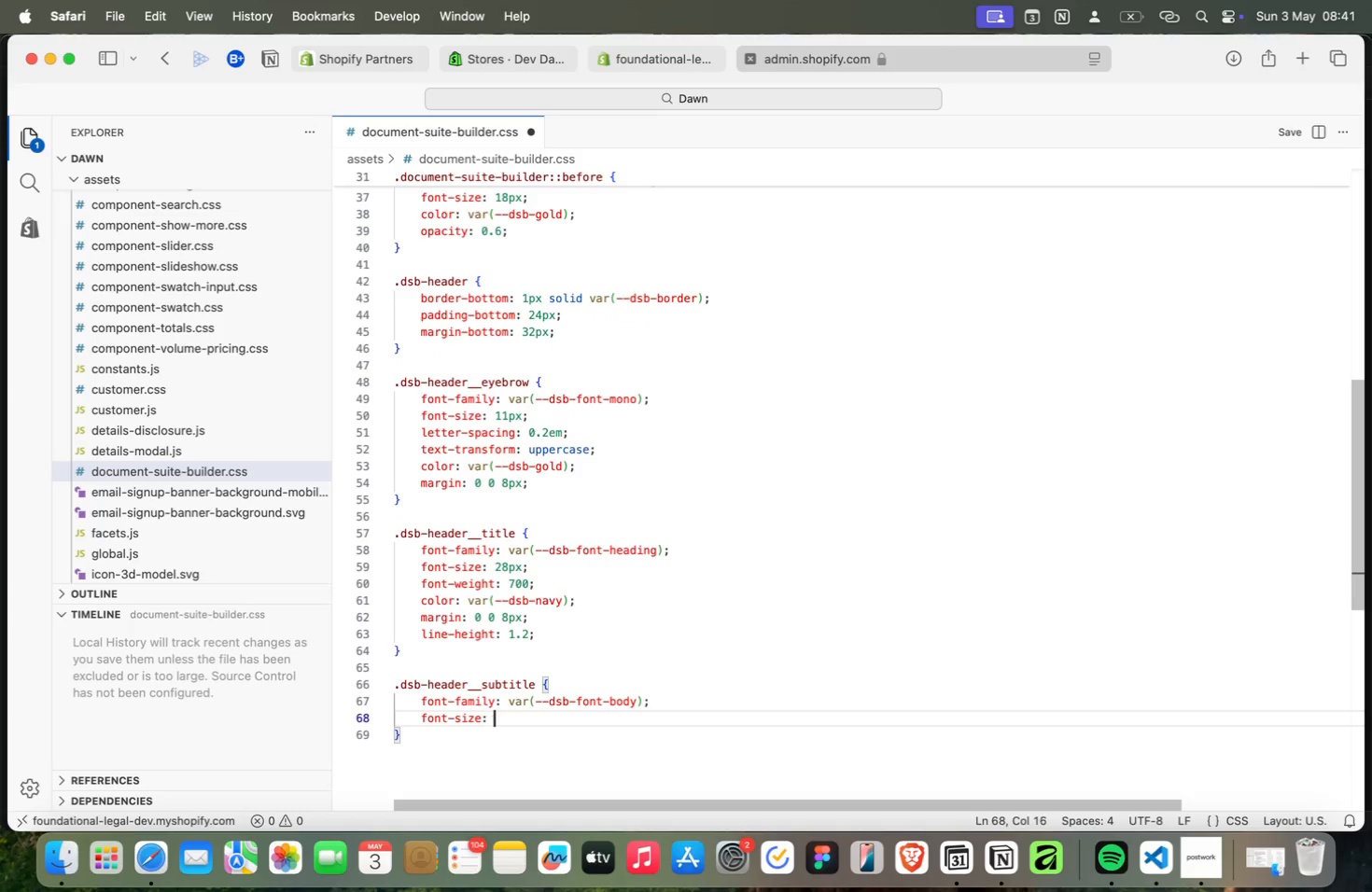 
key(Meta+Space)
 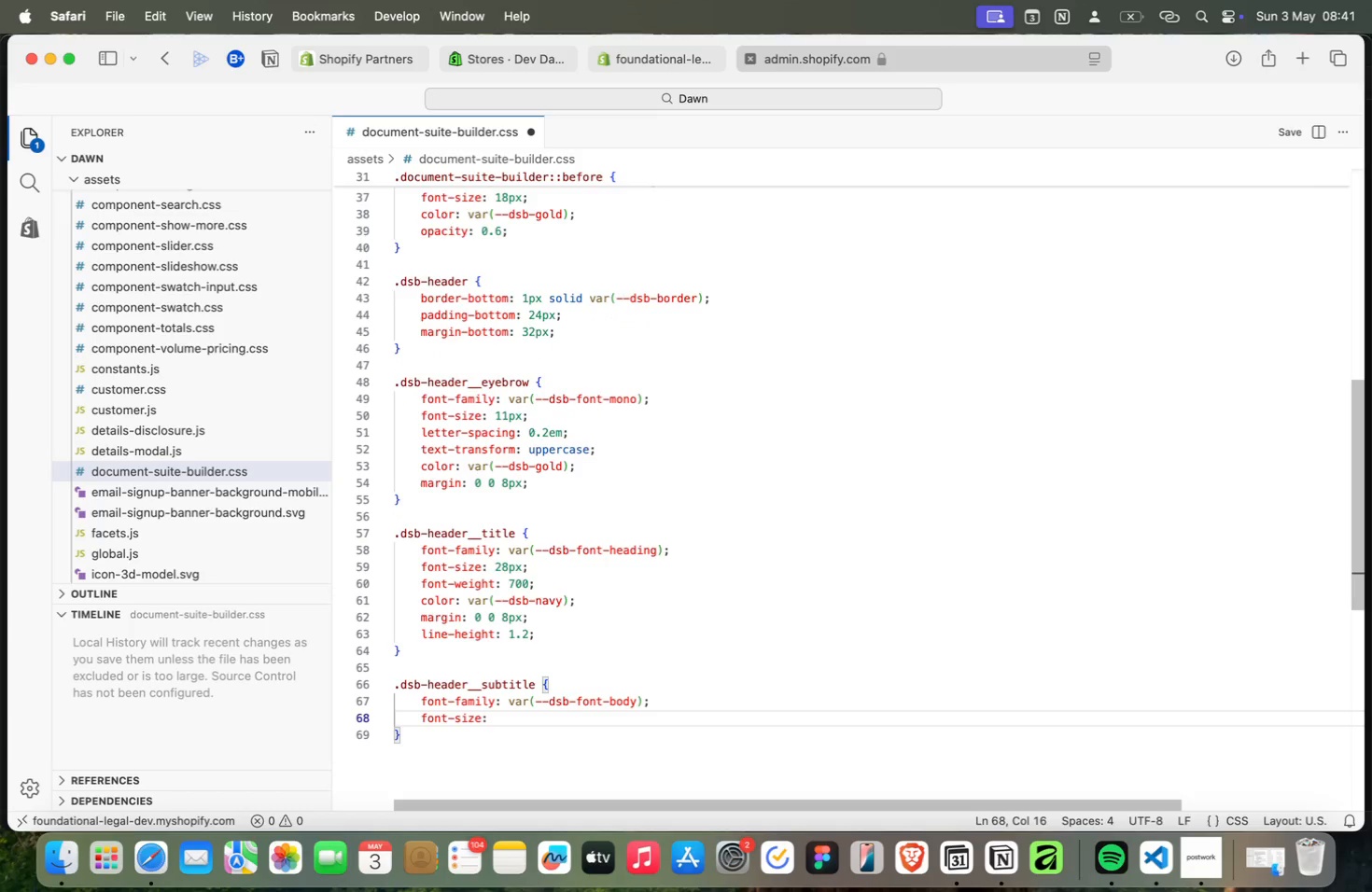 
key(Meta+1)
 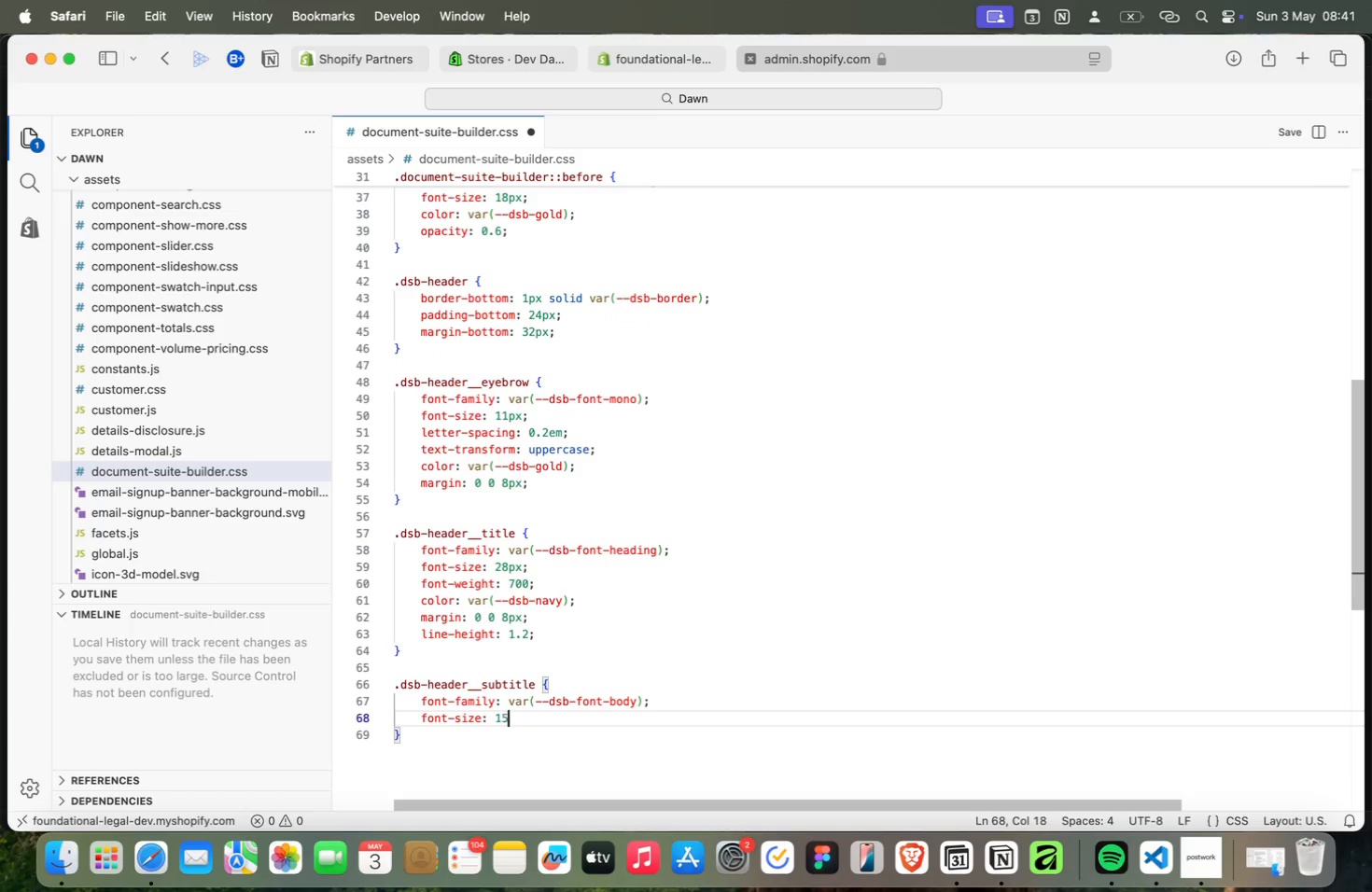 
key(Meta+5)
 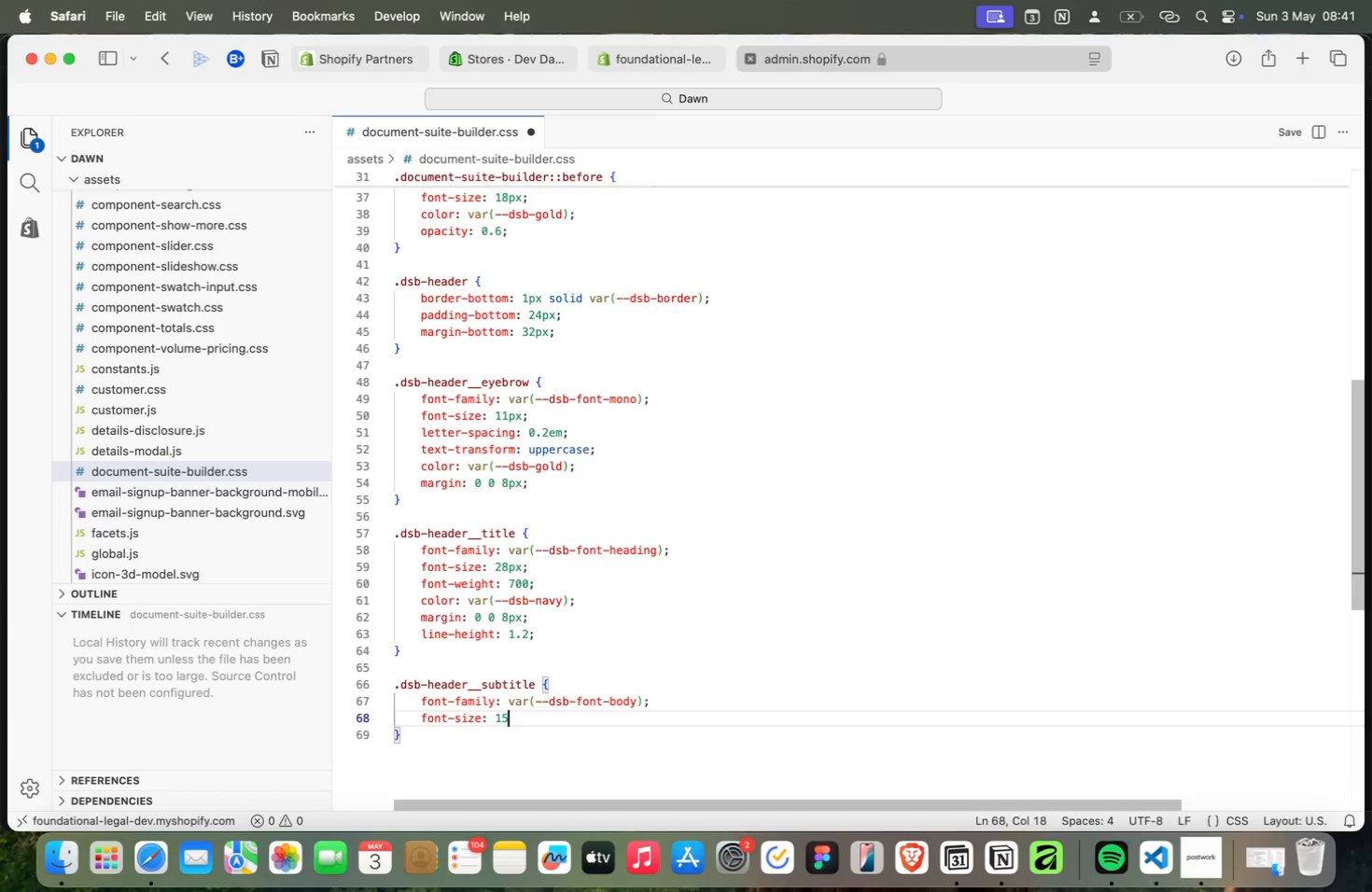 
key(Meta+P)
 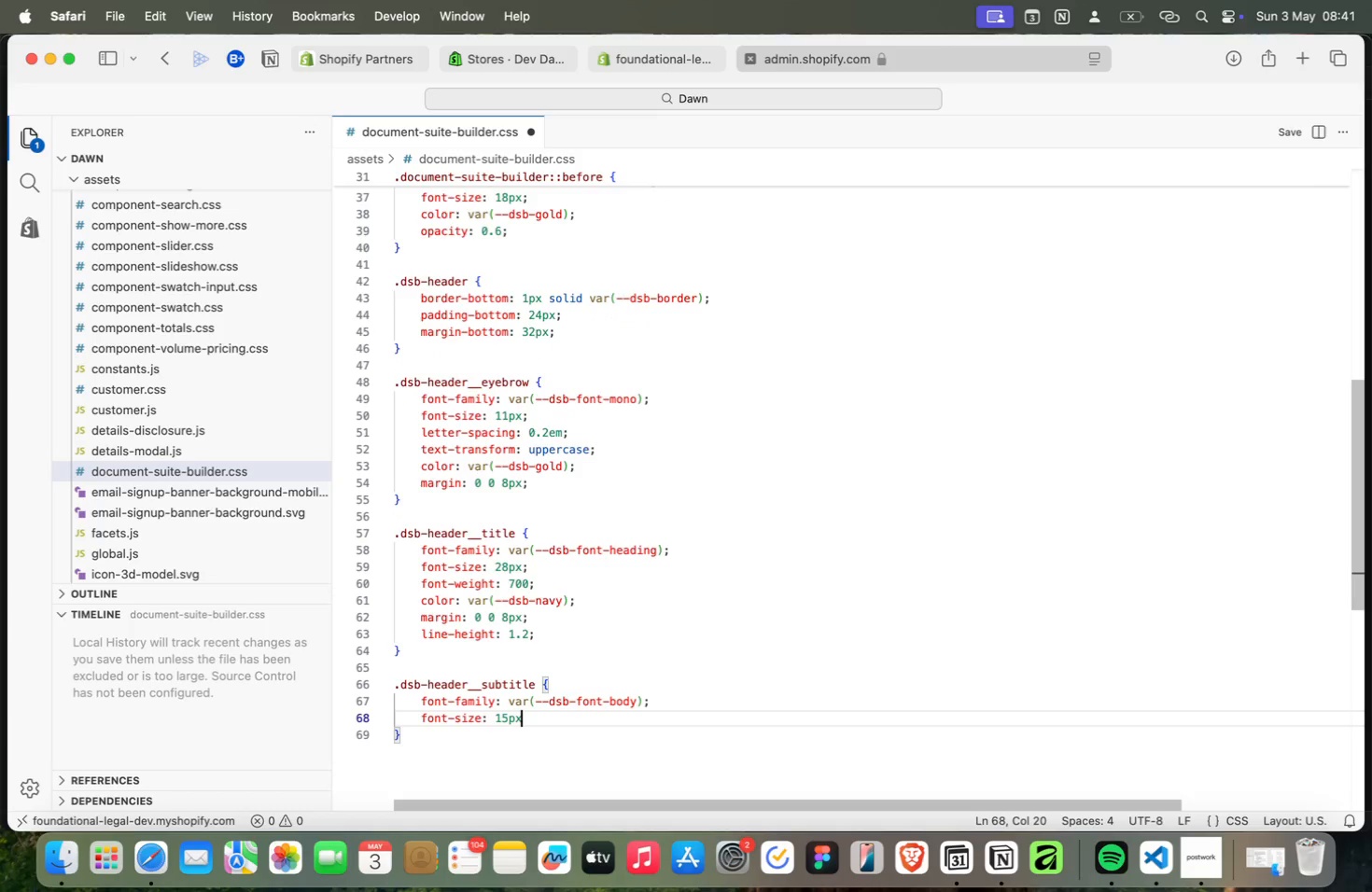 
key(Meta+X)
 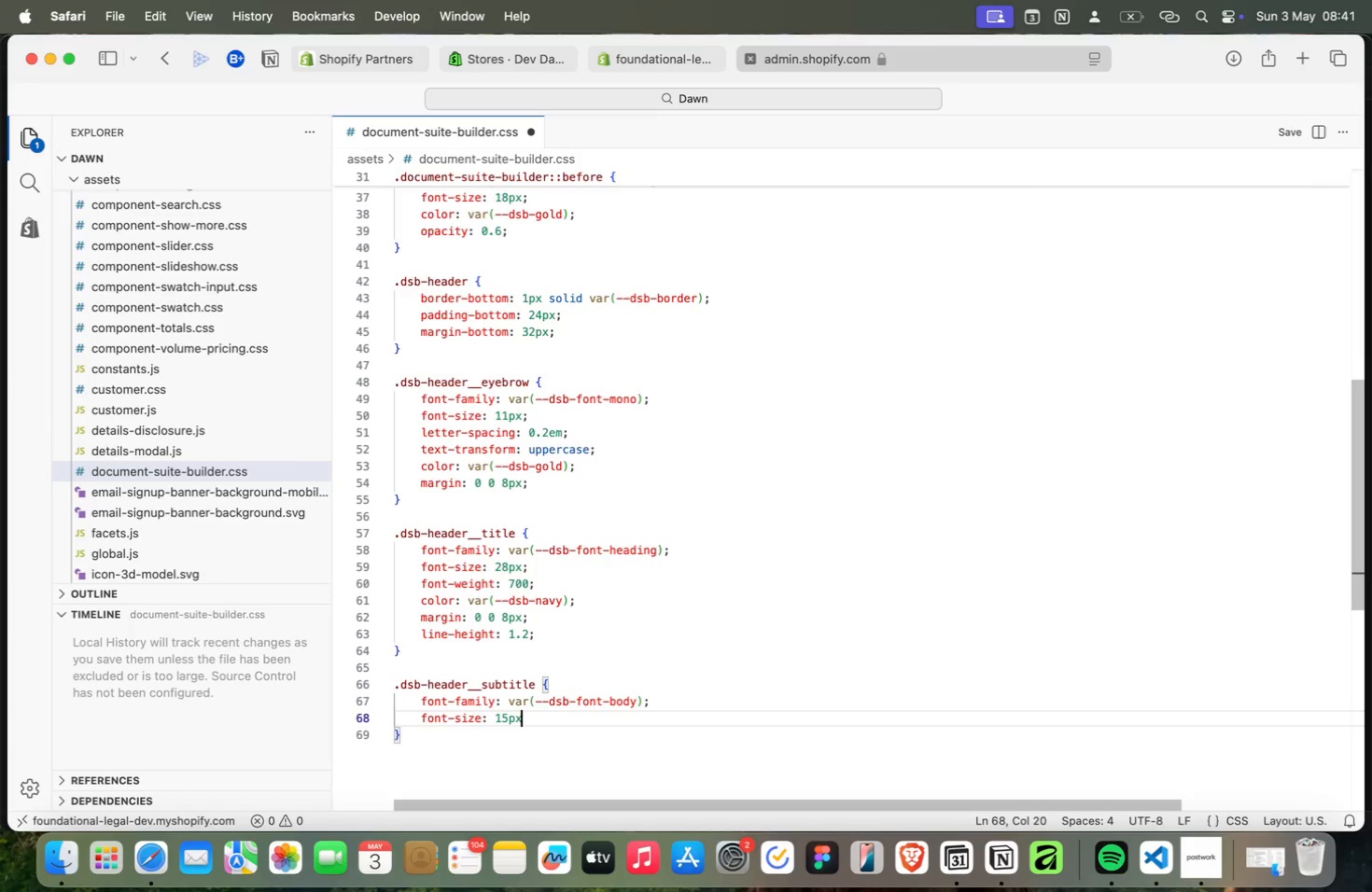 
key(Meta+Semicolon)
 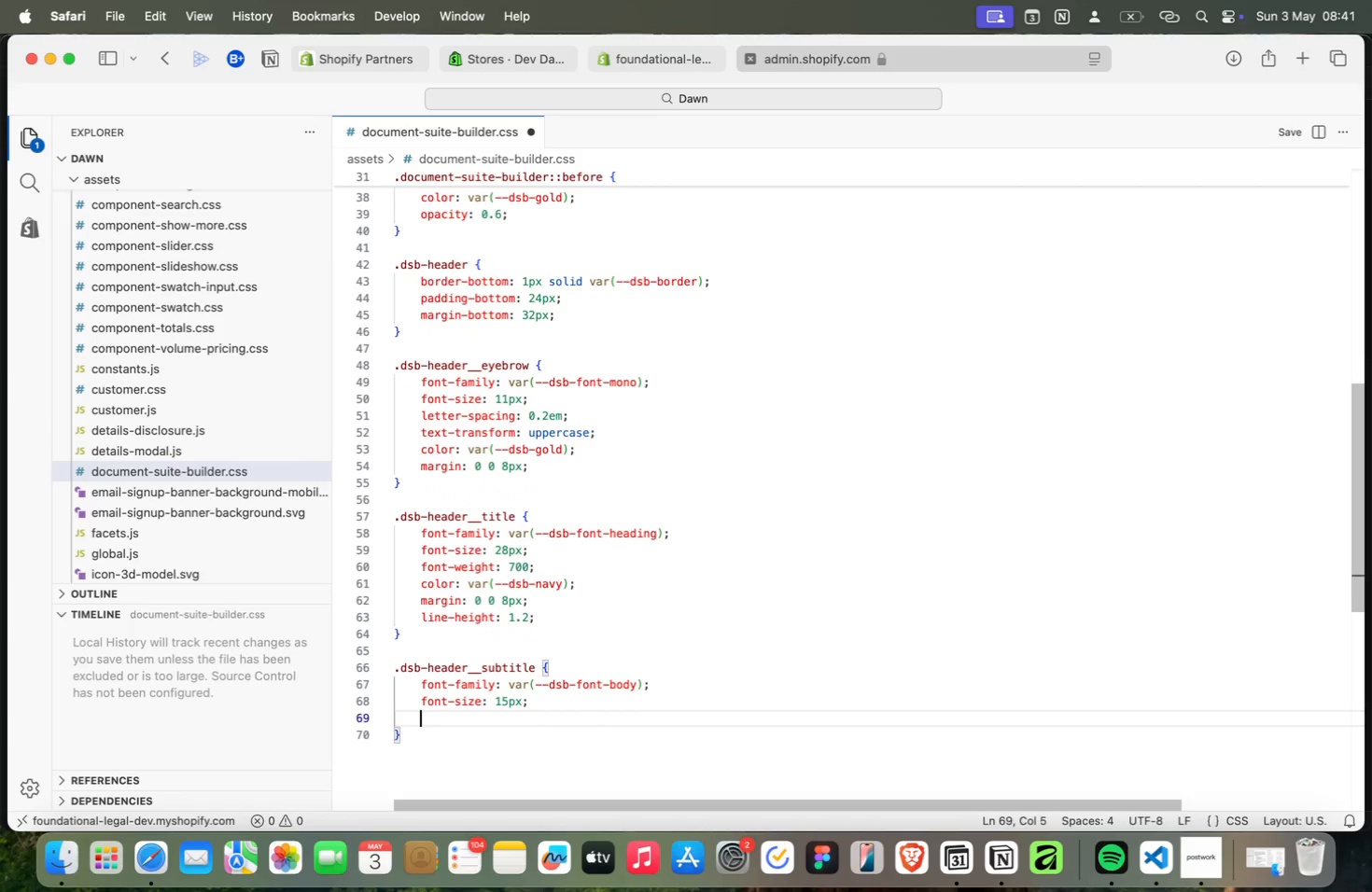 
key(Meta+Enter)
 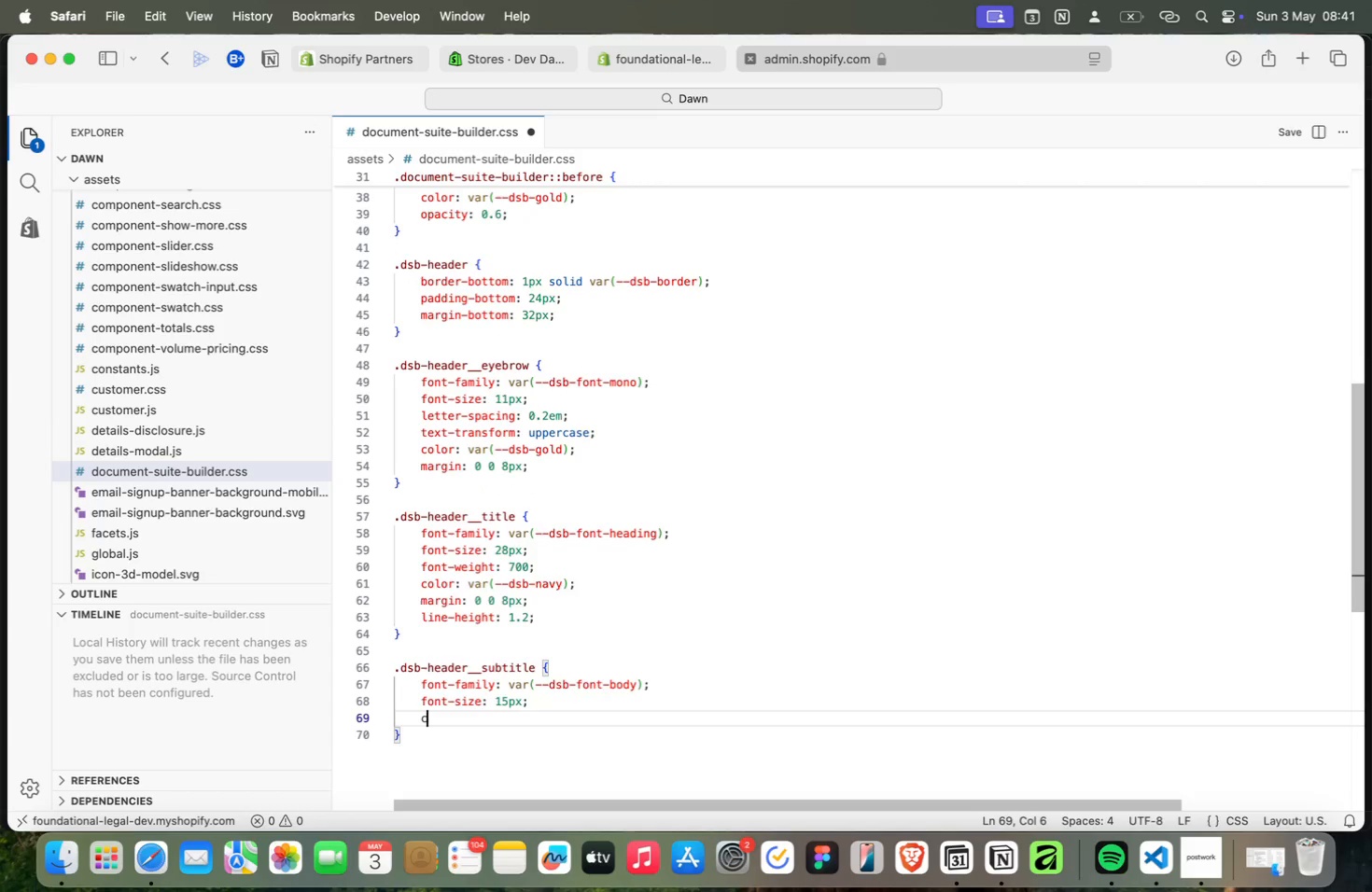 
key(Meta+C)
 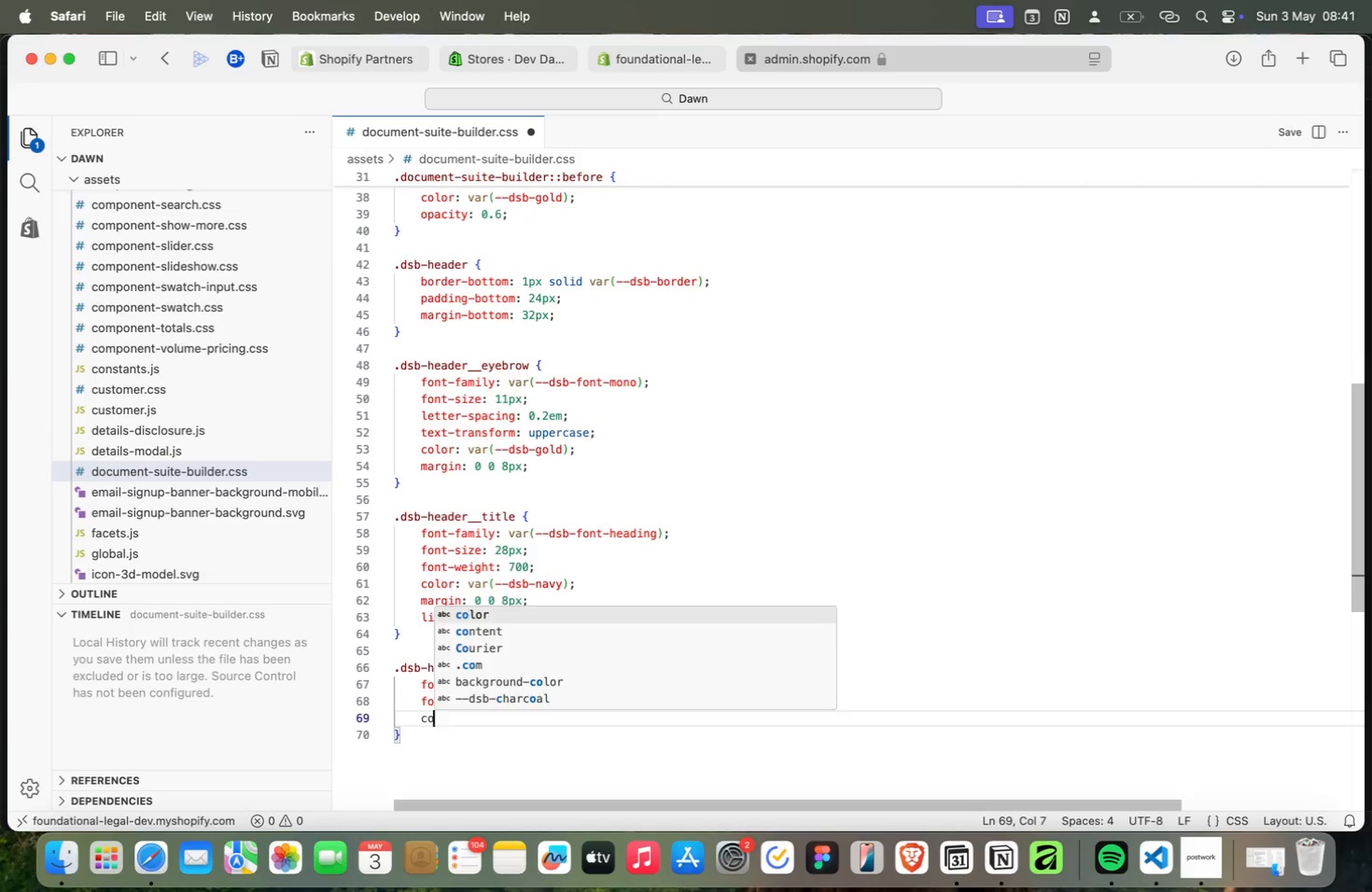 
key(Meta+O)
 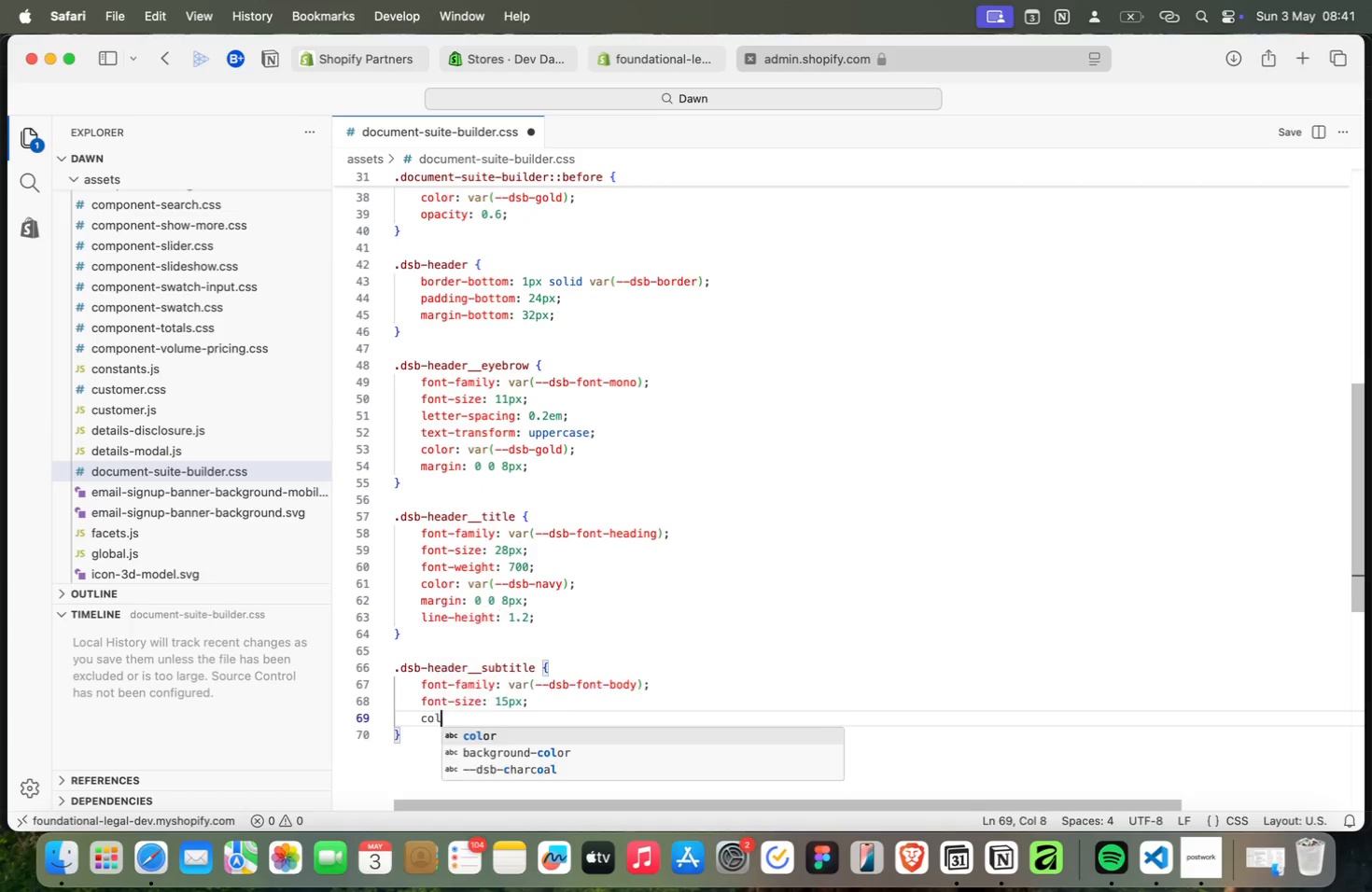 
key(Meta+L)
 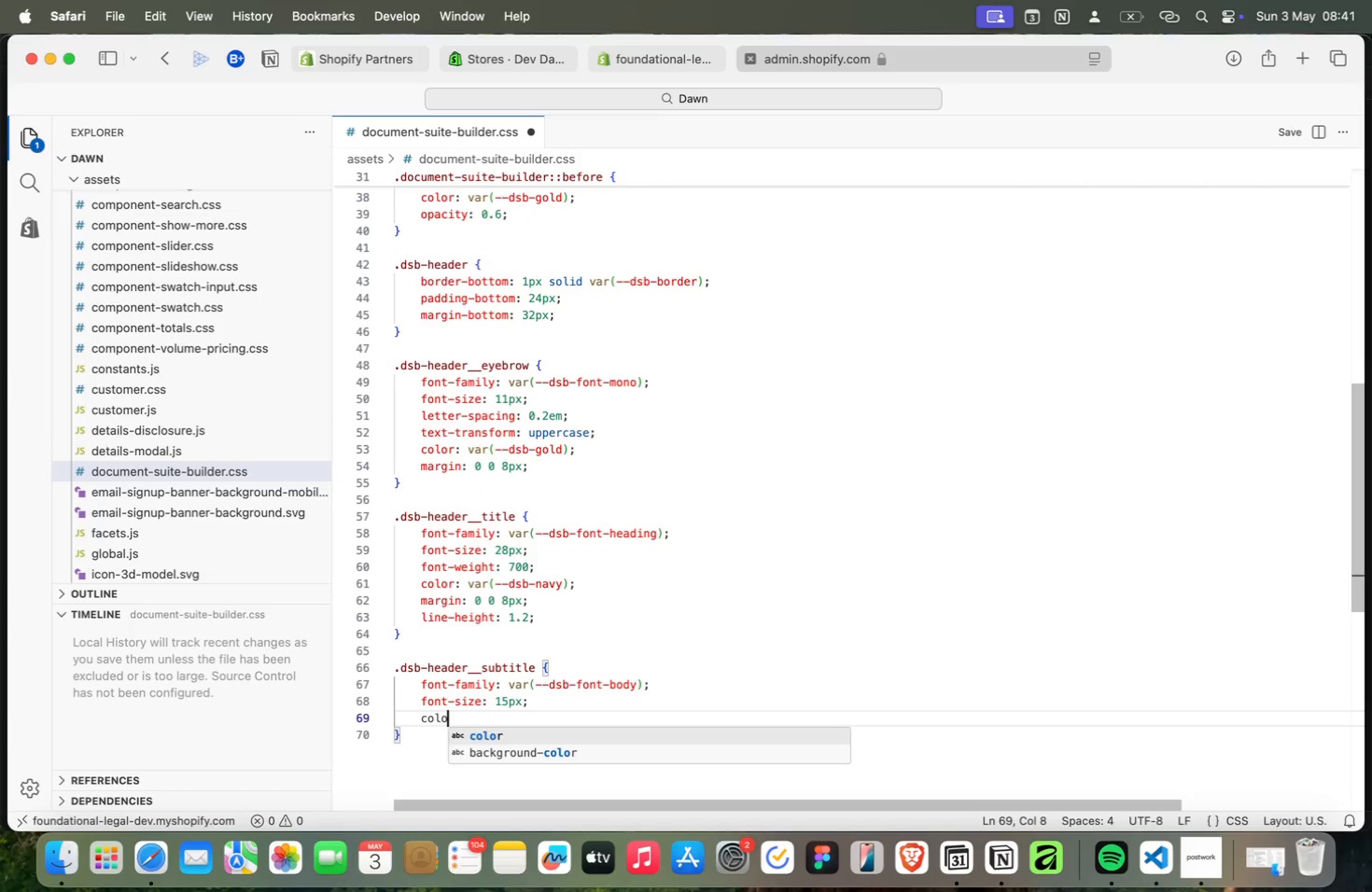 
key(Meta+O)
 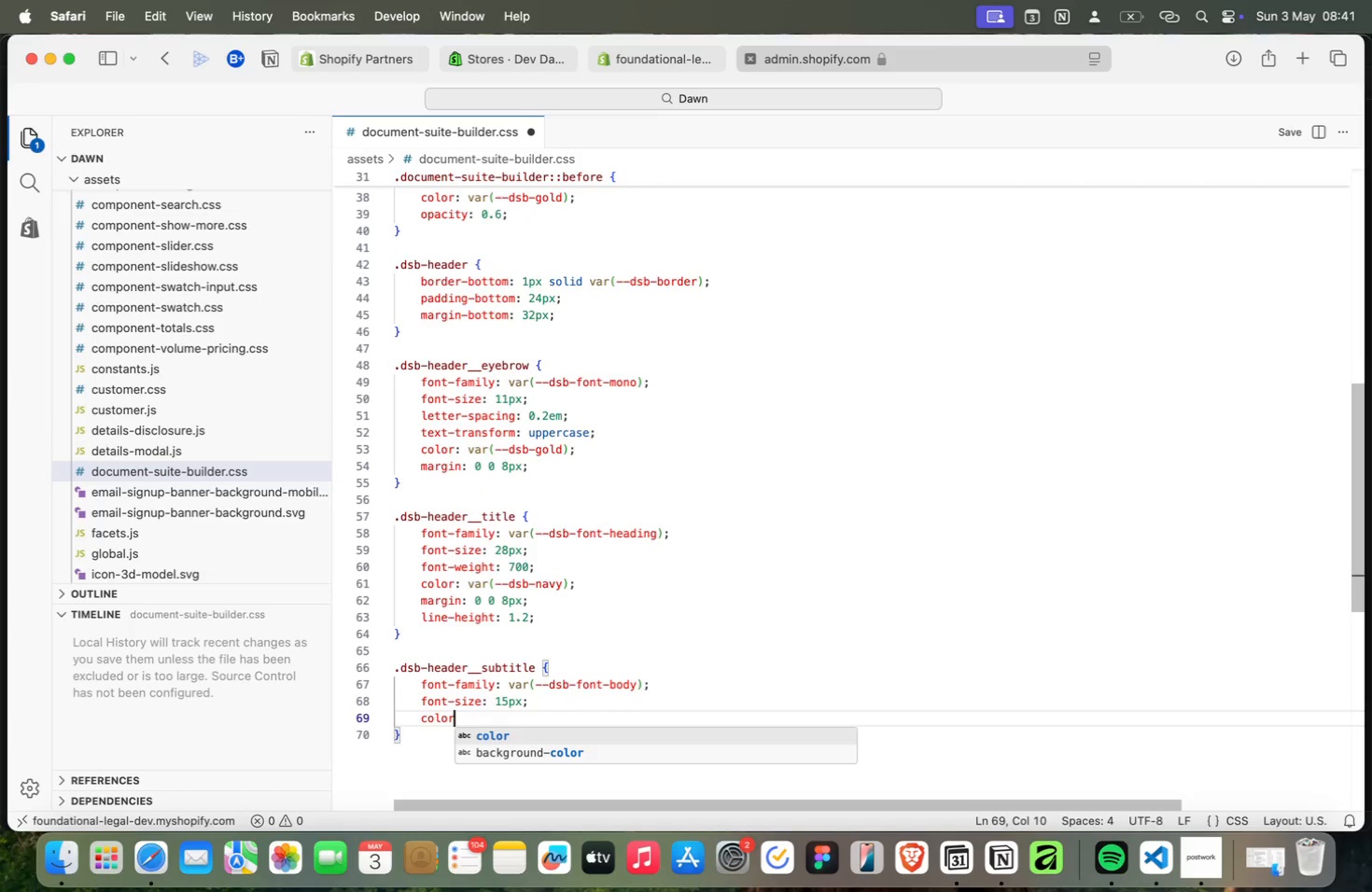 
key(Meta+R)
 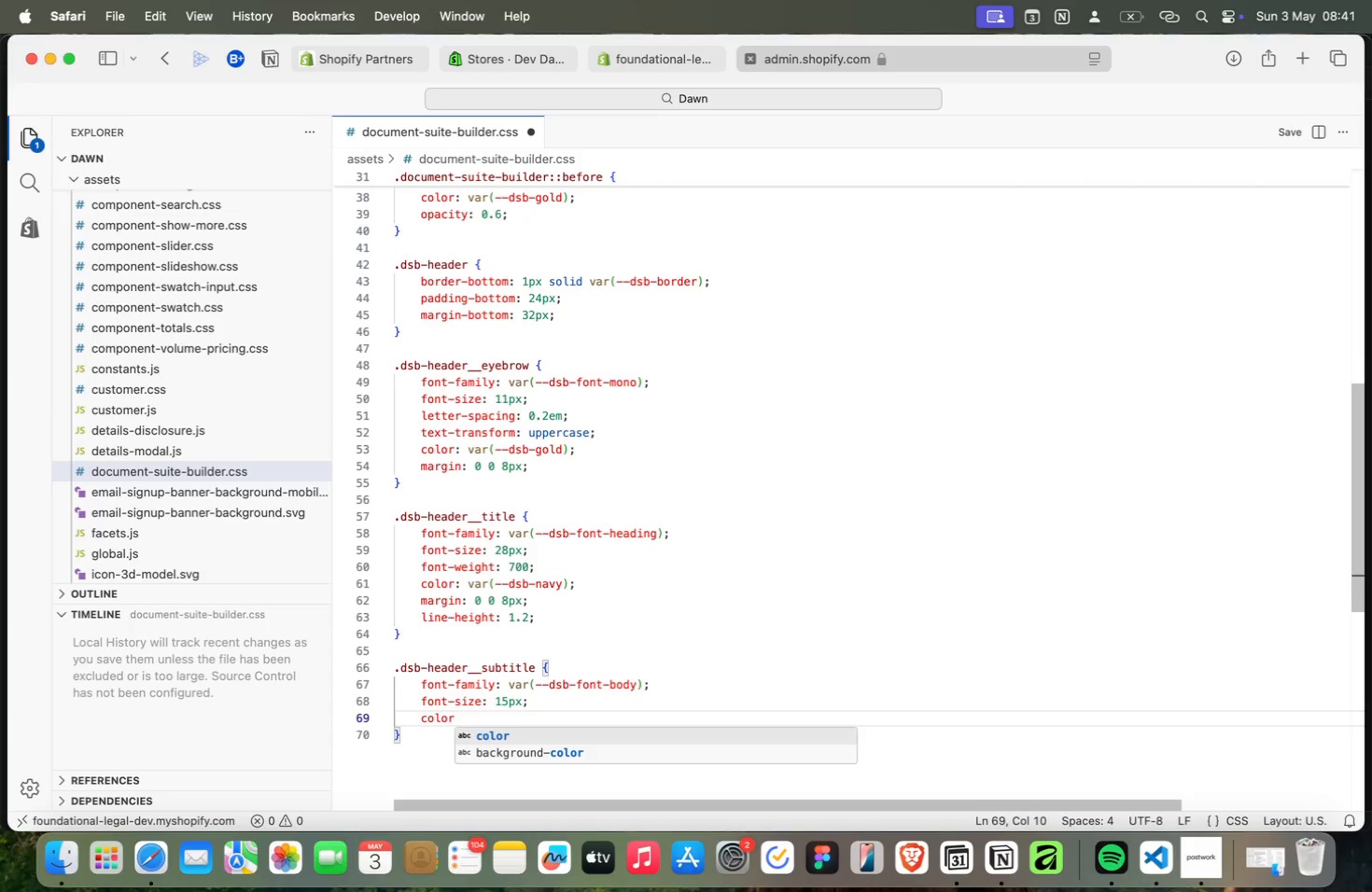 
key(Meta+Shift+Semicolon)
 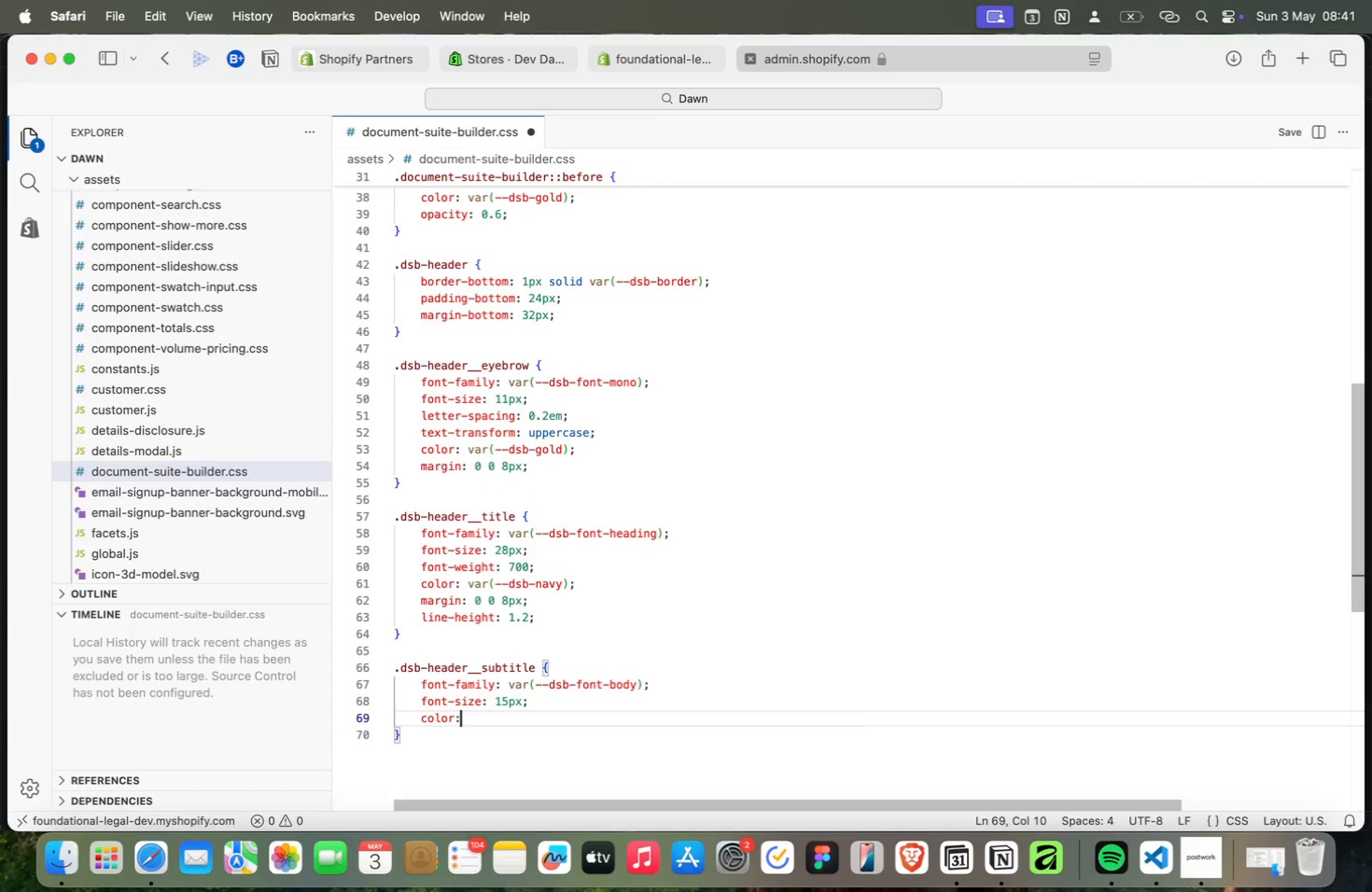 
key(Meta+Space)
 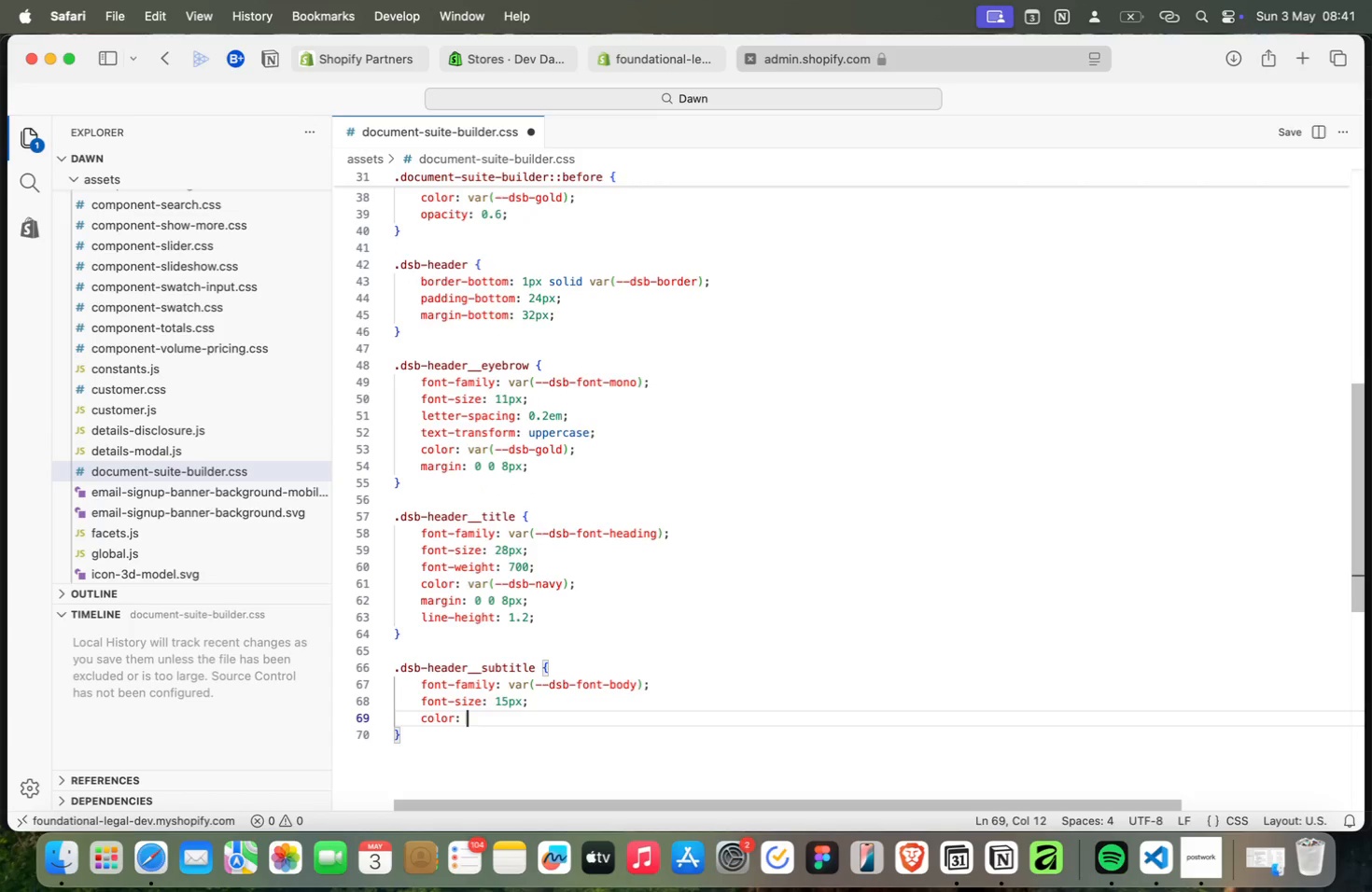 
key(Meta+V)
 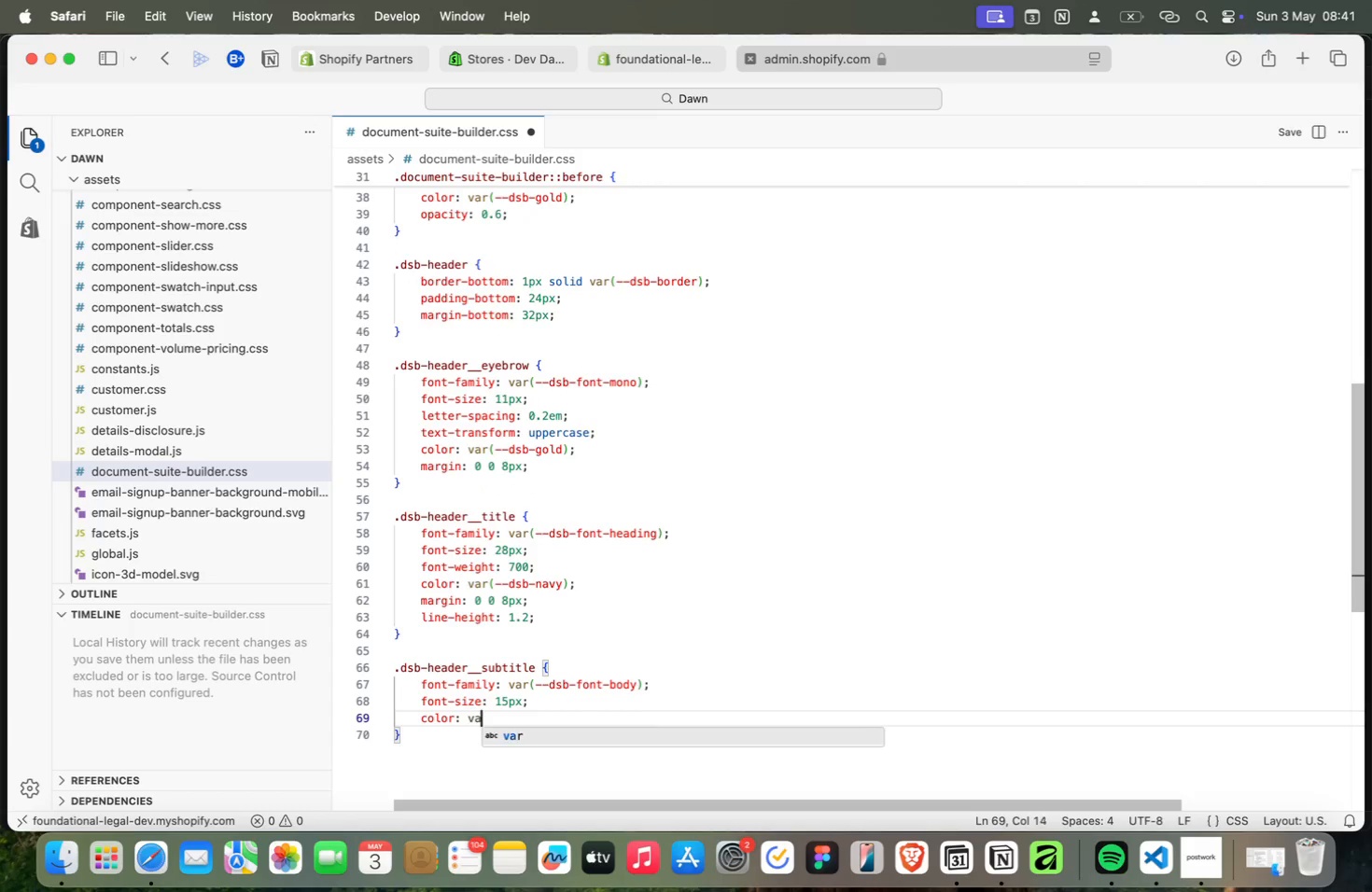 
key(Meta+A)
 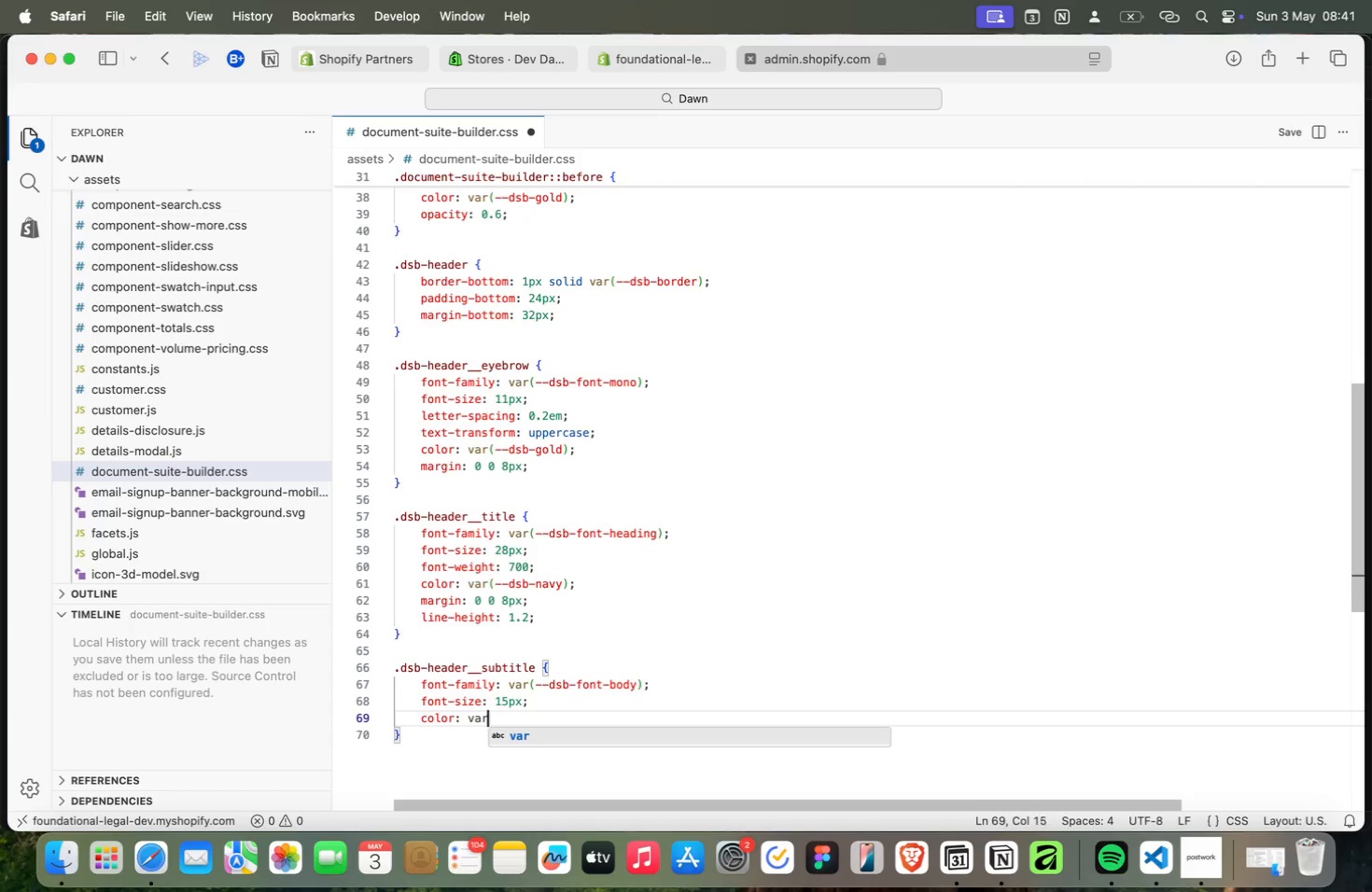 
key(Meta+R)
 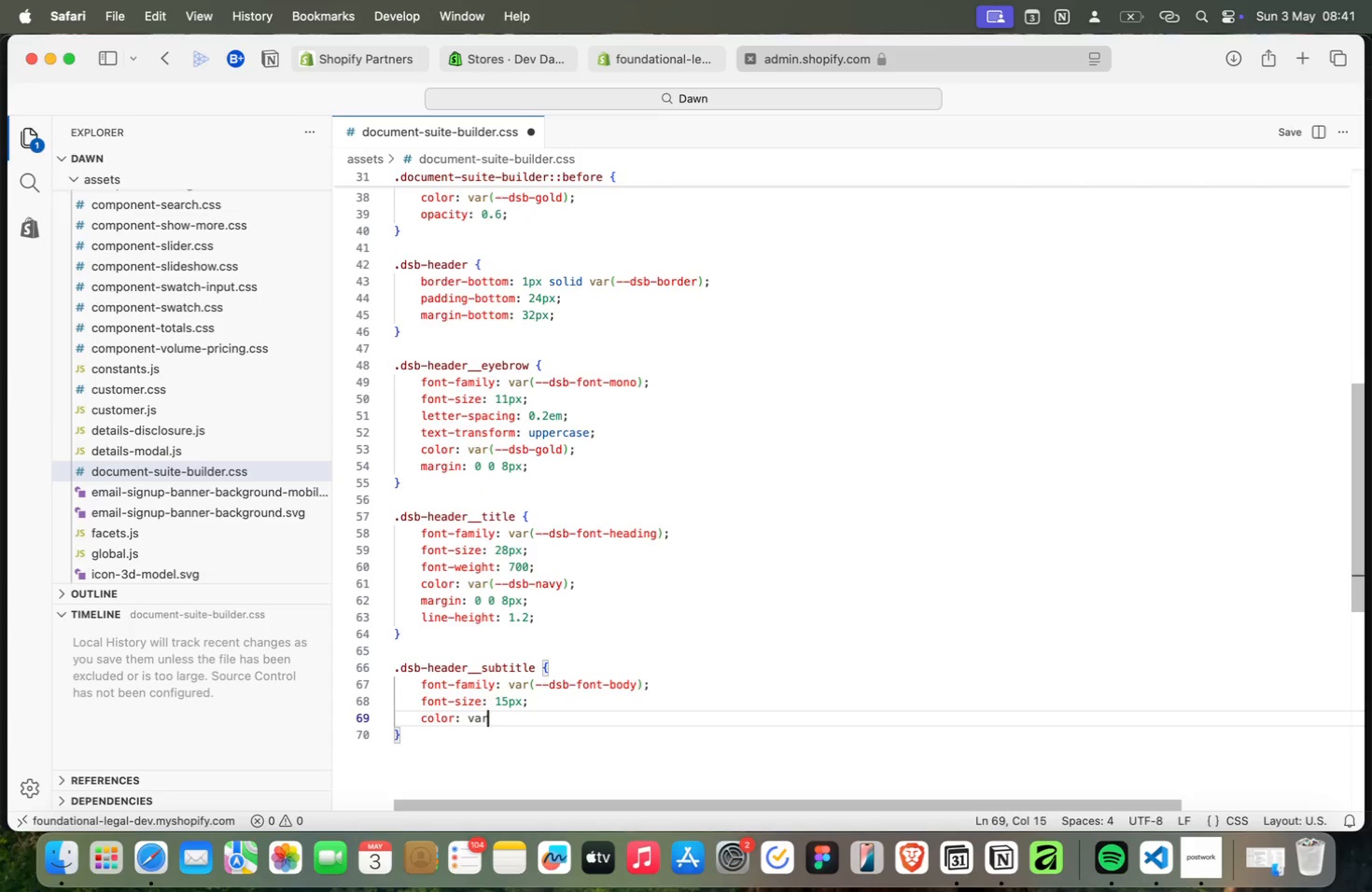 
key(Meta+Enter)
 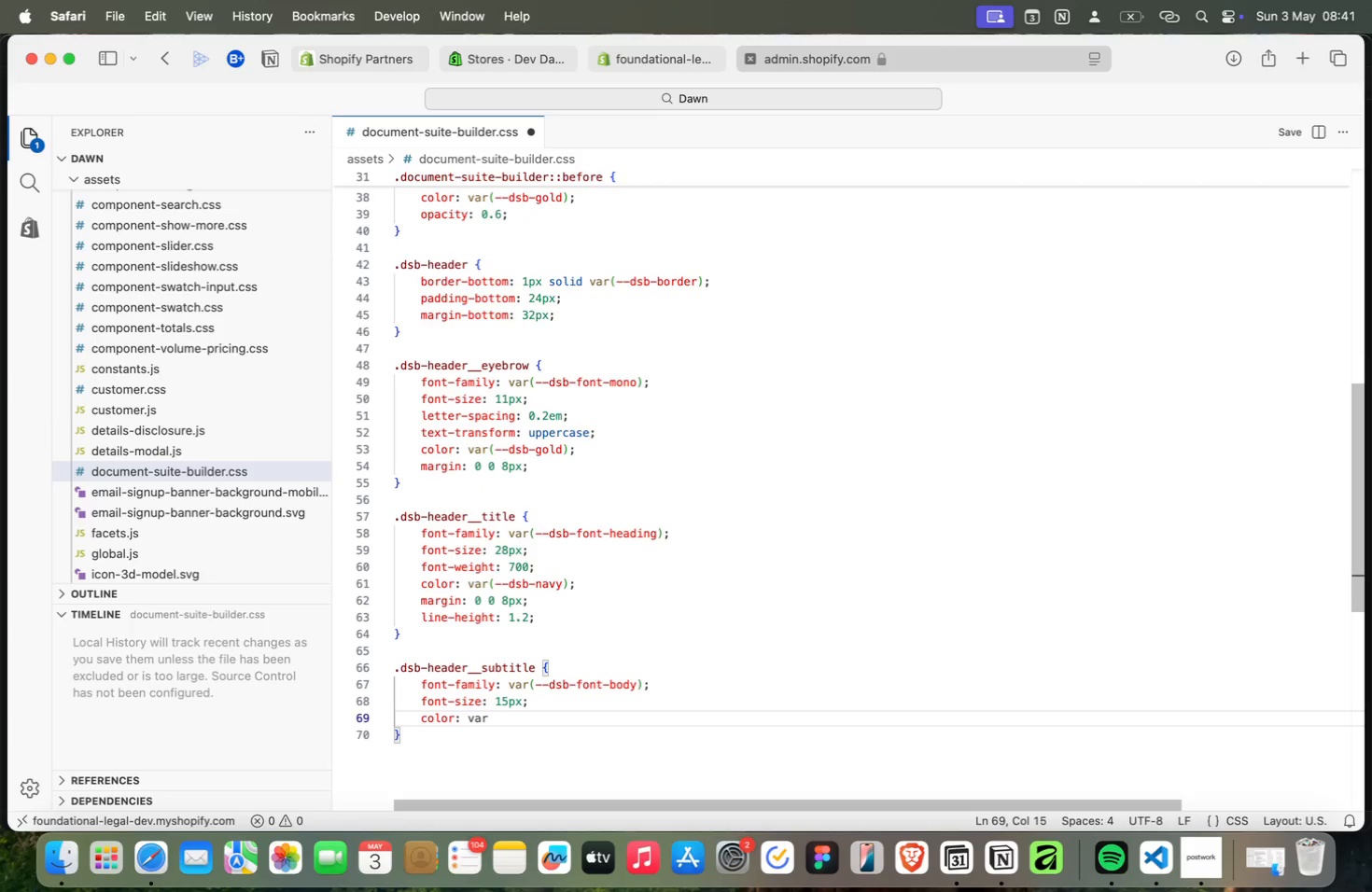 
key(Meta+Shift+9)
 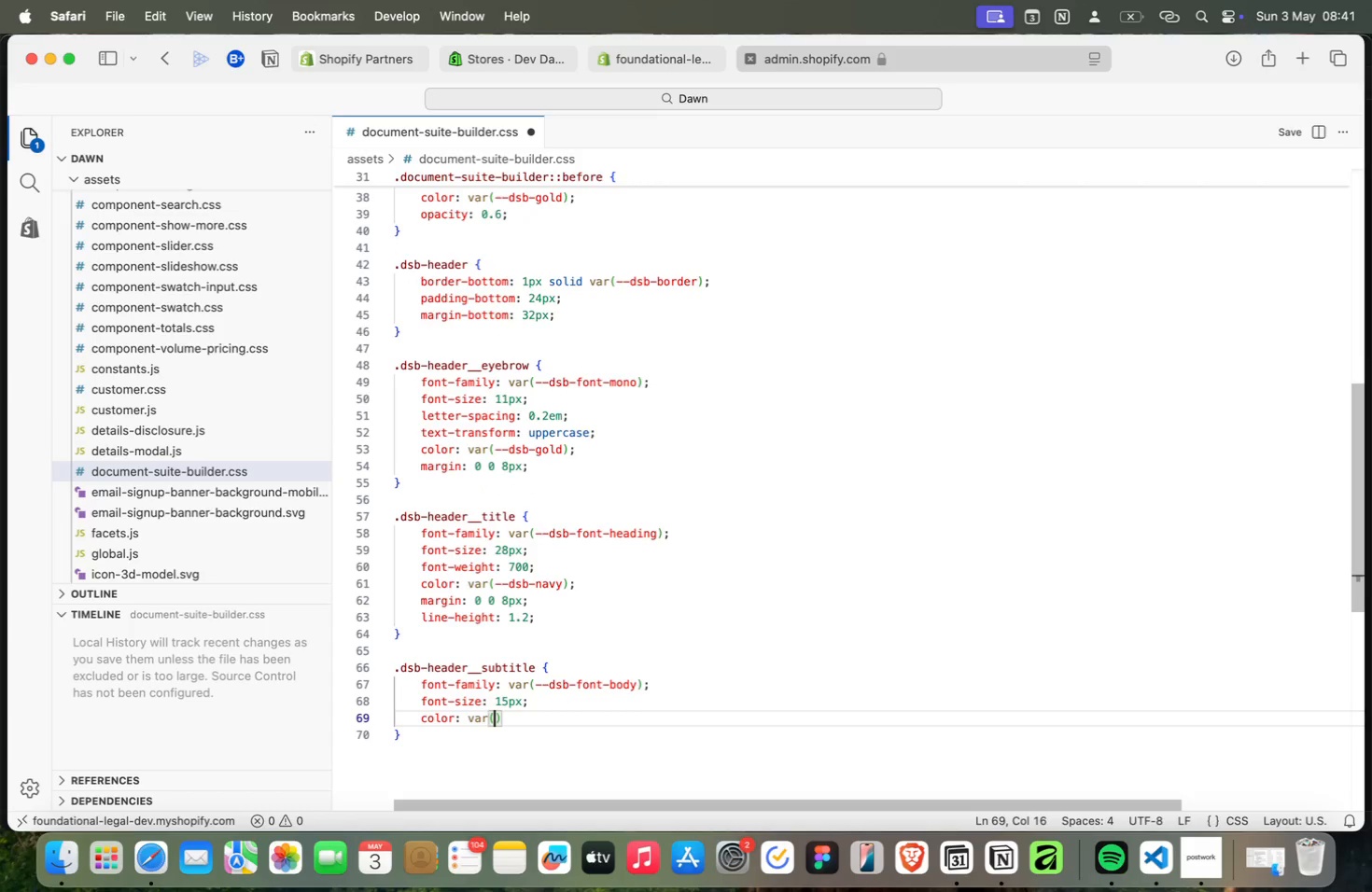 
key(Meta+D)
 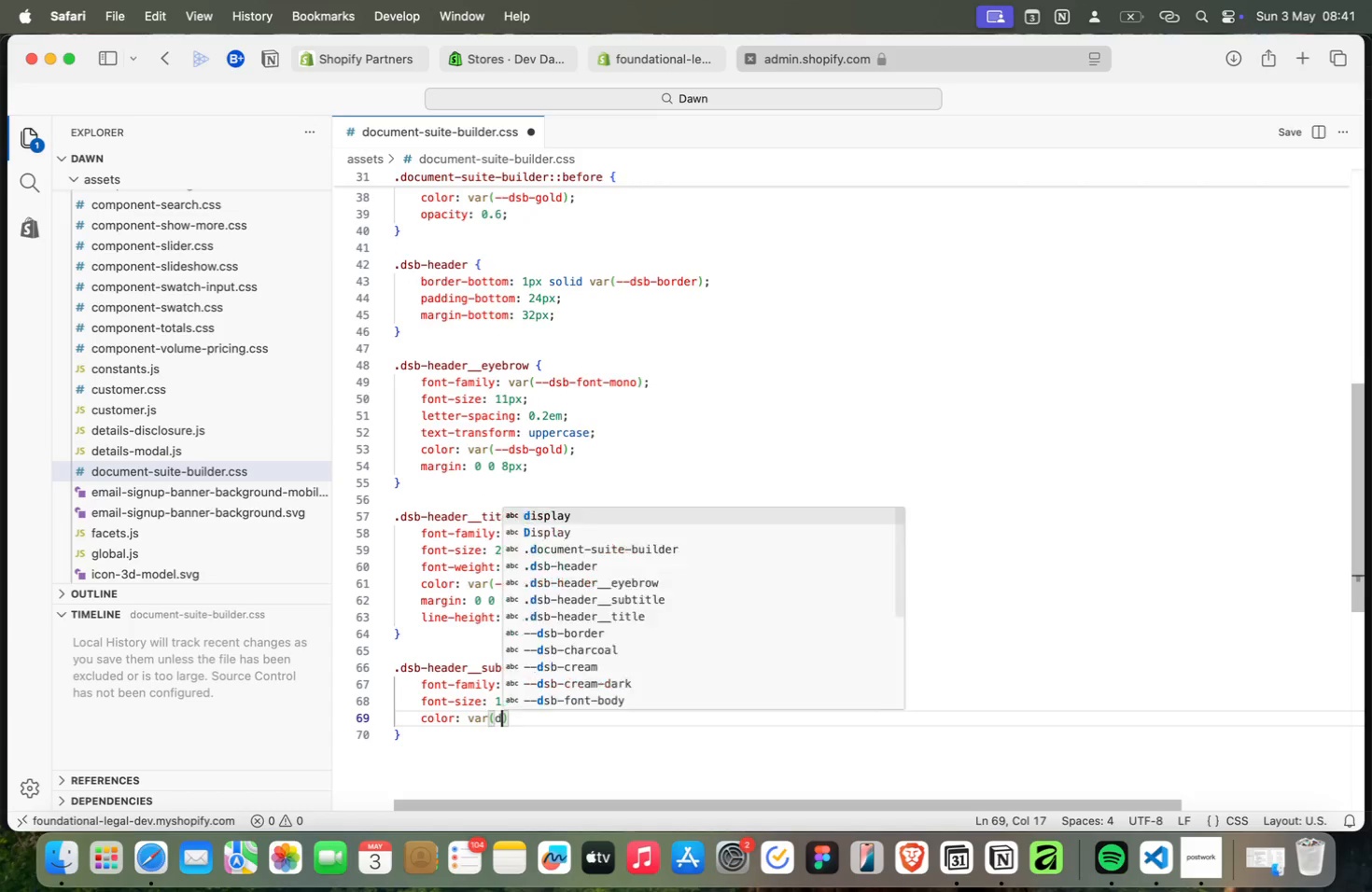 
key(Meta+S)
 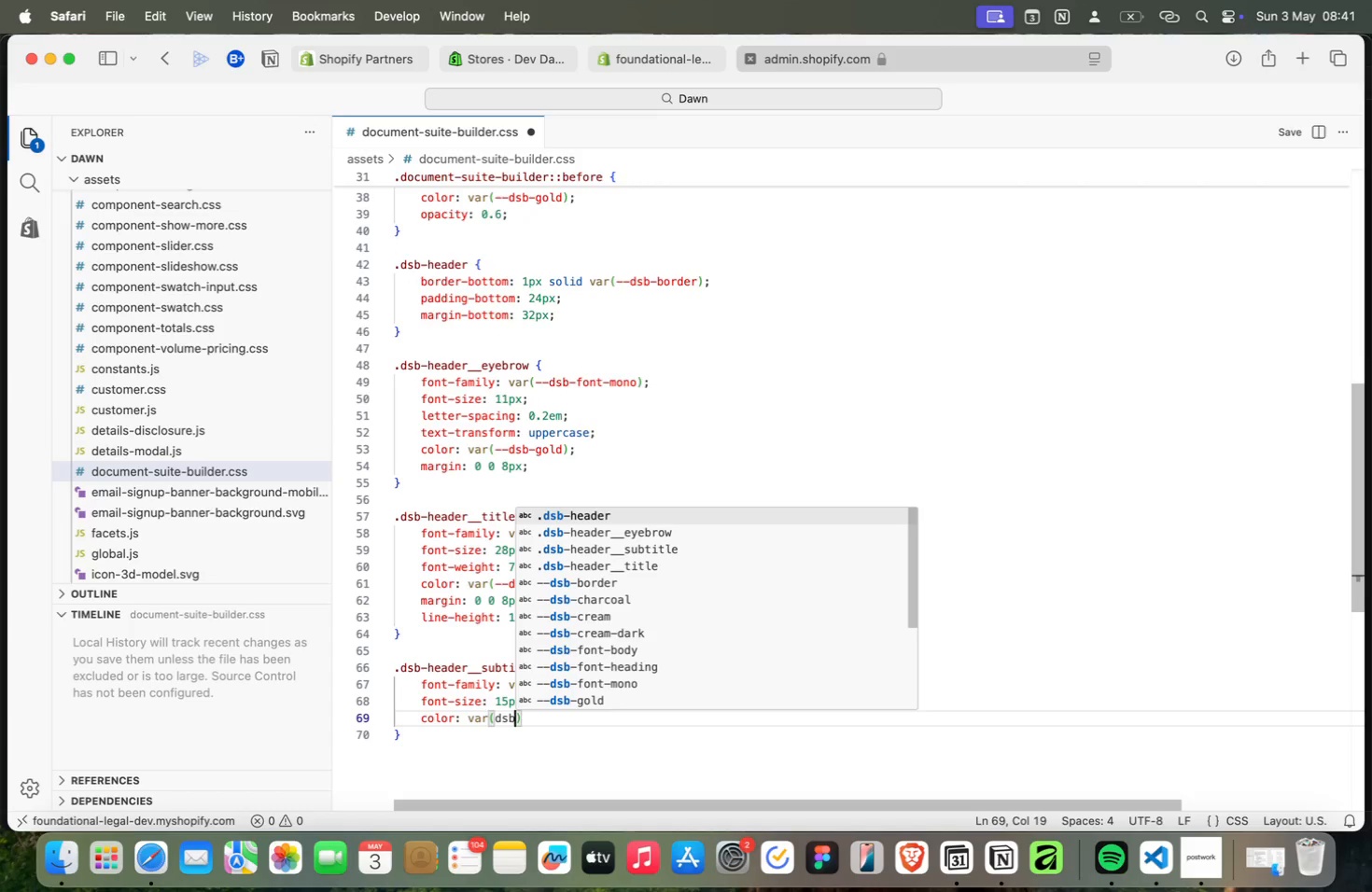 
key(Meta+B)
 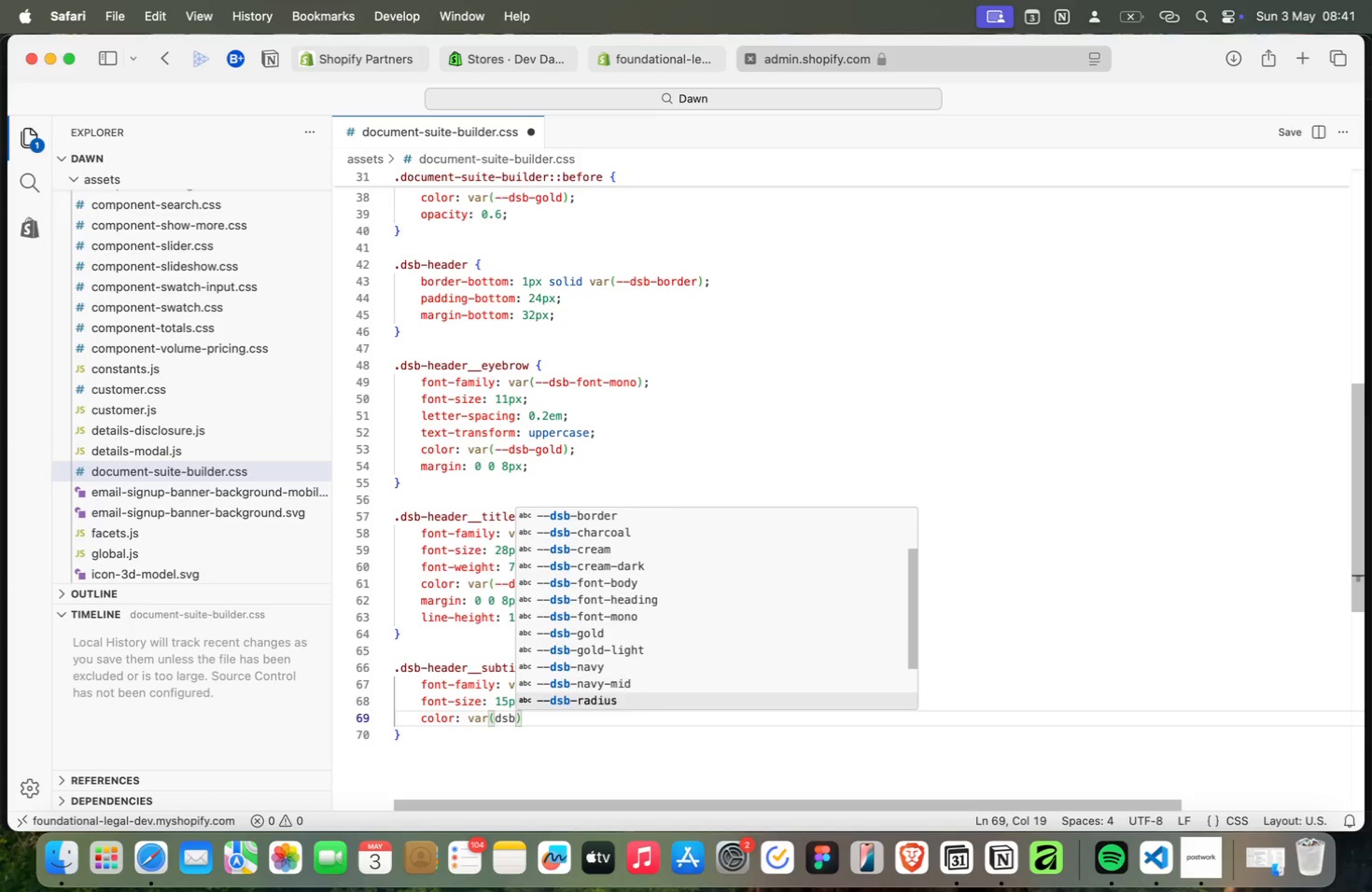 
hold_key(key=ArrowDown, duration=1.51)
 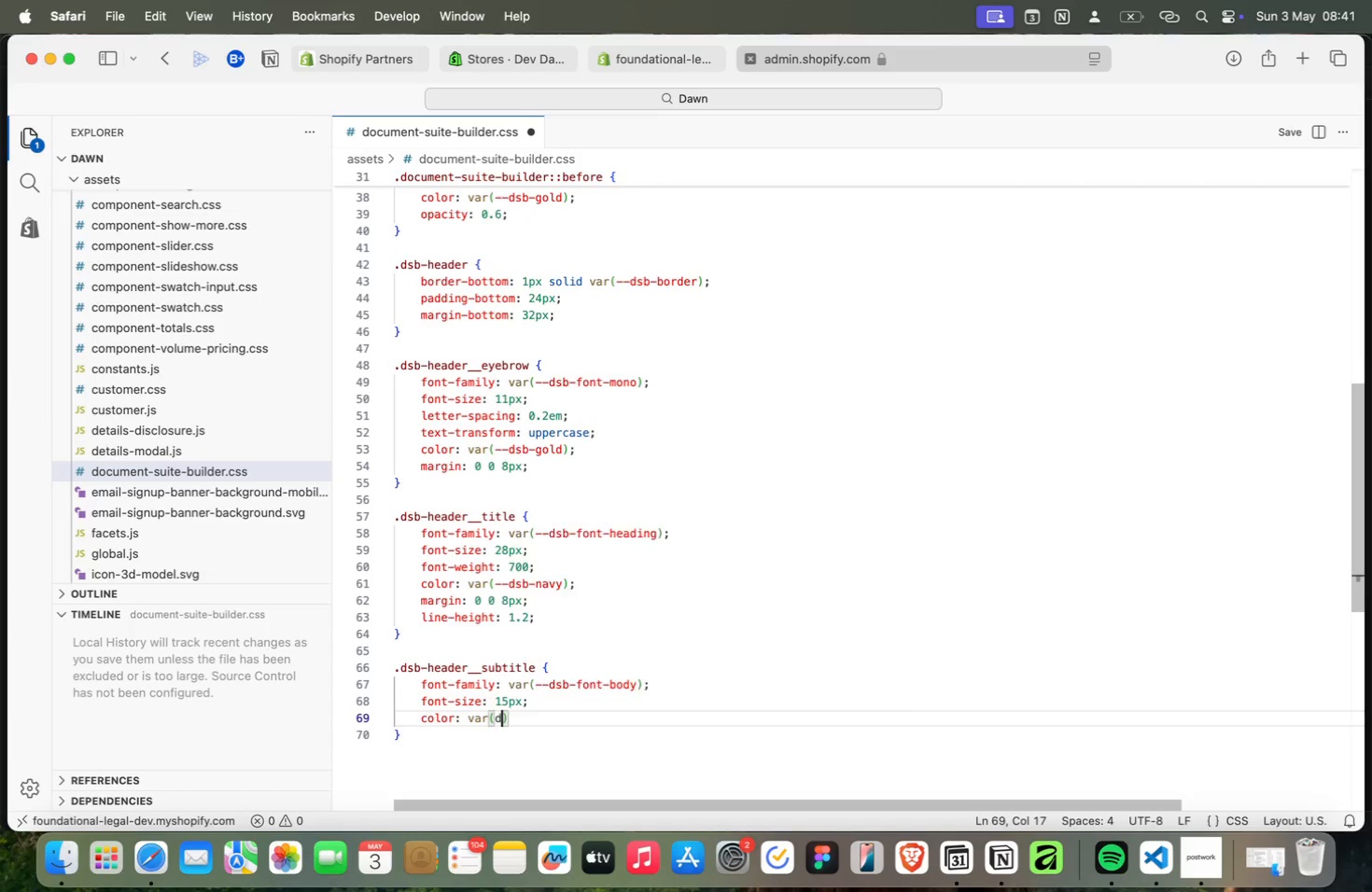 
hold_key(key=ArrowDown, duration=0.41)
 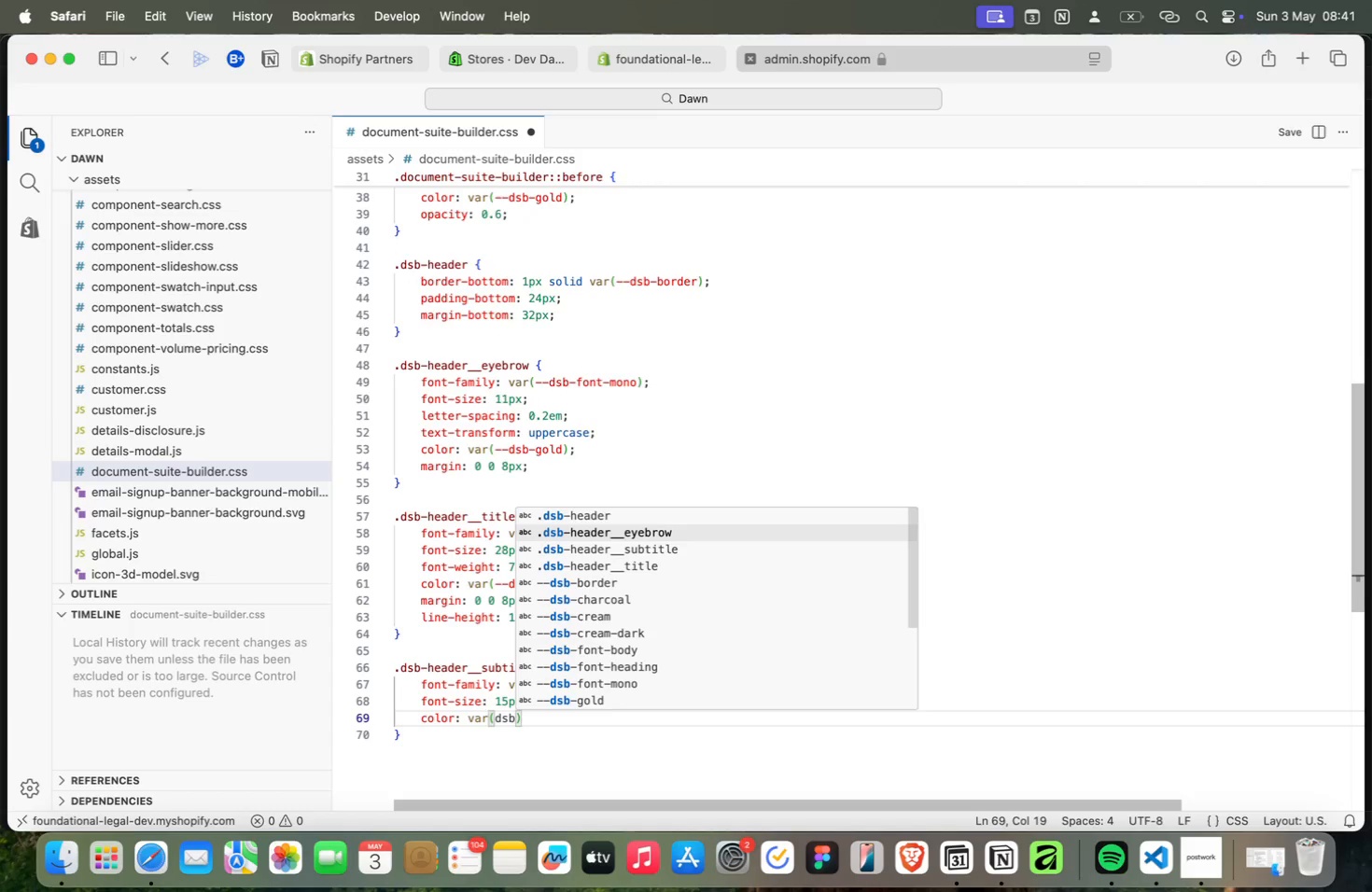 
key(Meta+ArrowDown)
 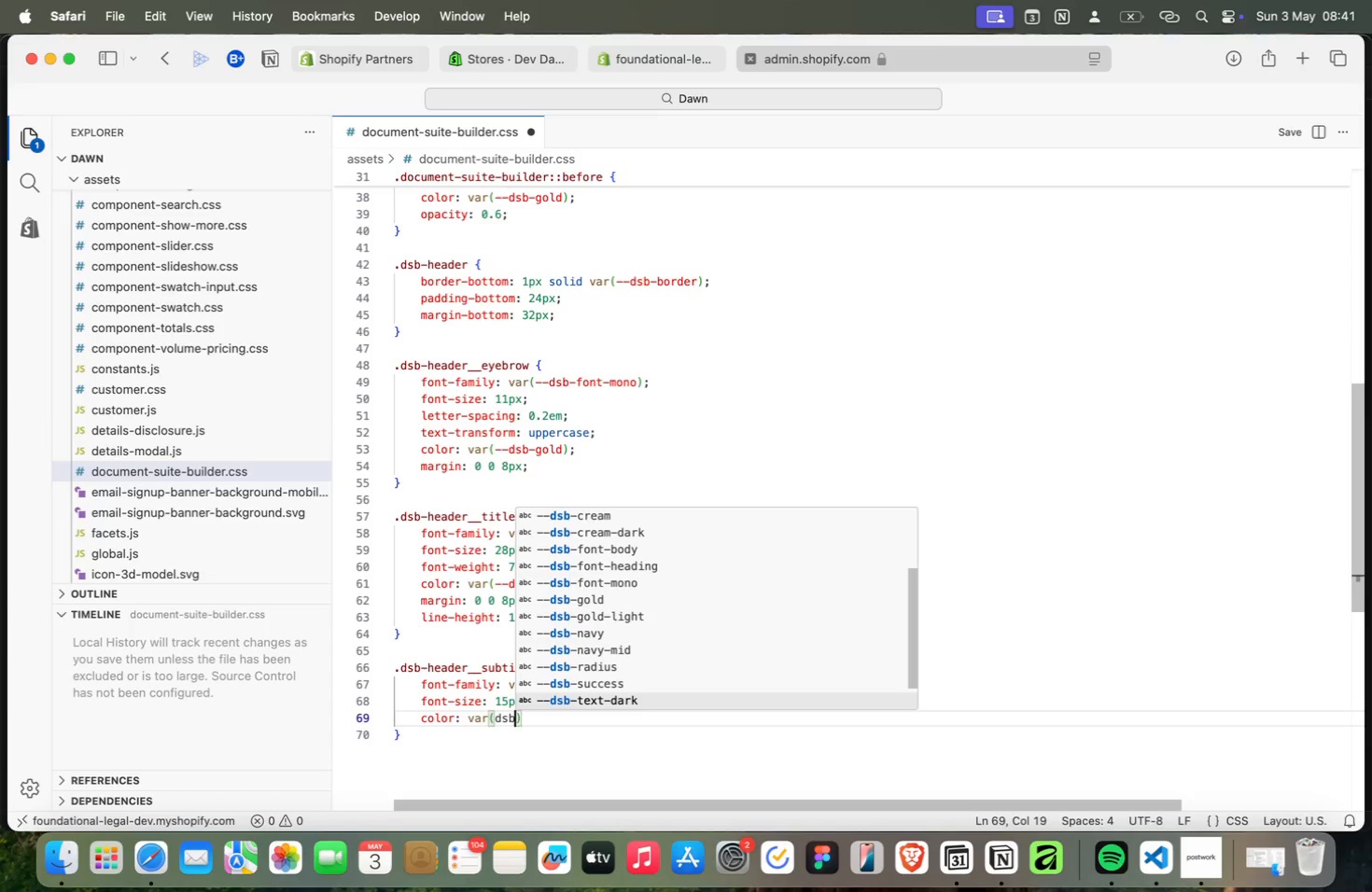 
key(Meta+ArrowDown)
 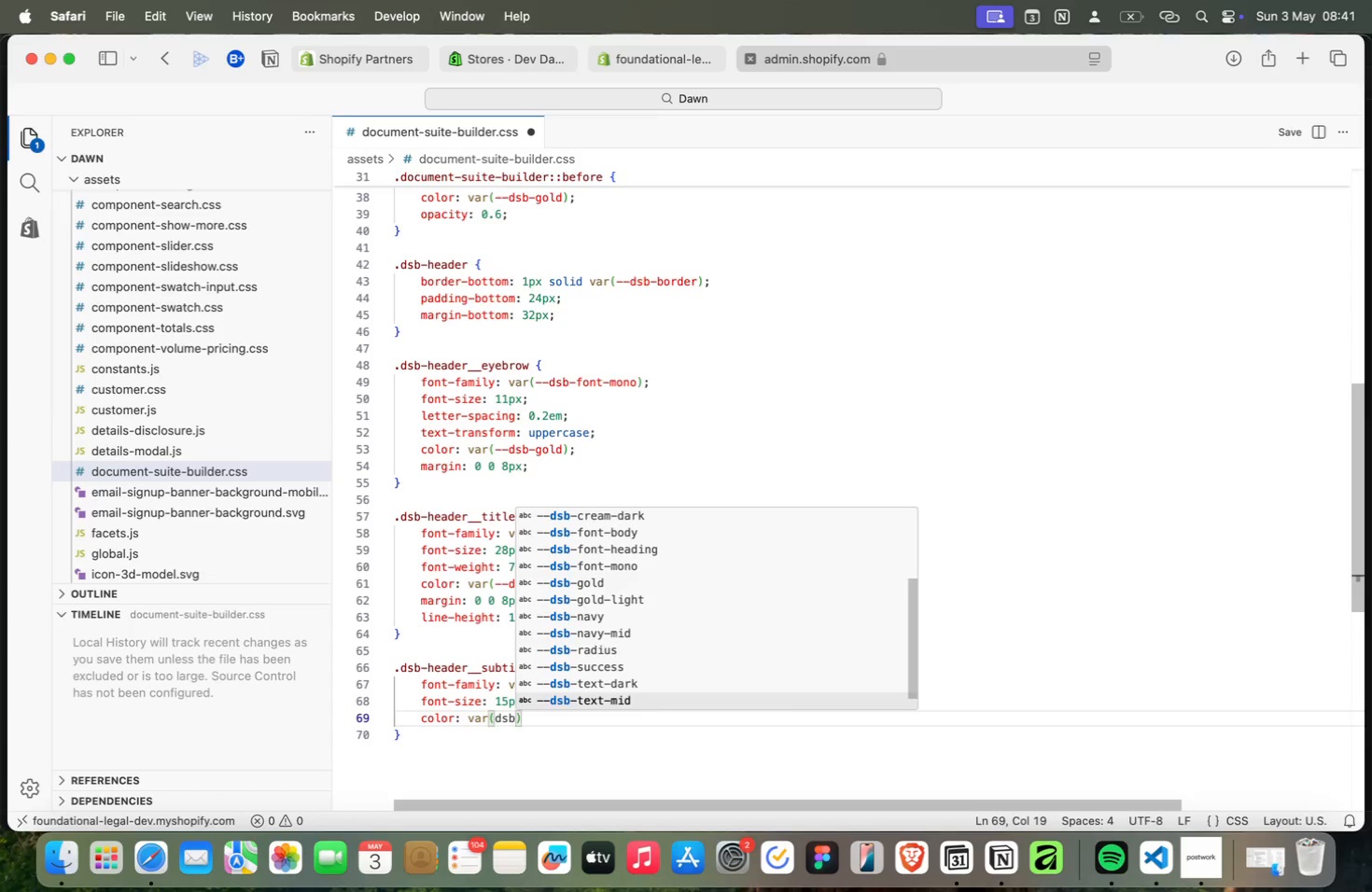 
key(Meta+ArrowDown)
 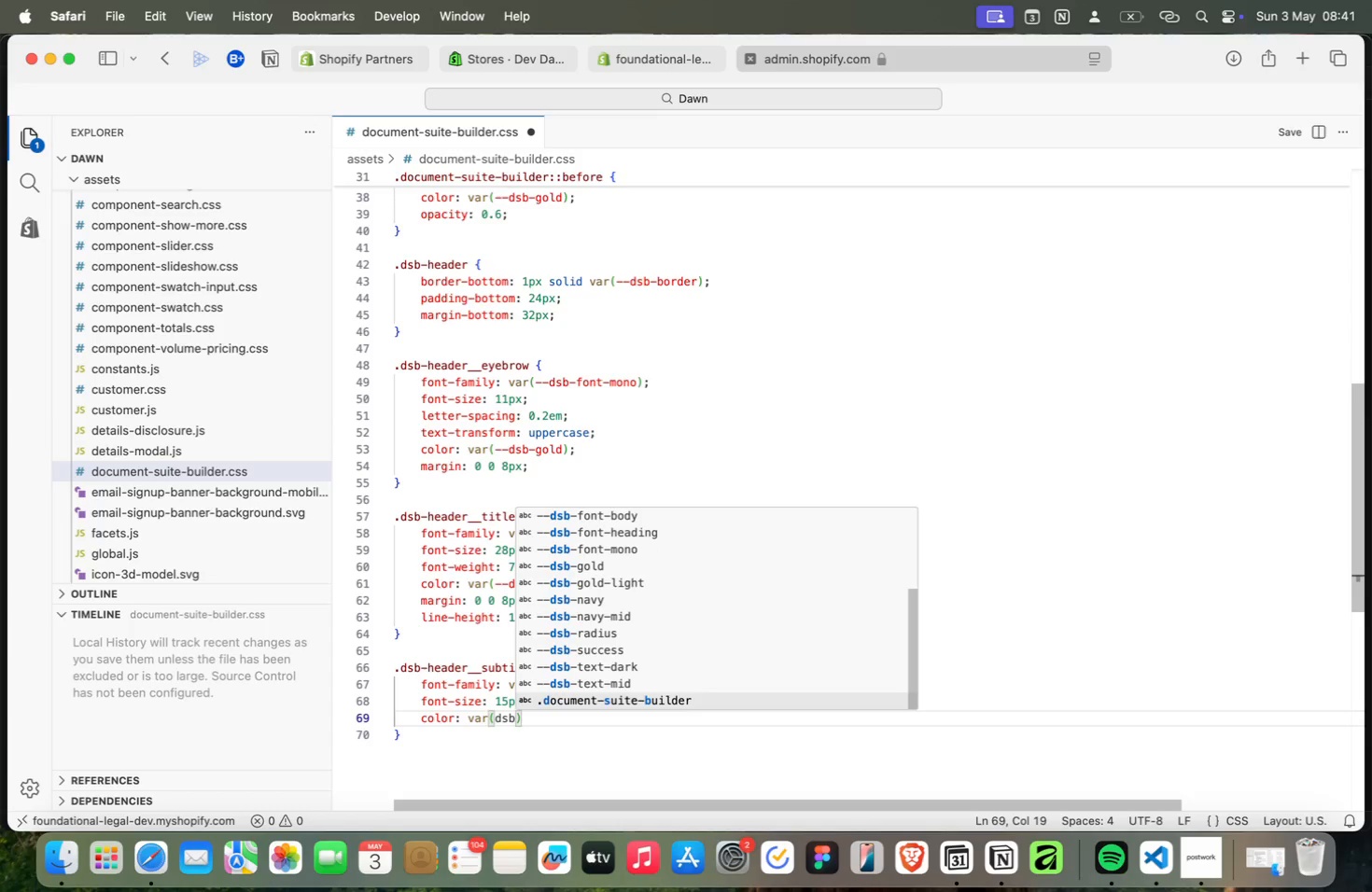 
key(Meta+ArrowDown)
 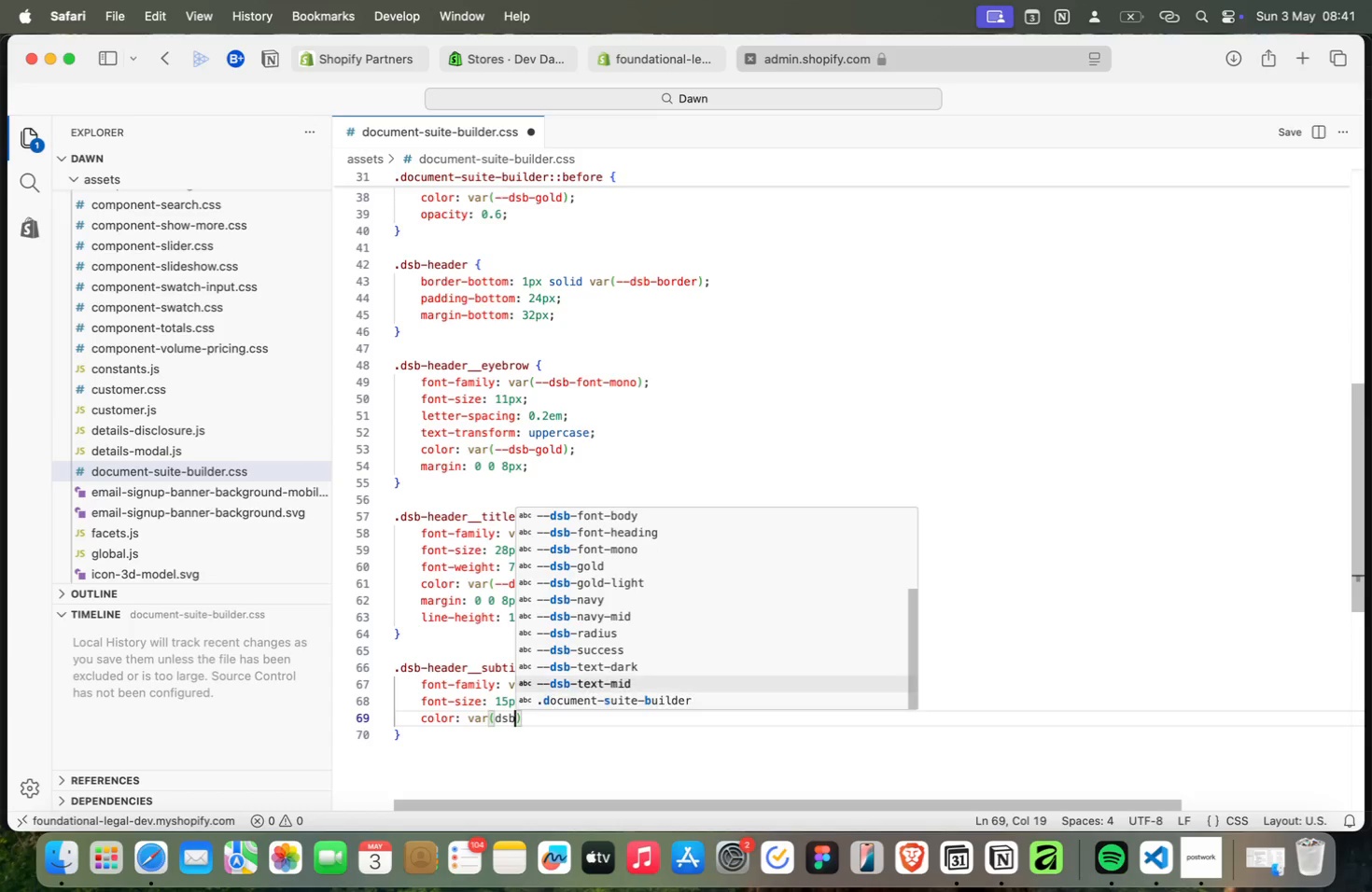 
key(Meta+ArrowUp)
 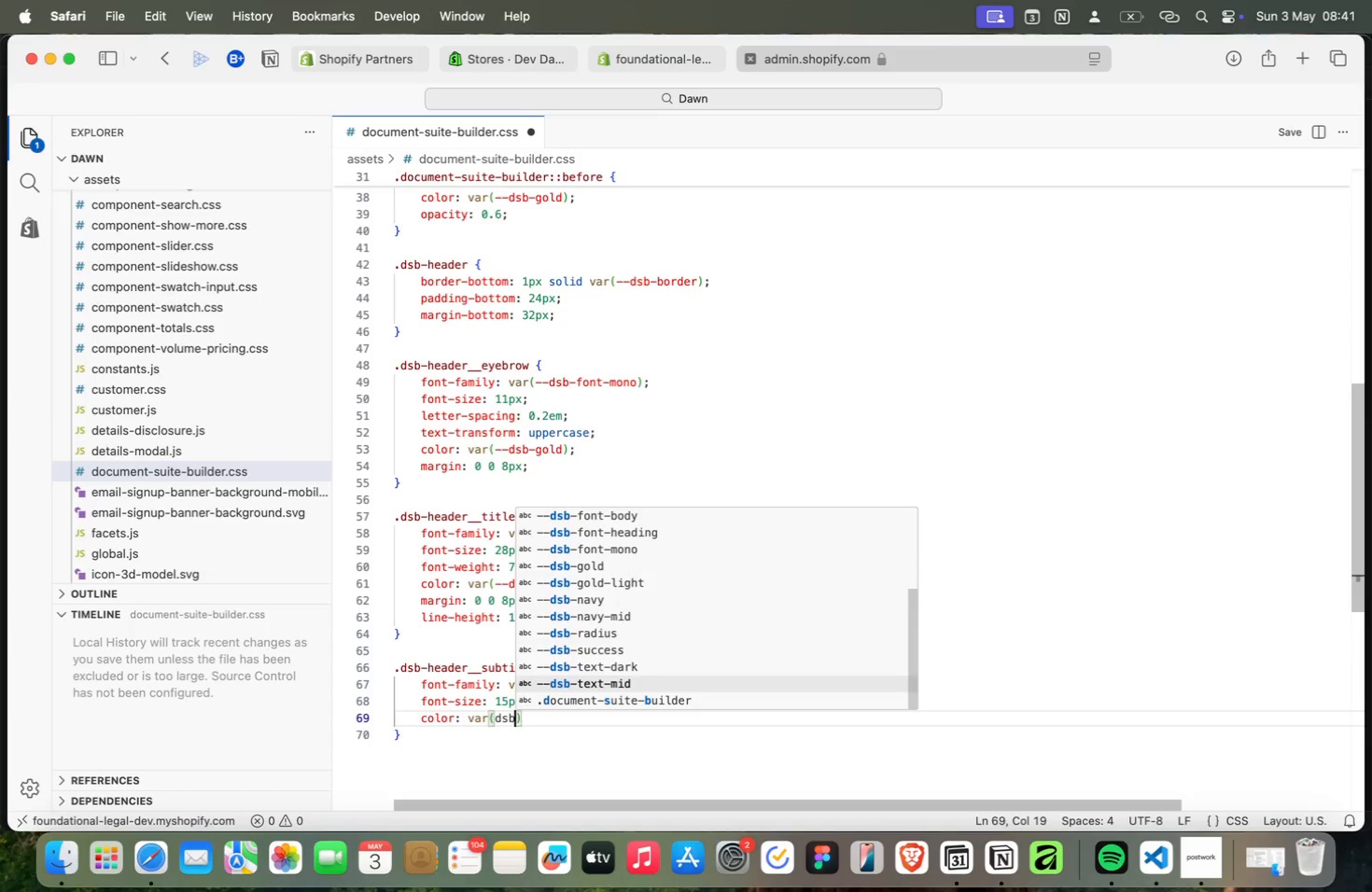 
key(Meta+Enter)
 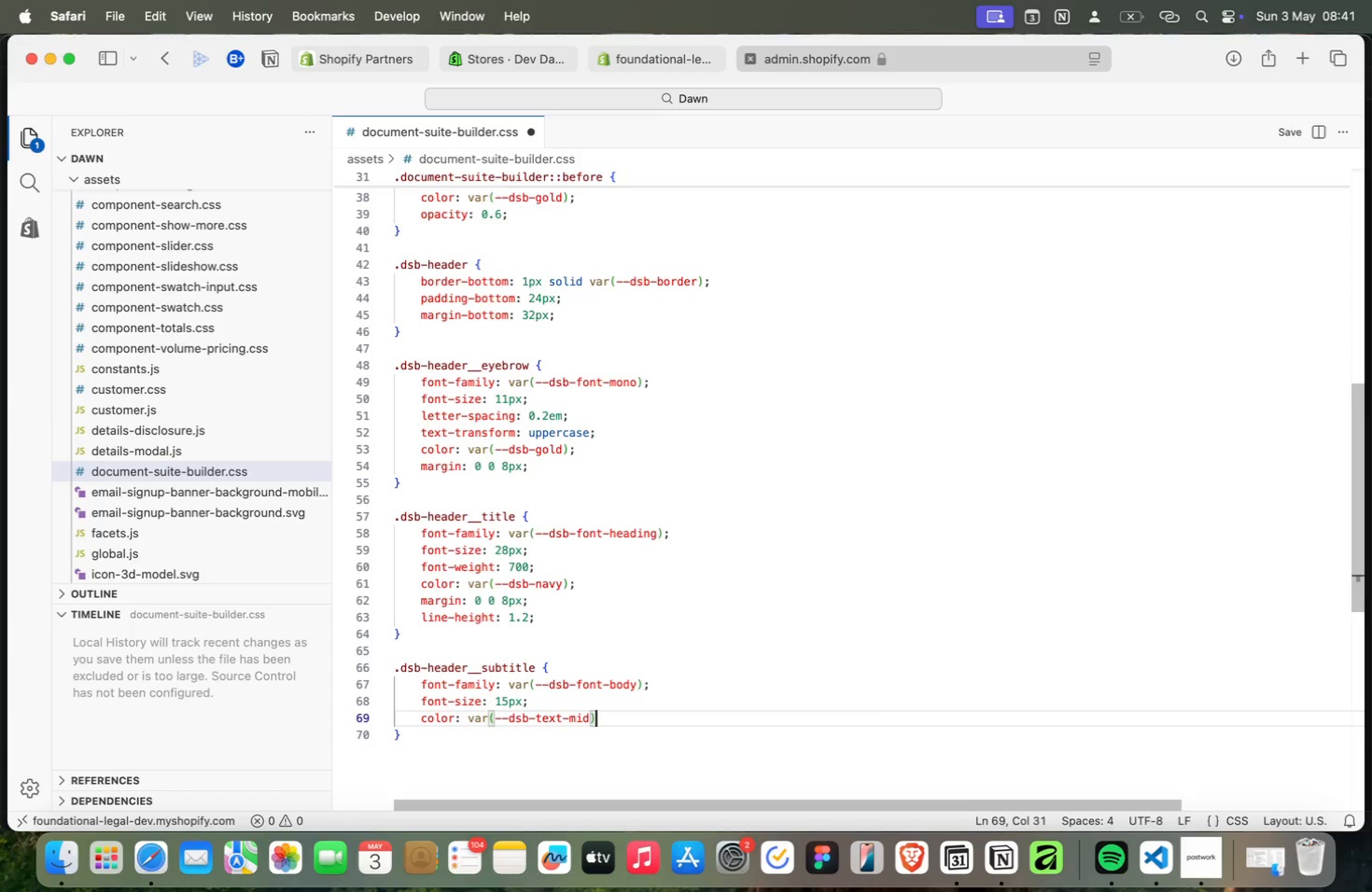 
key(Meta+ArrowRight)
 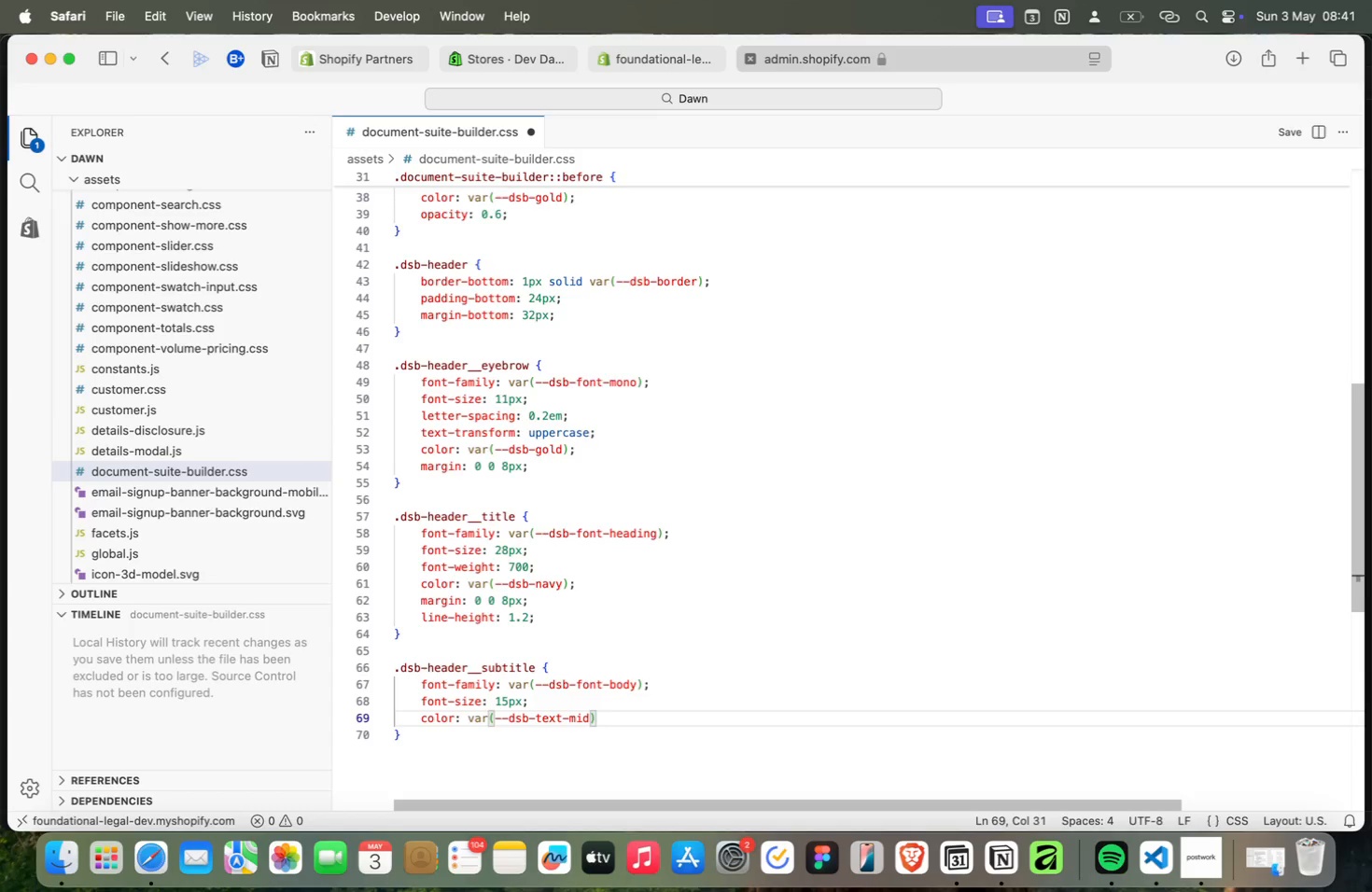 
key(Meta+Semicolon)
 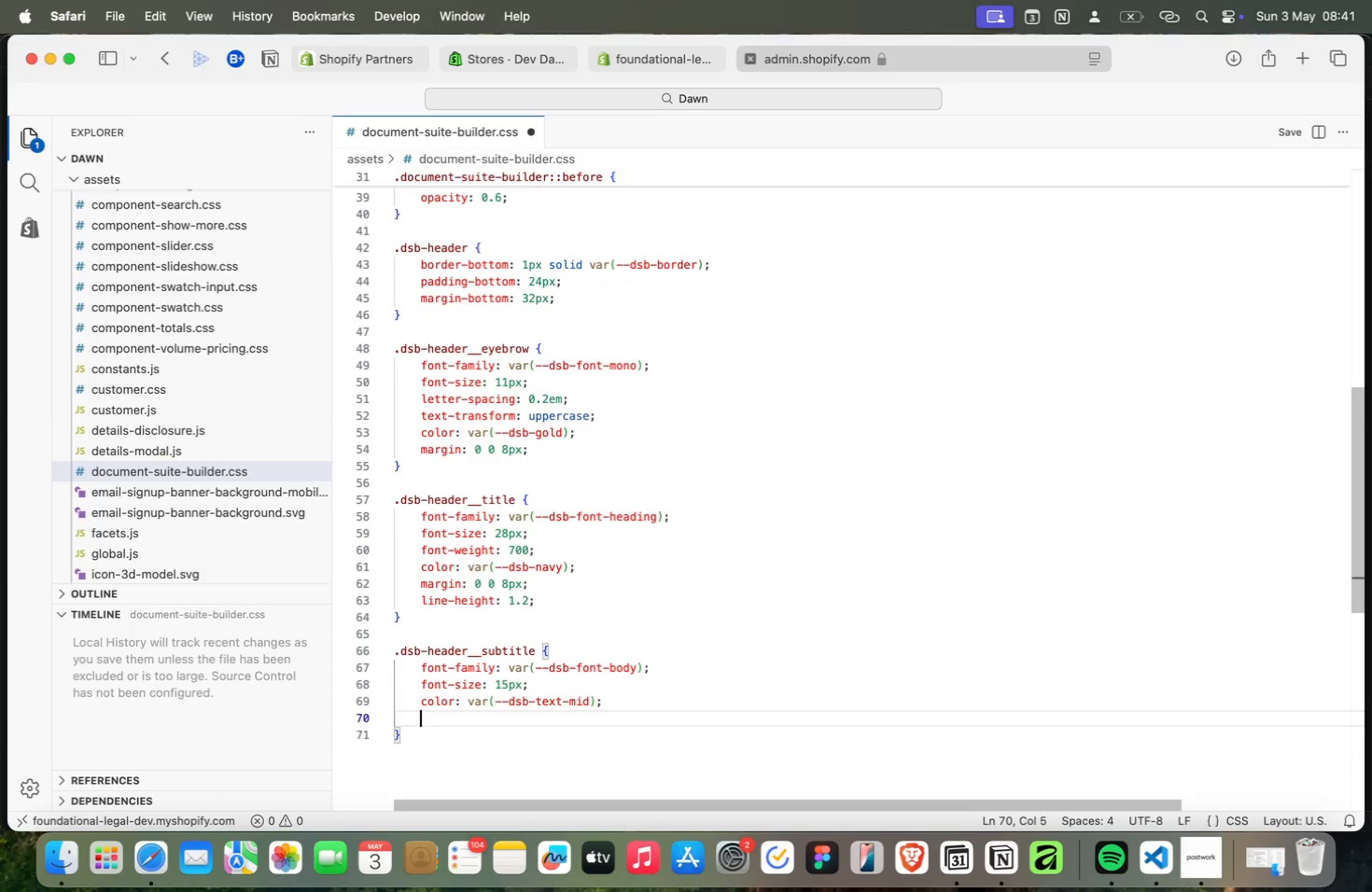 
key(Meta+Enter)
 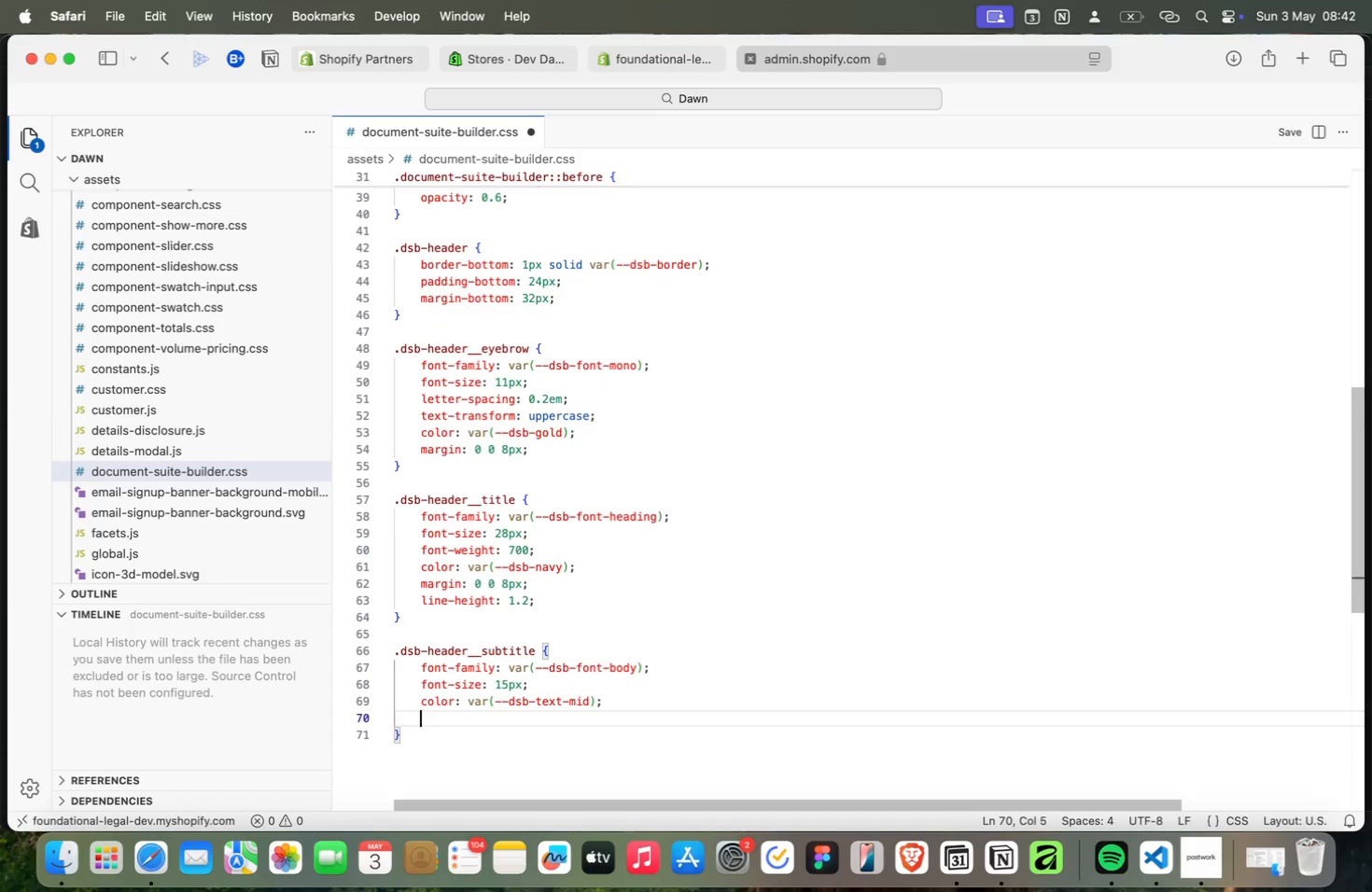 
key(Meta+M)
 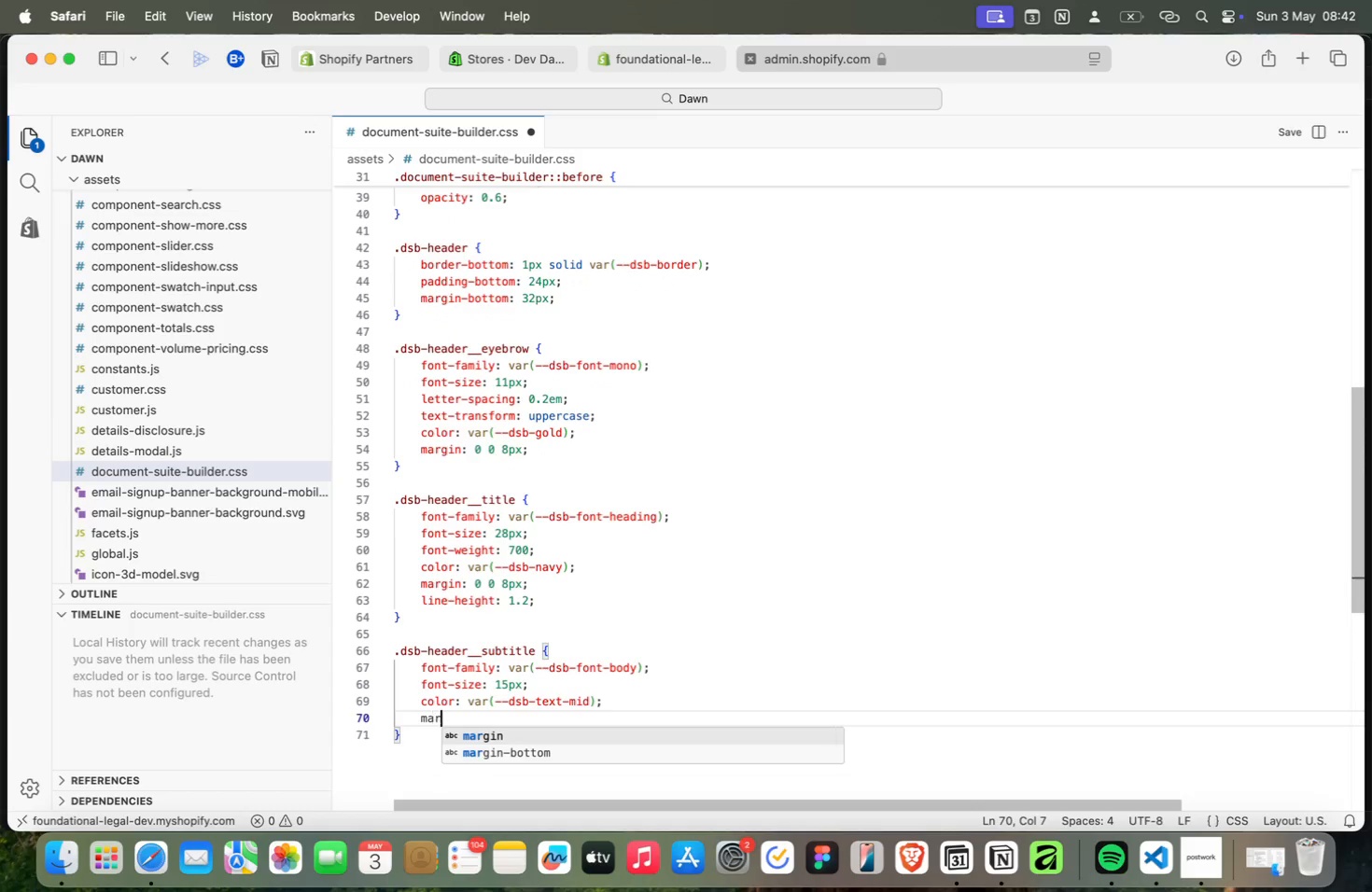 
key(Meta+A)
 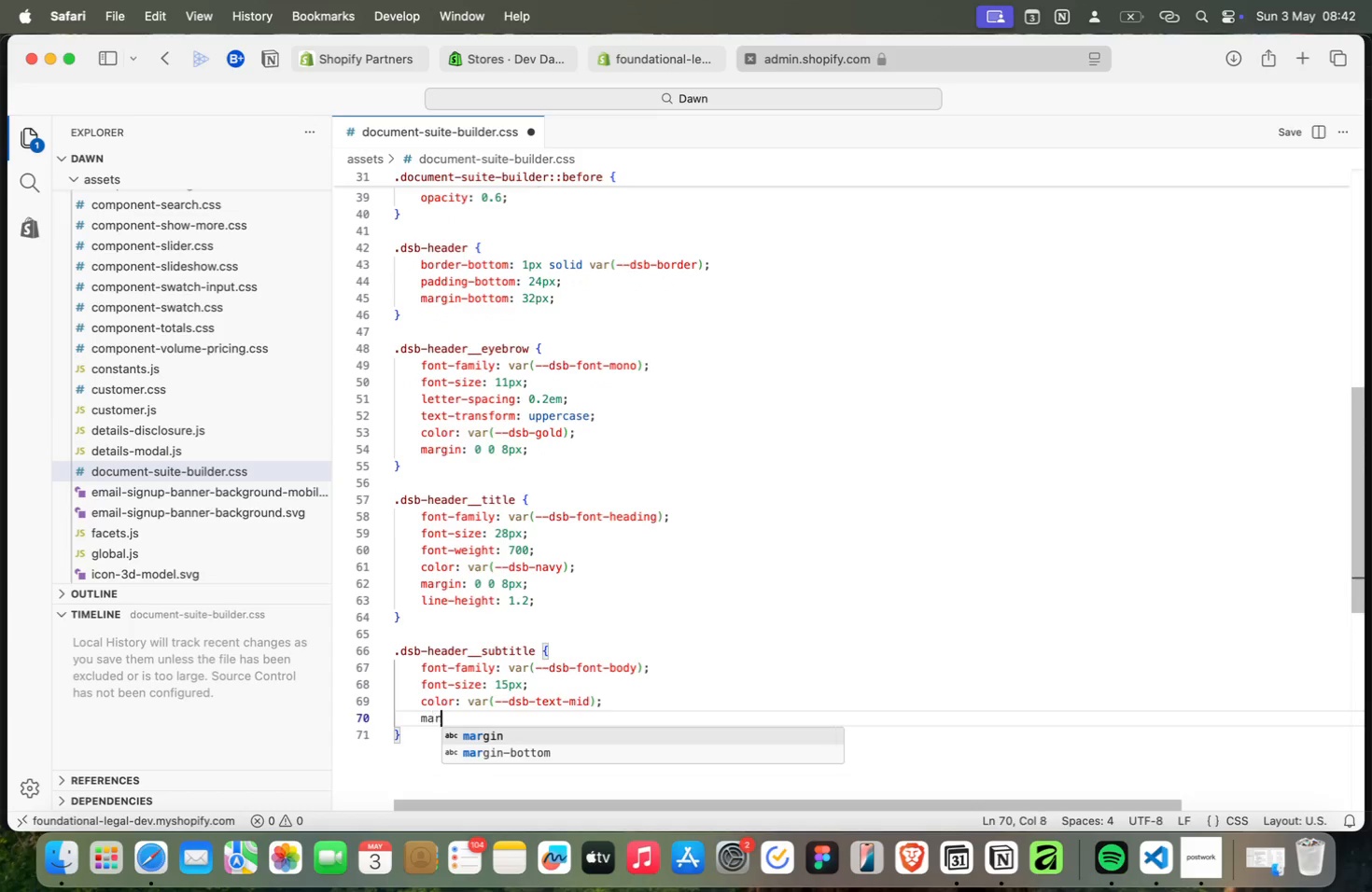 
key(Meta+R)
 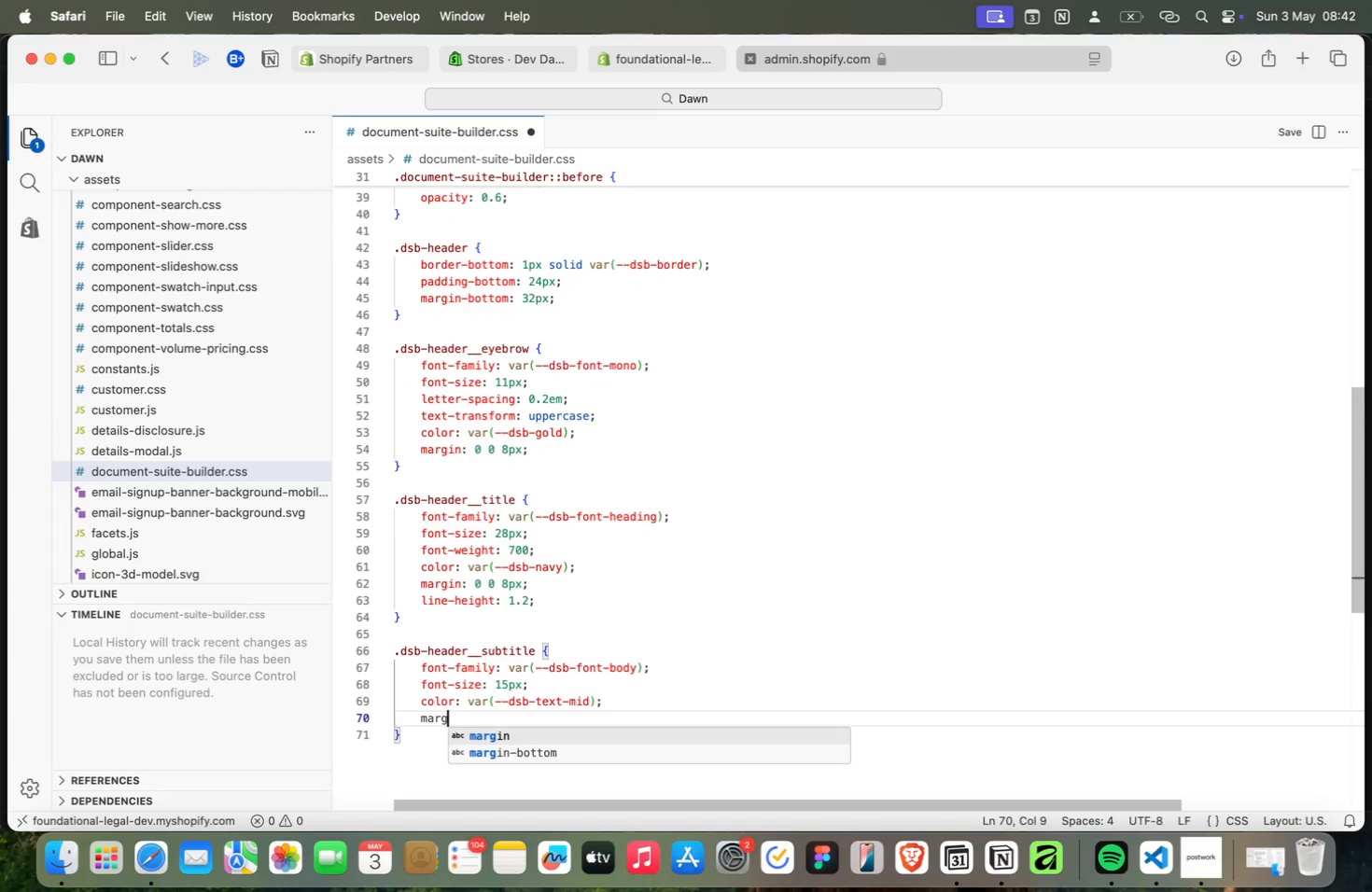 
key(Meta+G)
 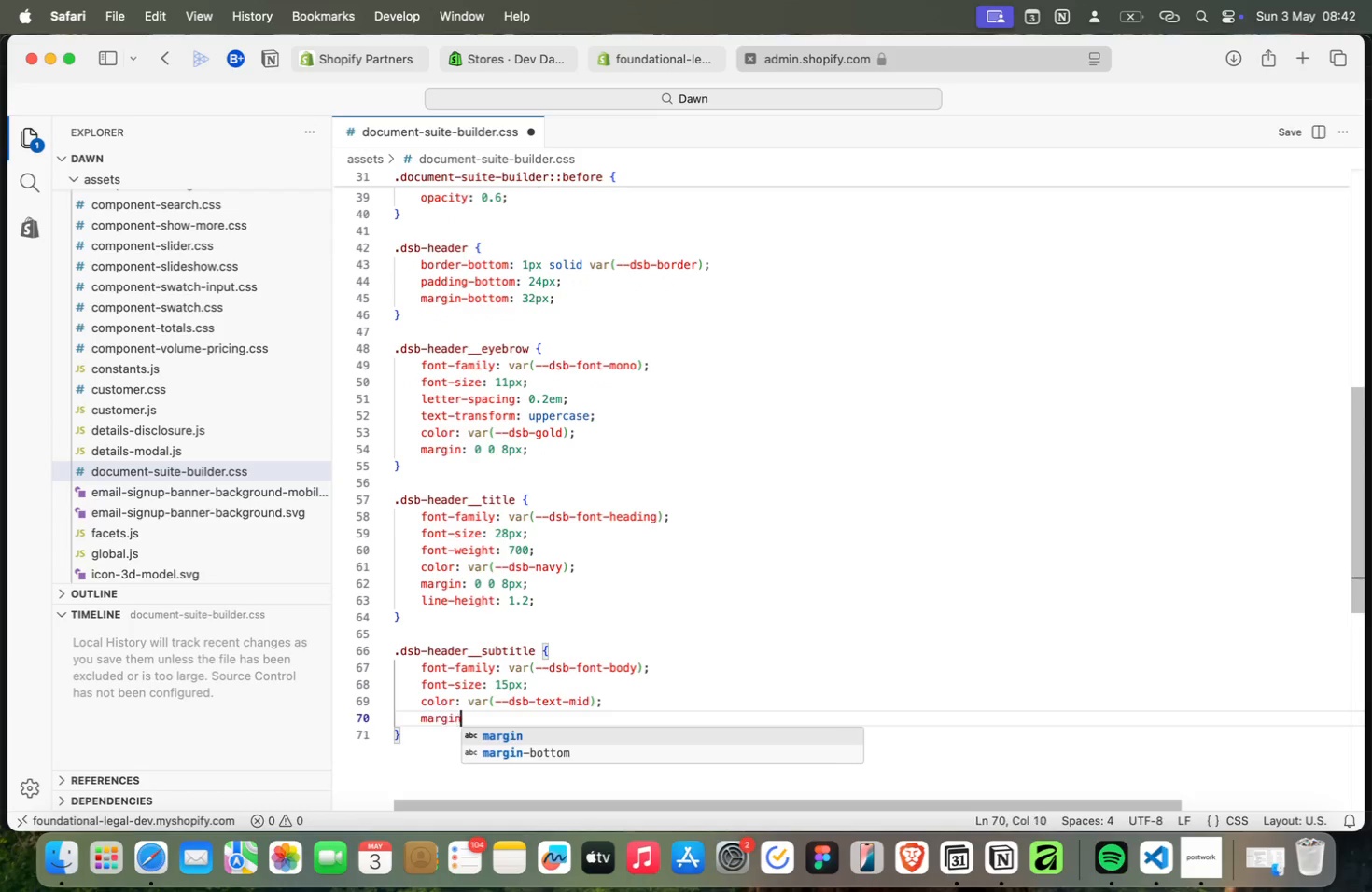 
key(Meta+I)
 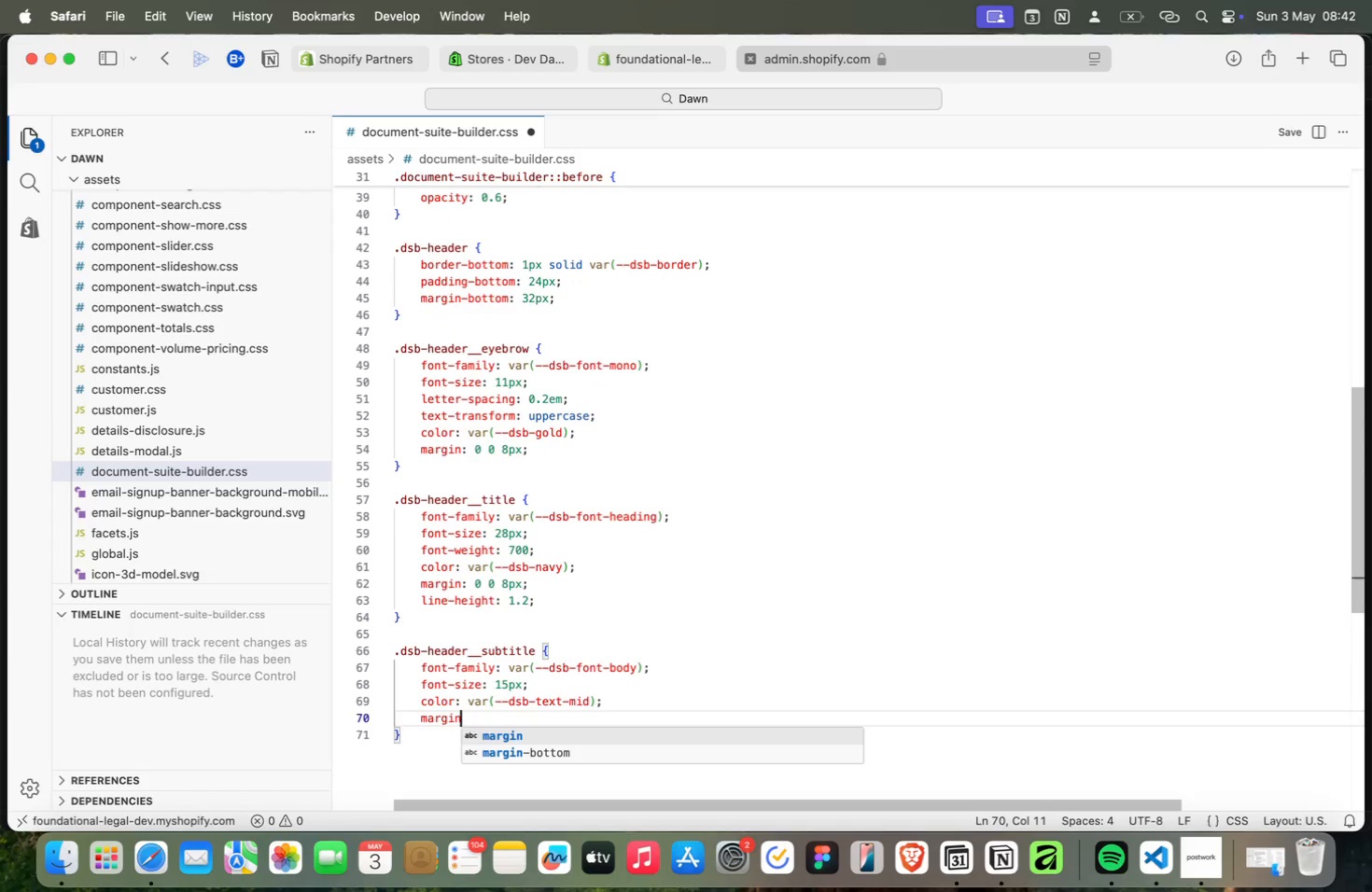 
key(Meta+N)
 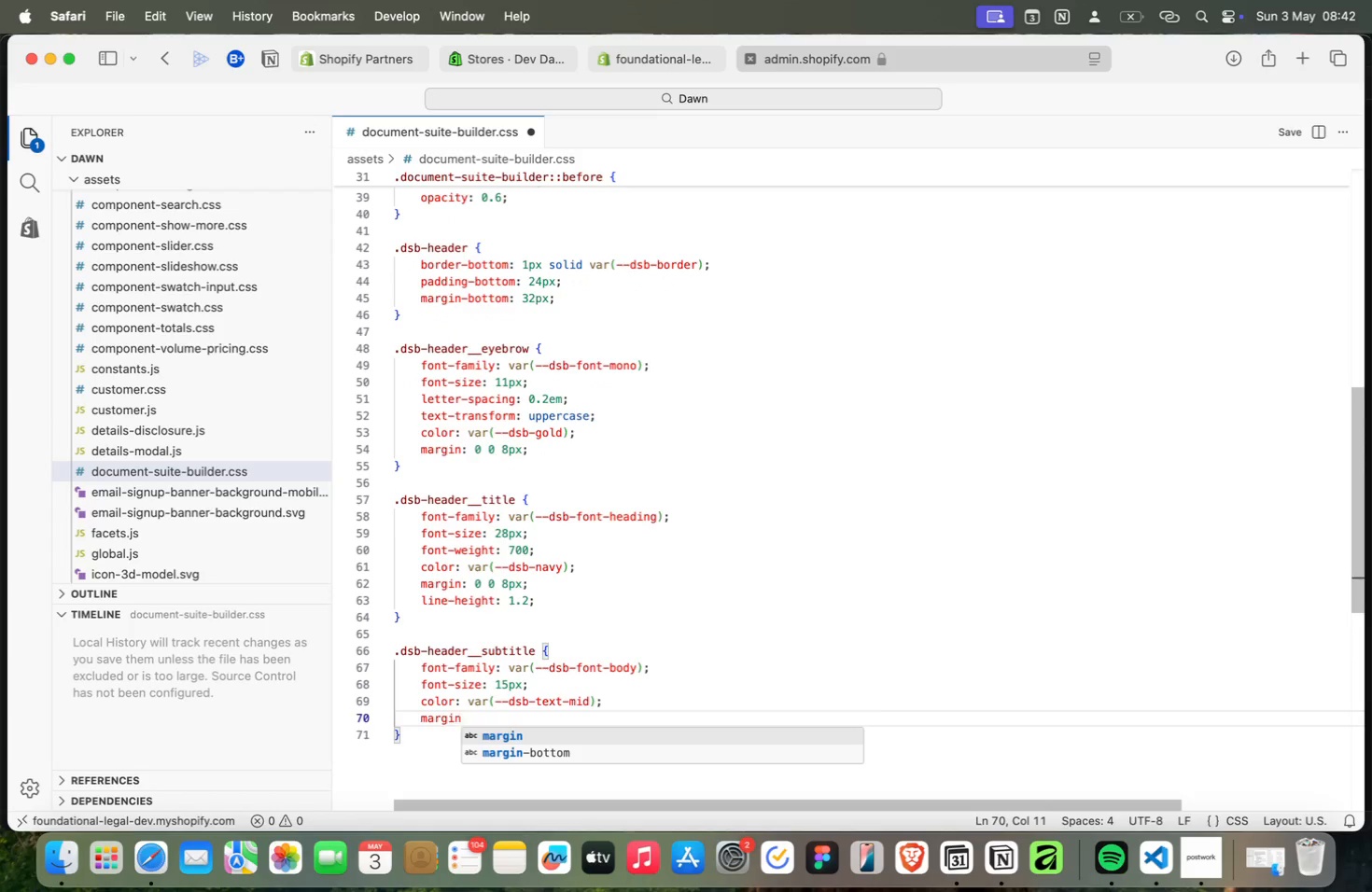 
key(Meta+Shift+Semicolon)
 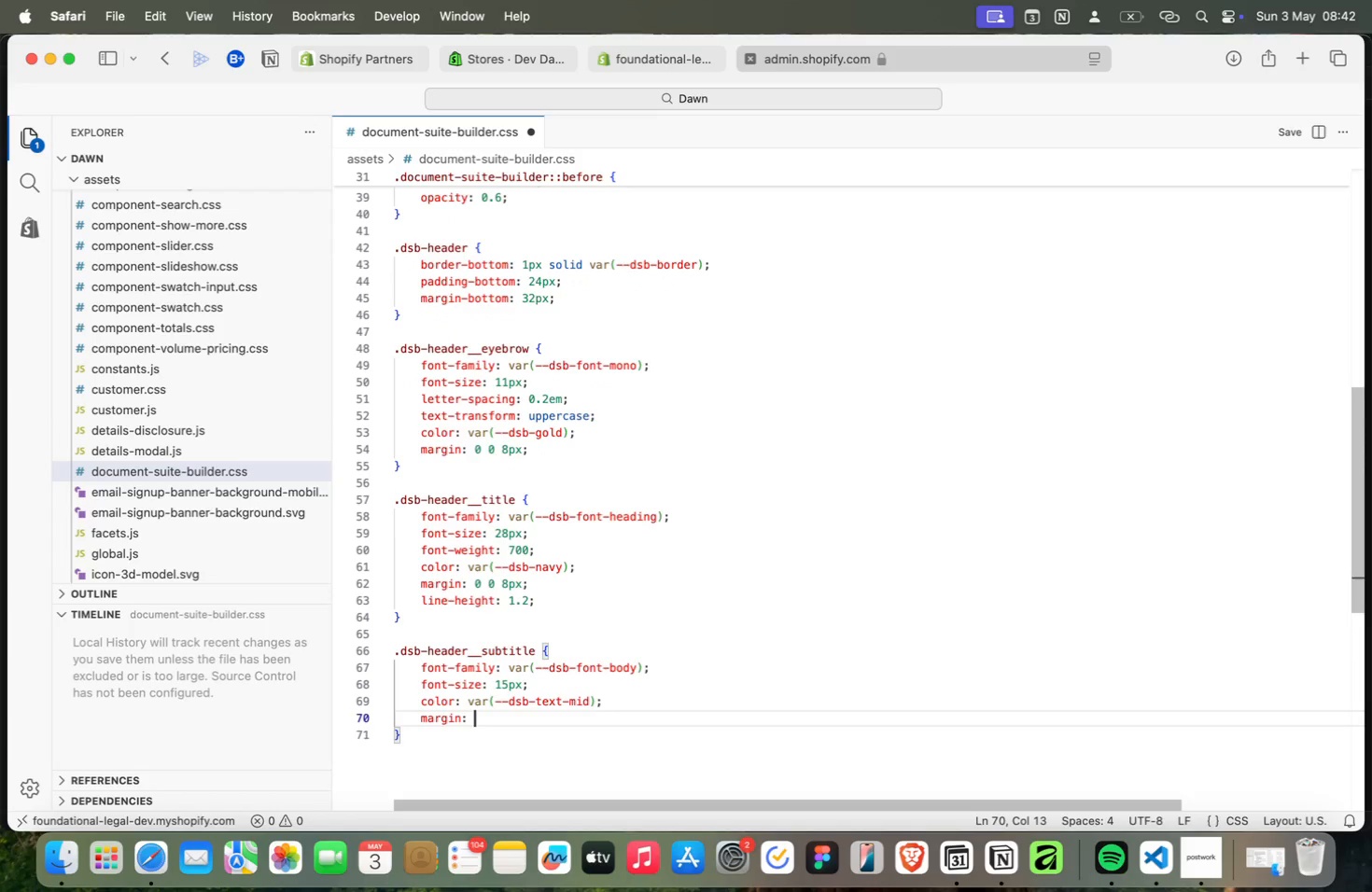 
key(Meta+Space)
 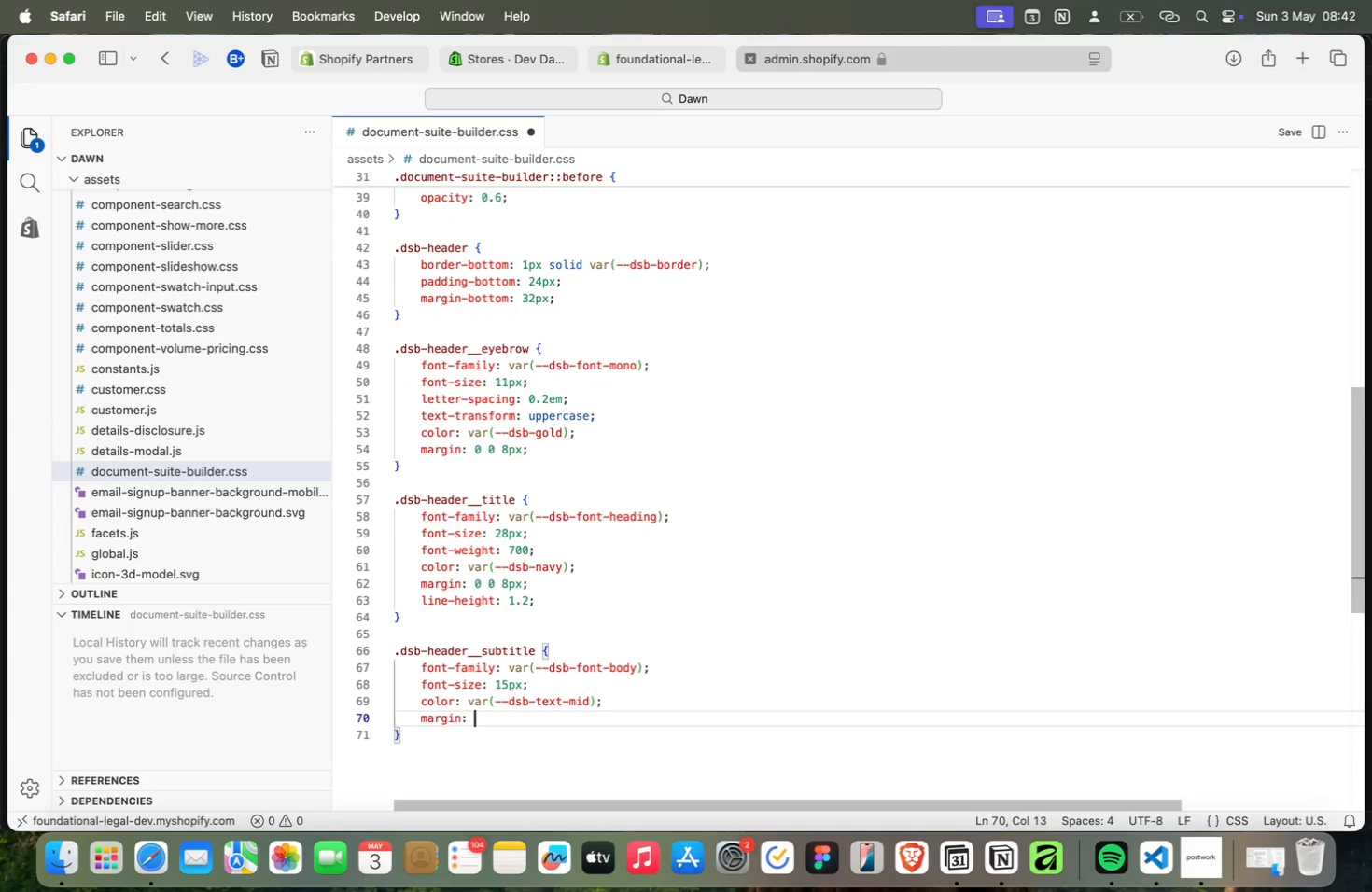 
key(Meta+0)
 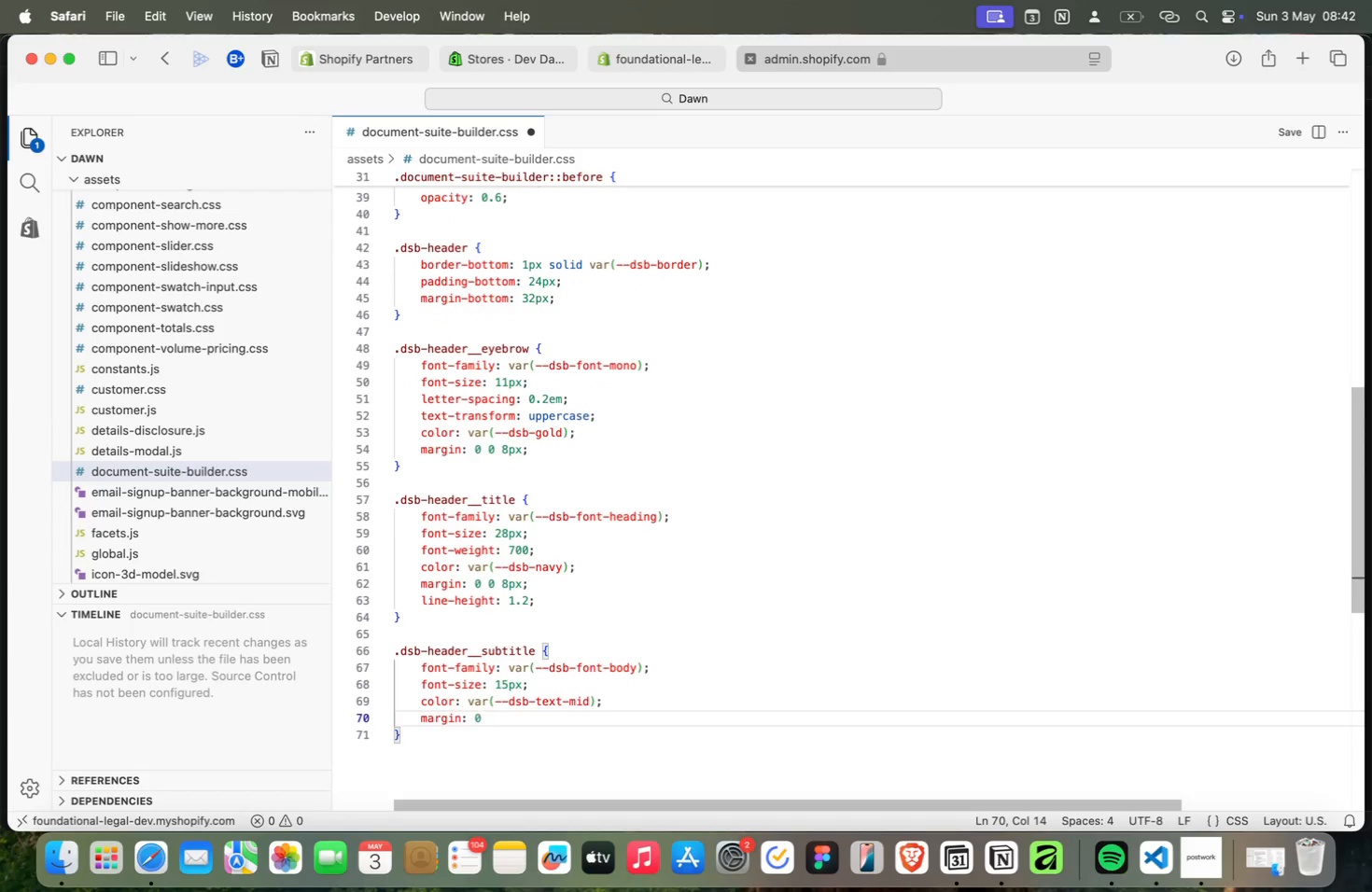 
key(Meta+Semicolon)
 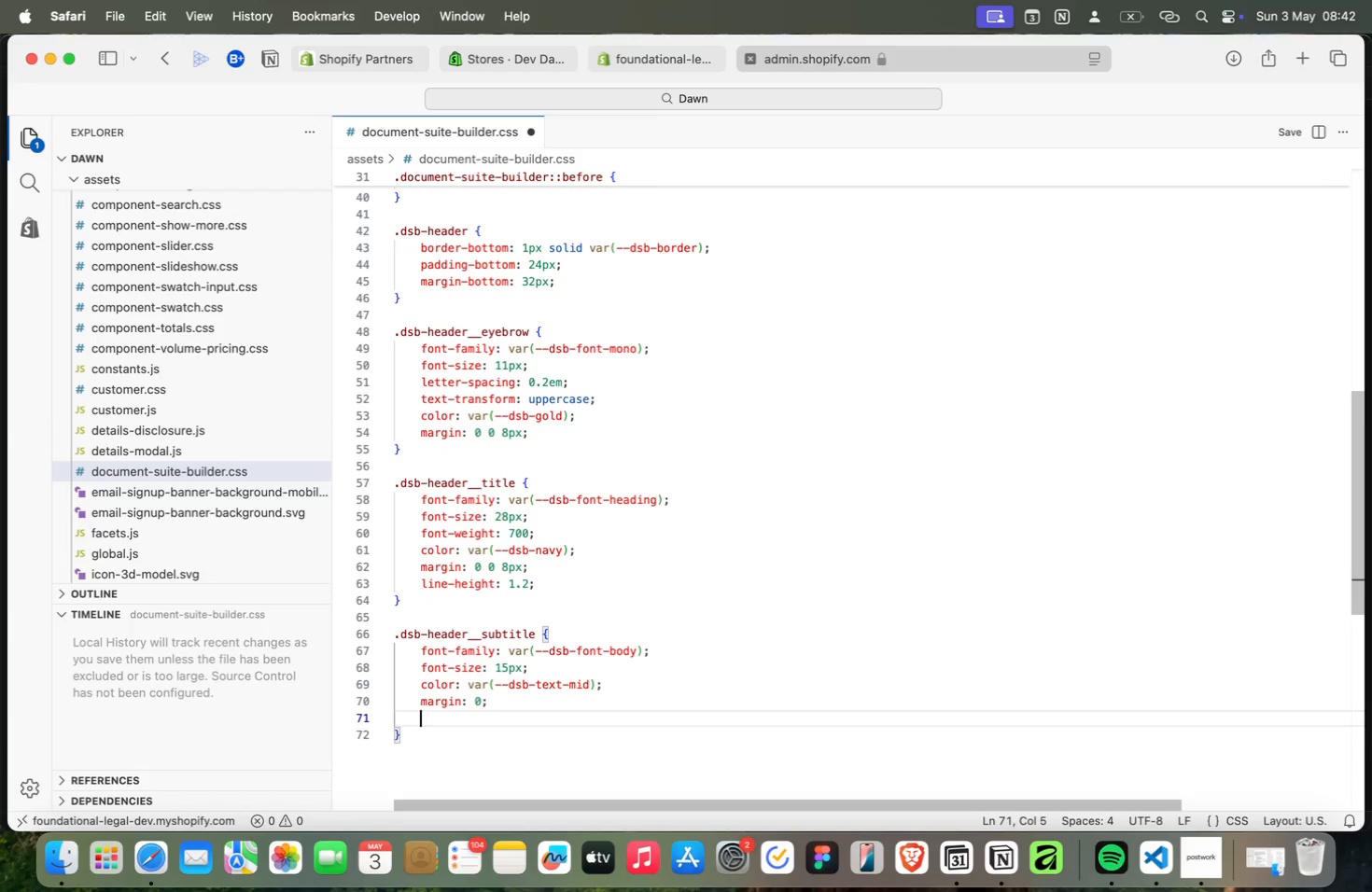 
key(Meta+Enter)
 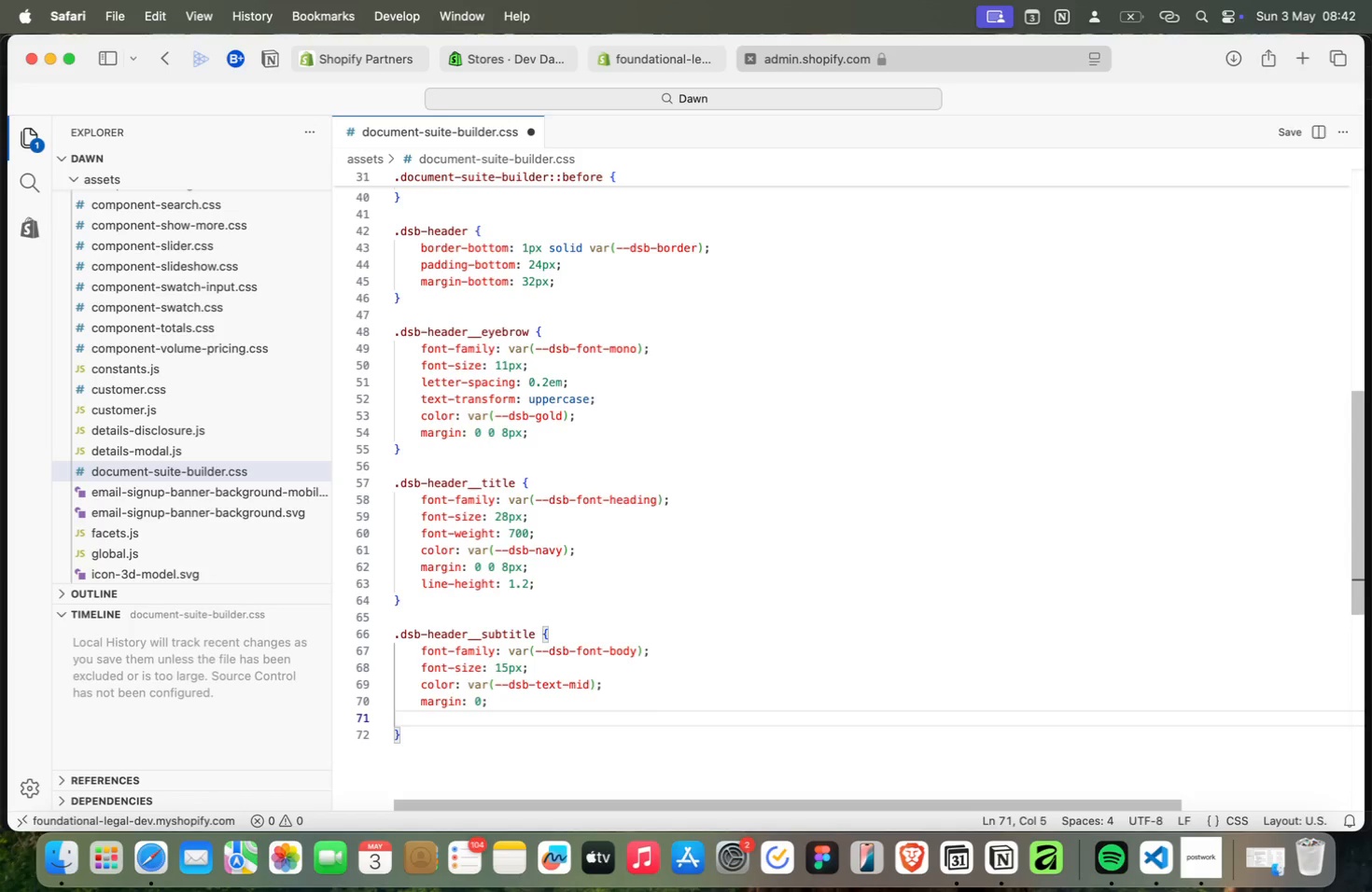 
key(Meta+F)
 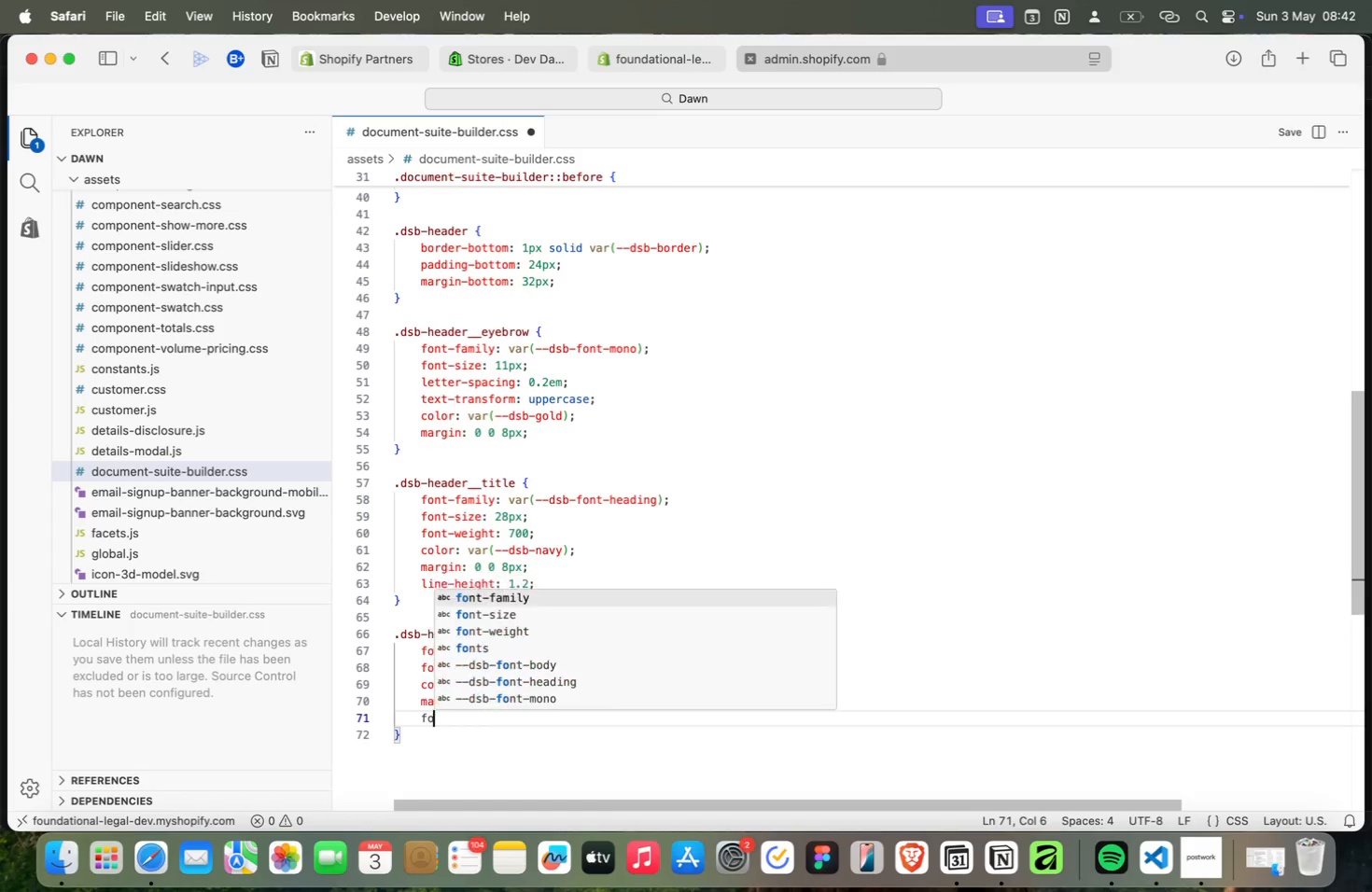 
key(Meta+O)
 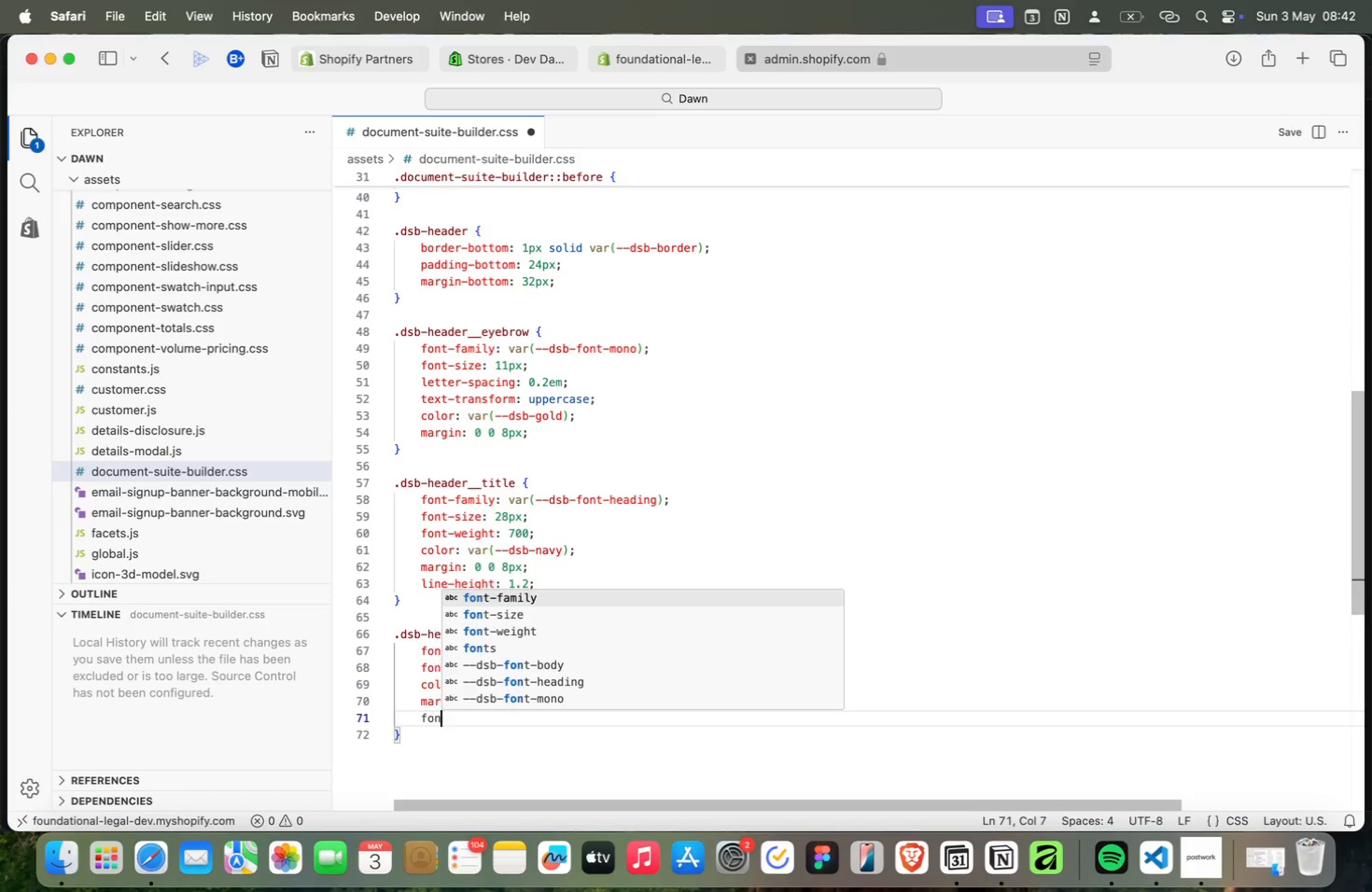 
key(Meta+N)
 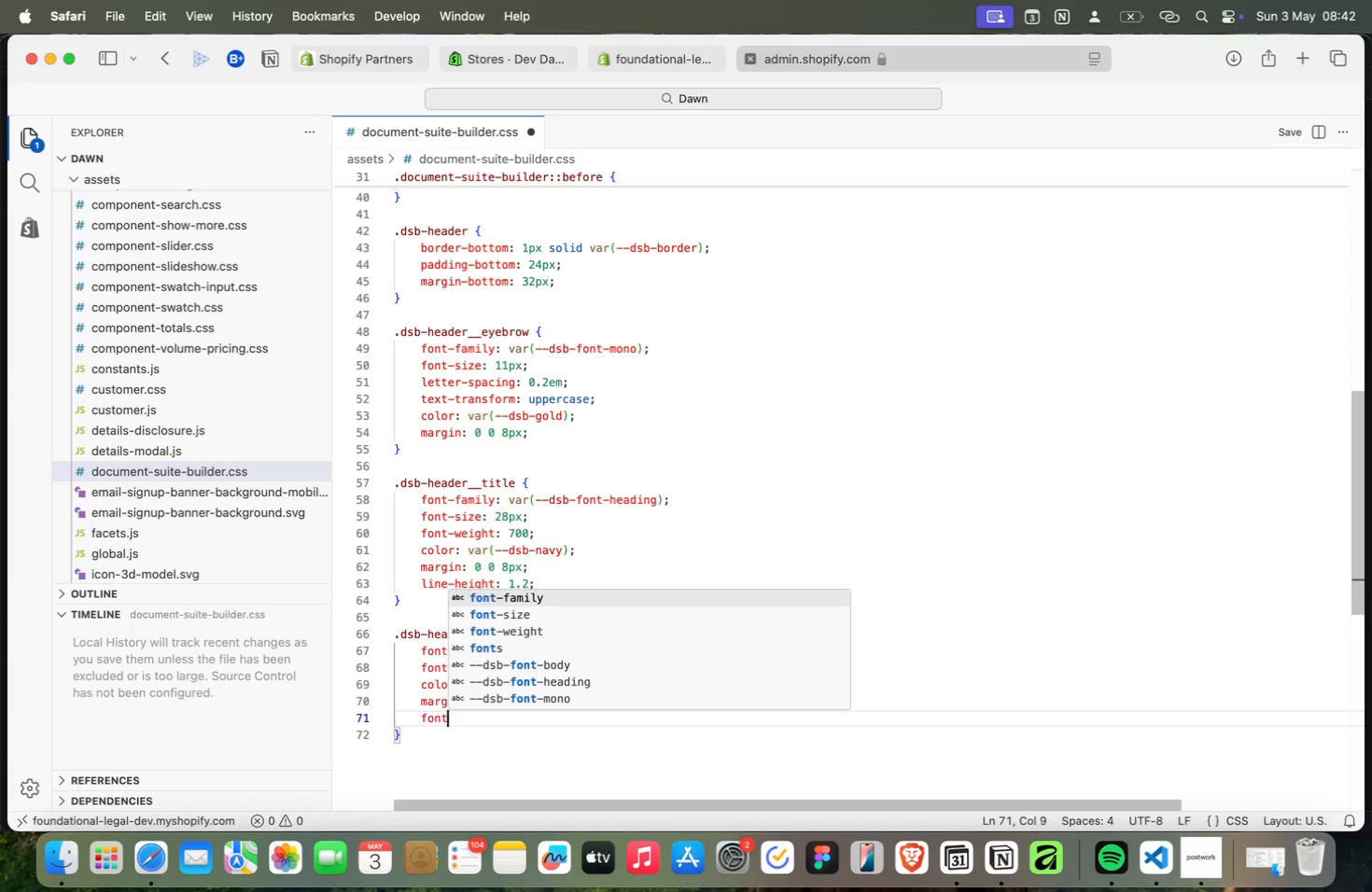 
key(Meta+T)
 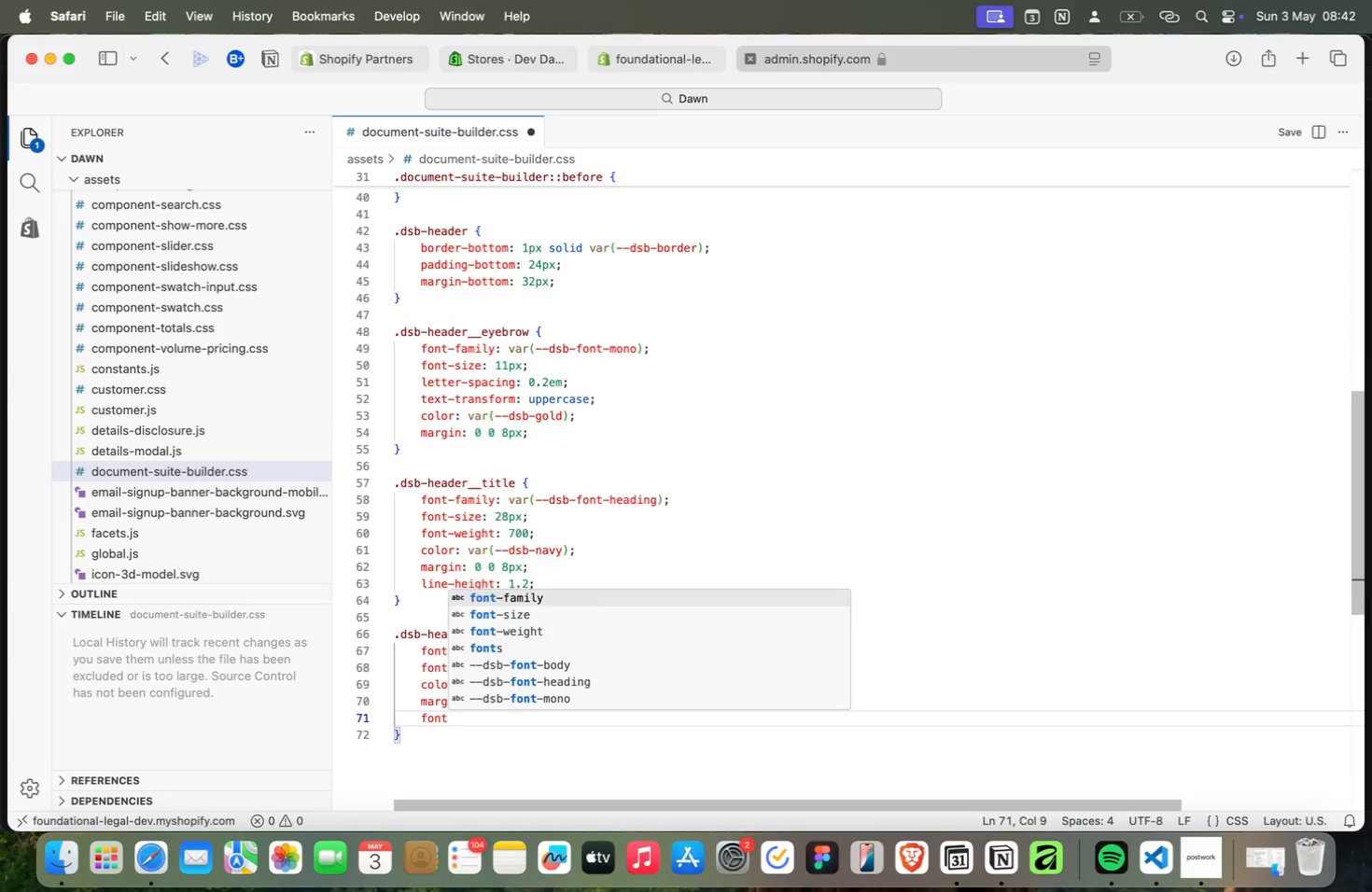 
key(Meta+0)
 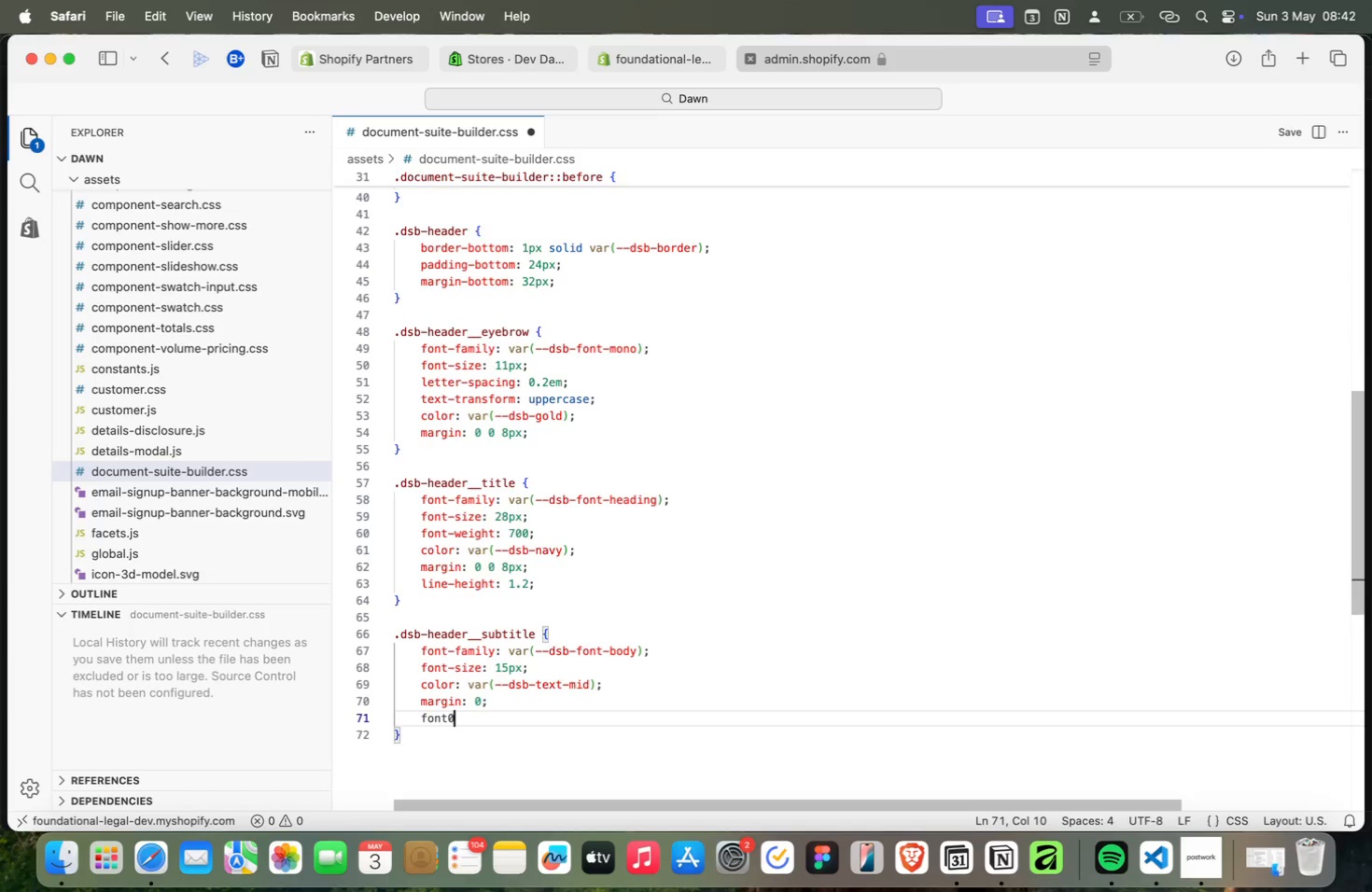 
key(Meta+Backspace)